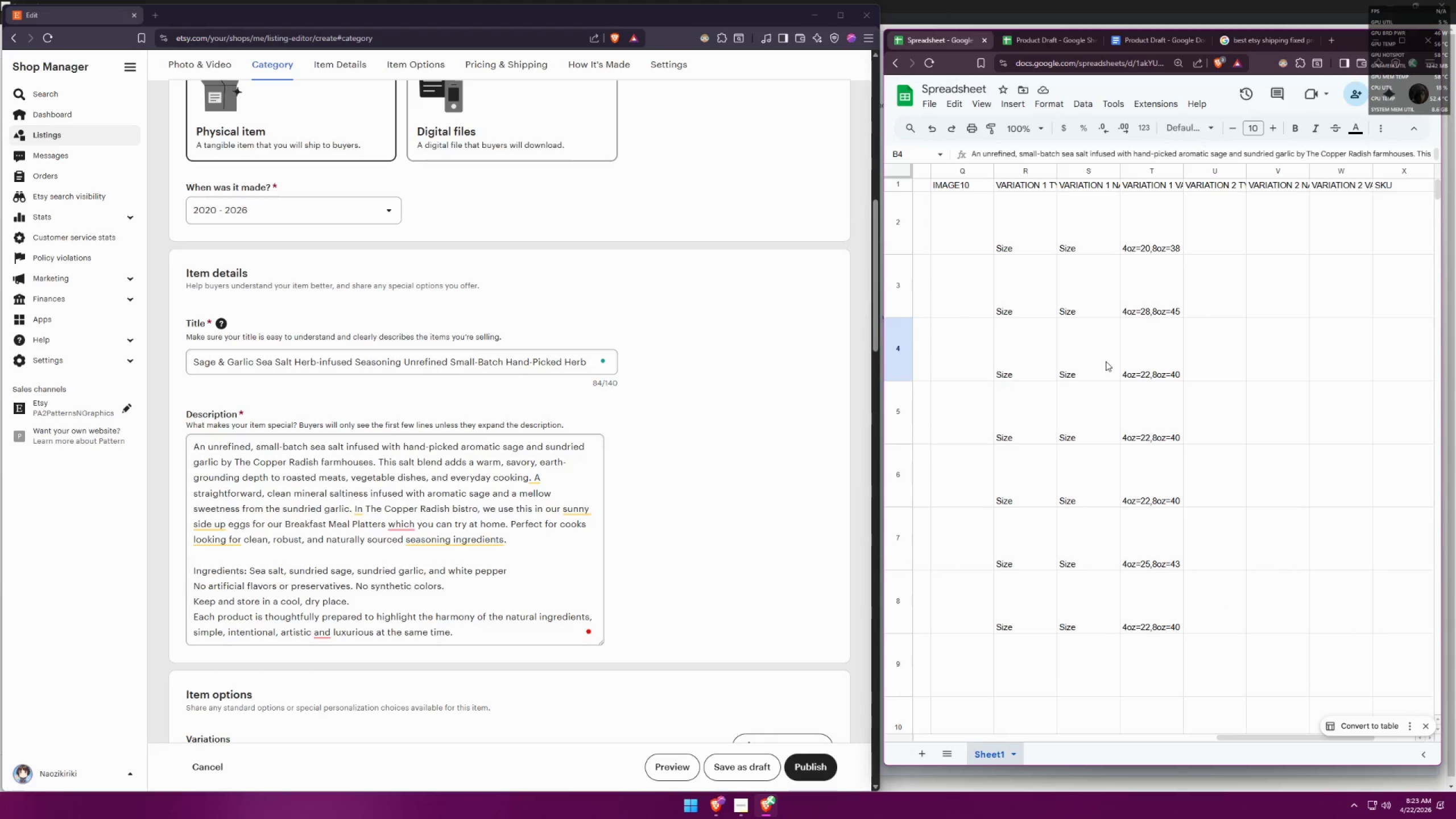 
double_click([1144, 348])
 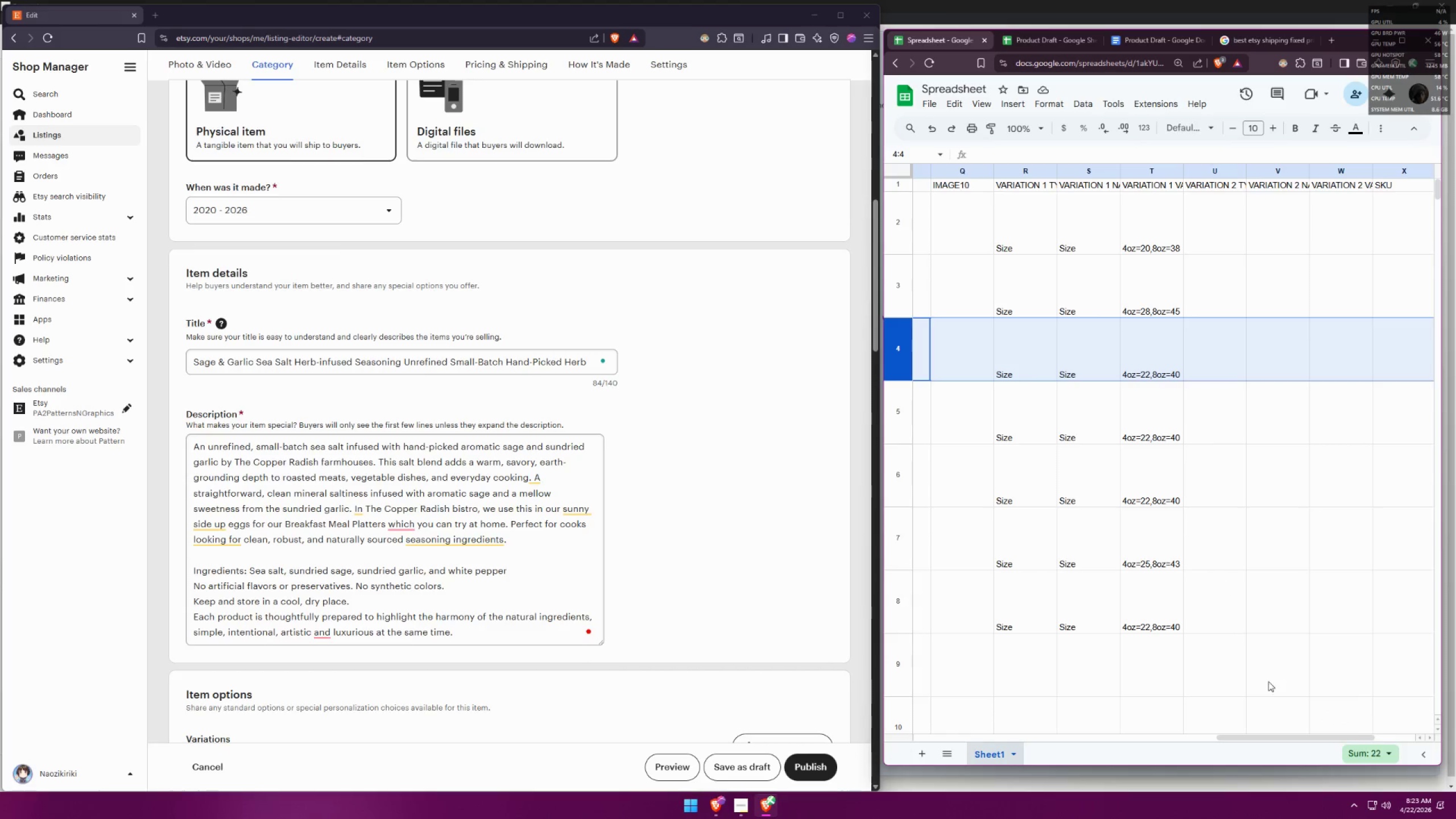 
left_click_drag(start_coordinate=[1284, 739], to_coordinate=[952, 708])
 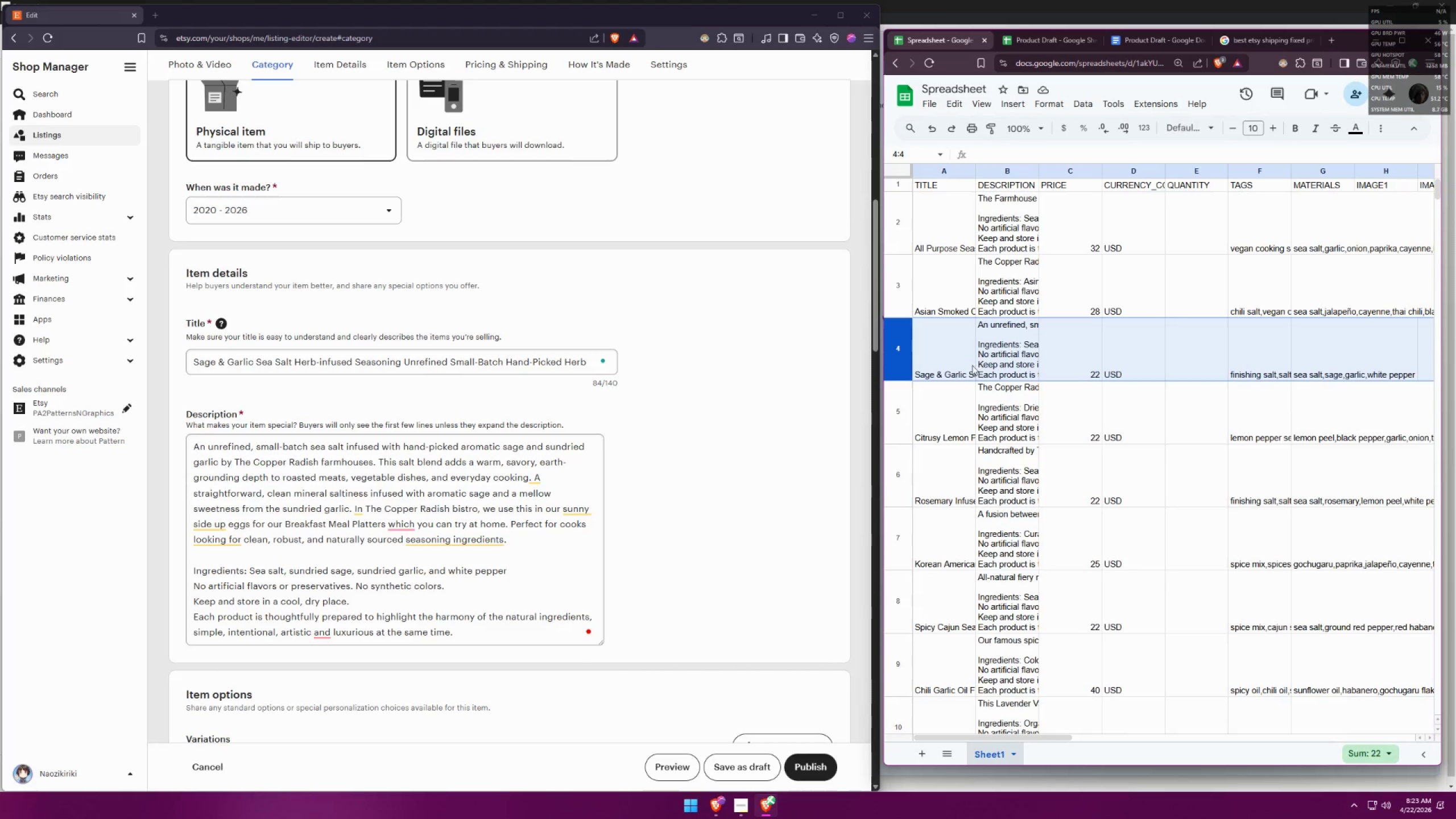 
left_click([950, 354])
 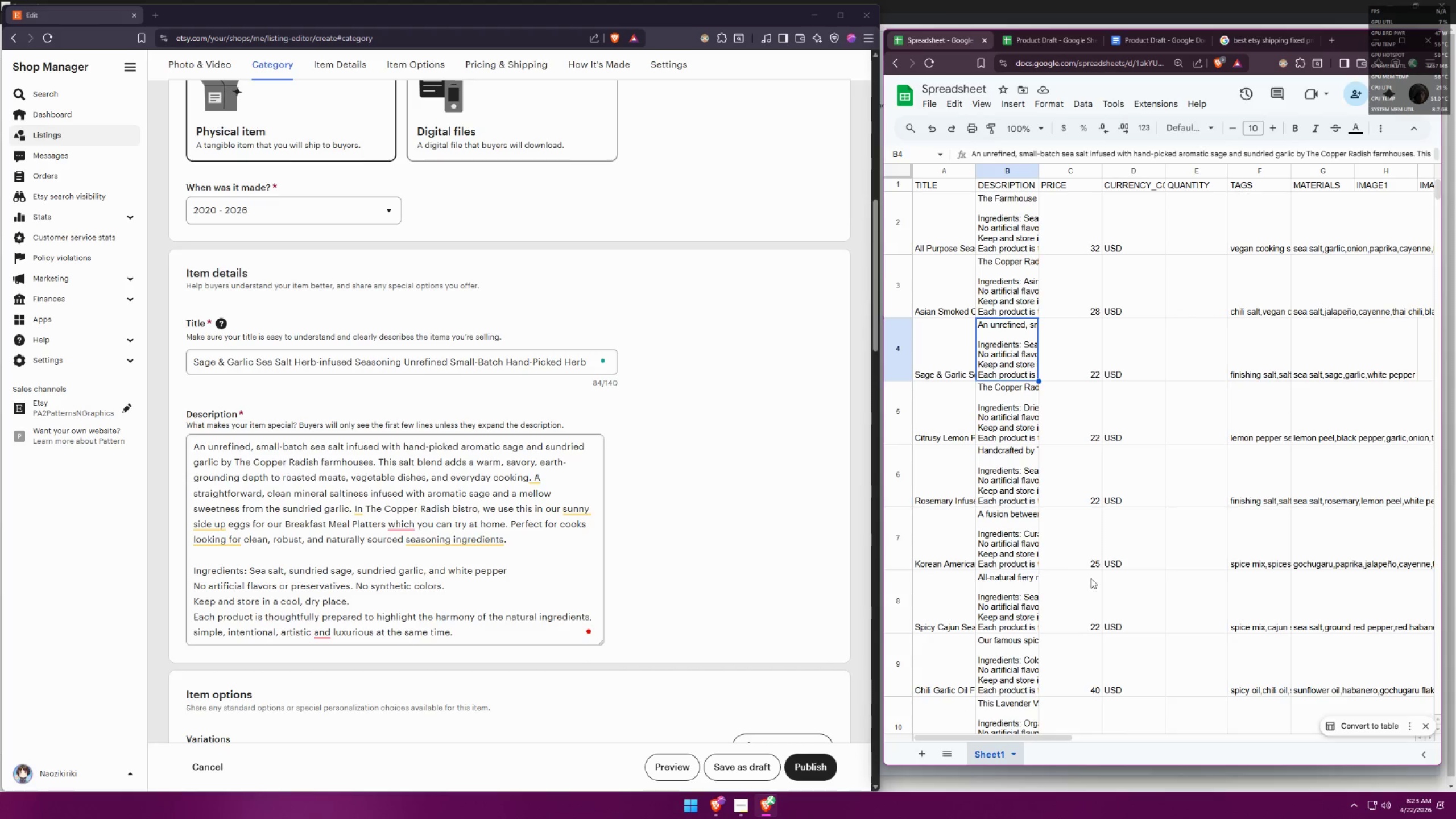 
double_click([1017, 359])
 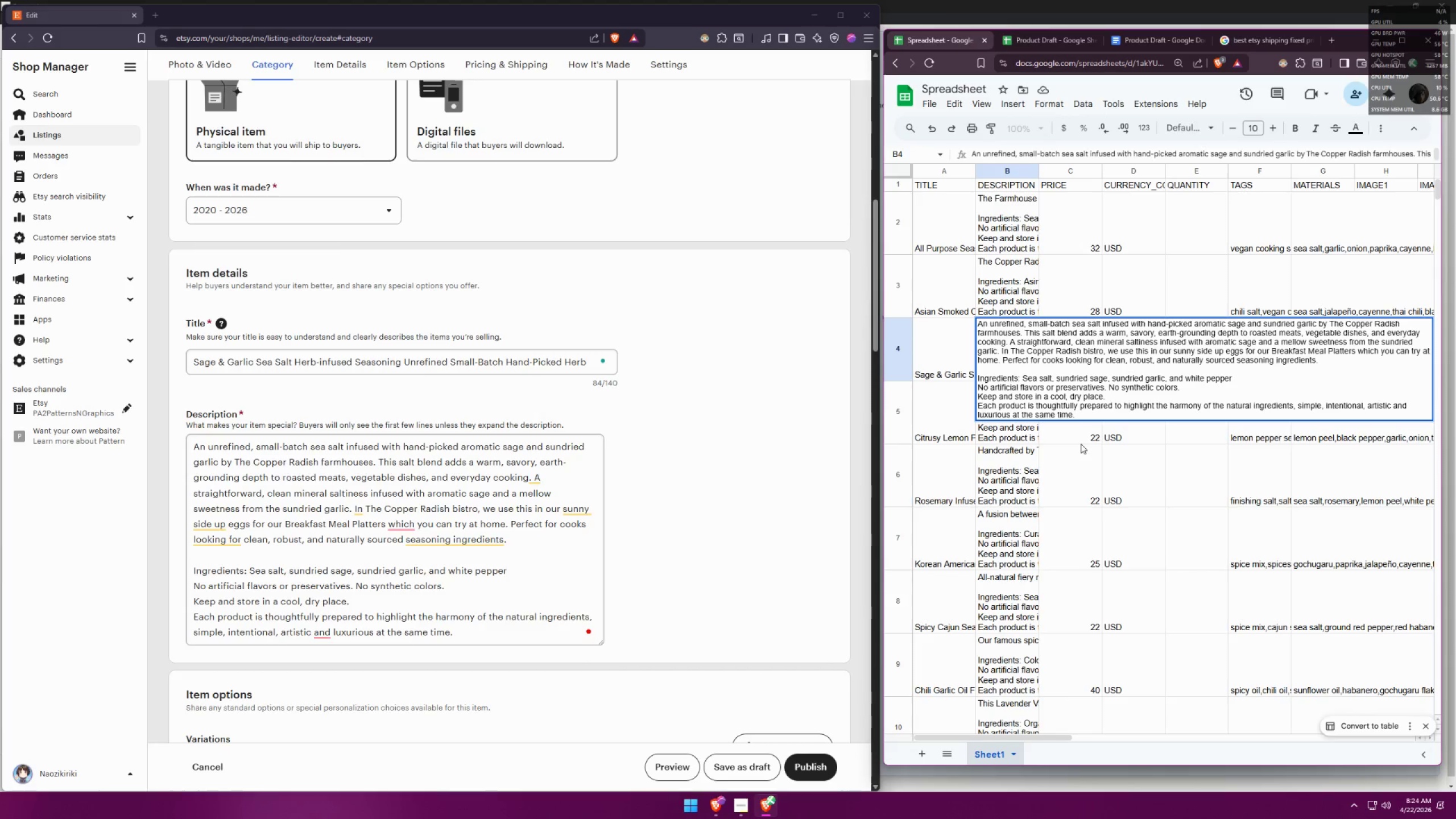 
wait(6.94)
 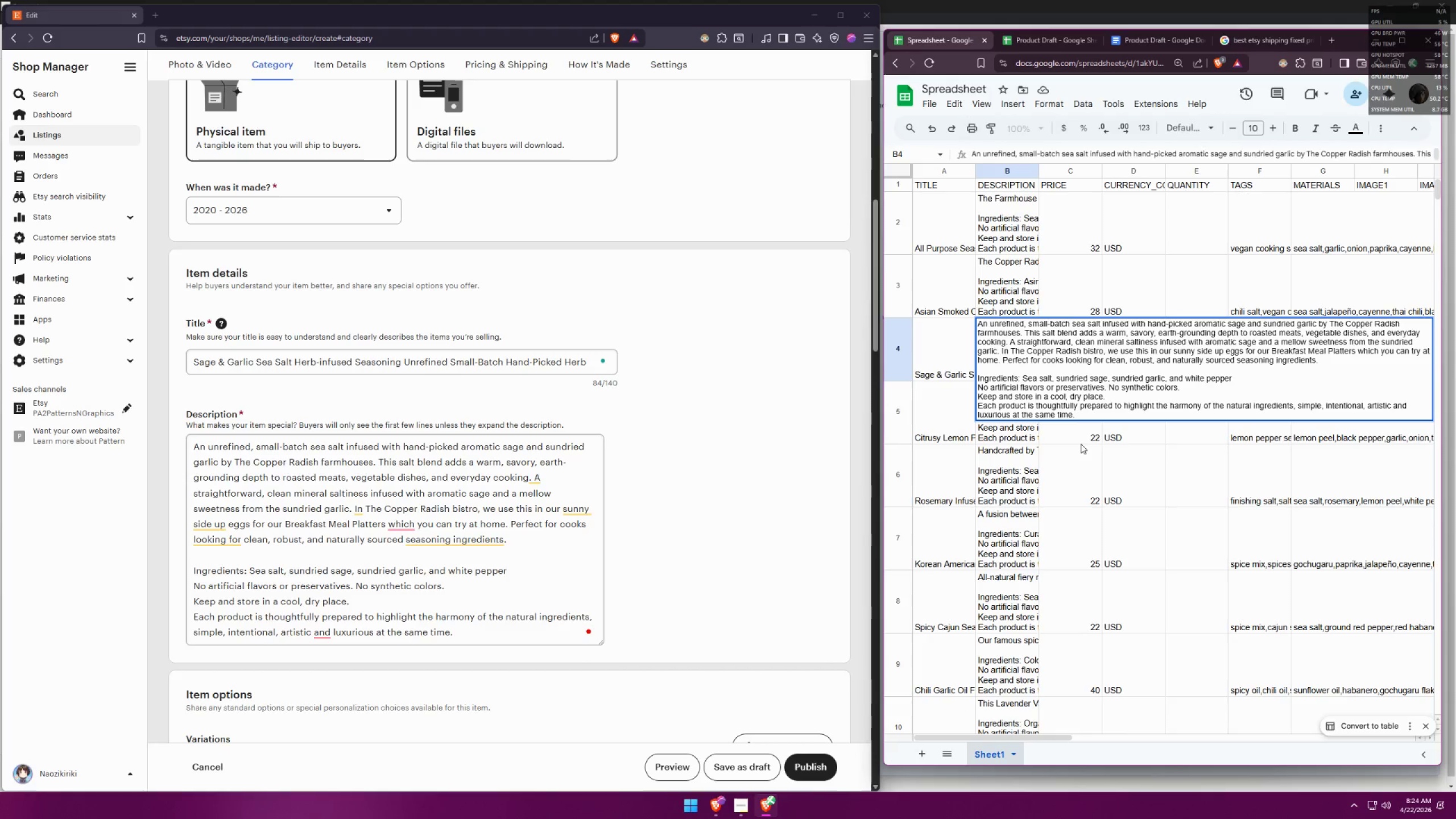 
left_click([1317, 361])
 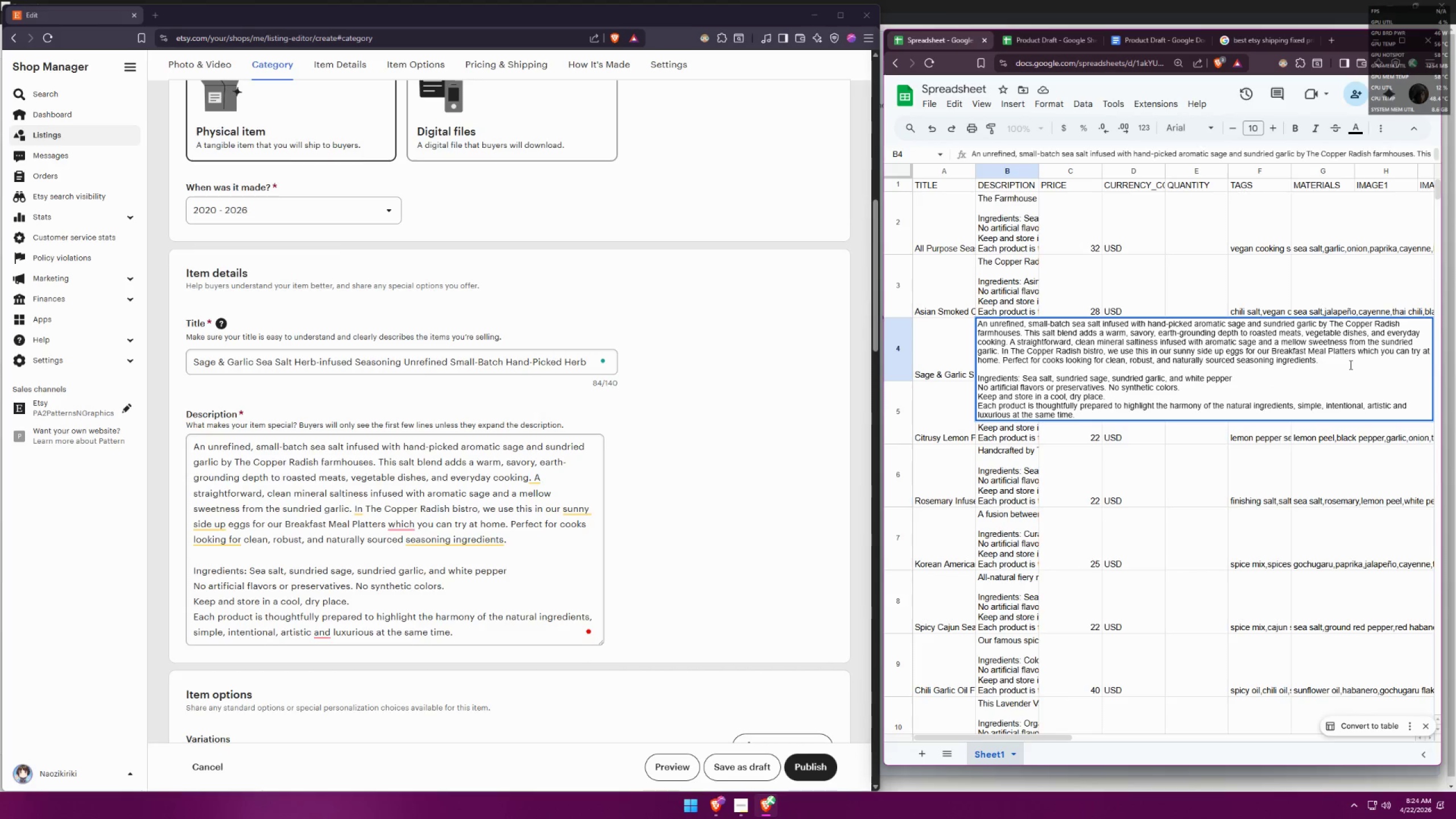 
key(Space)
 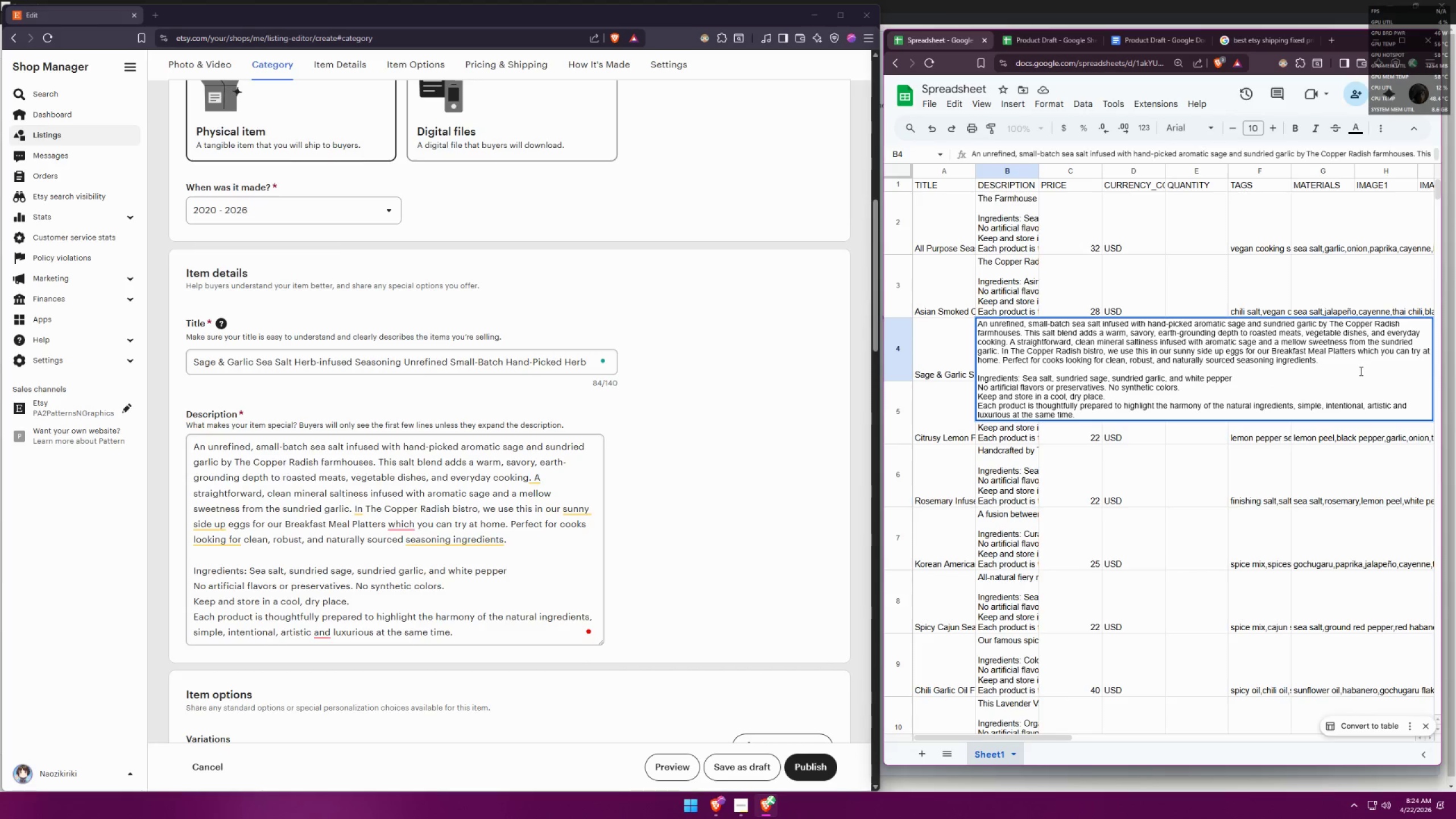 
key(Backspace)
 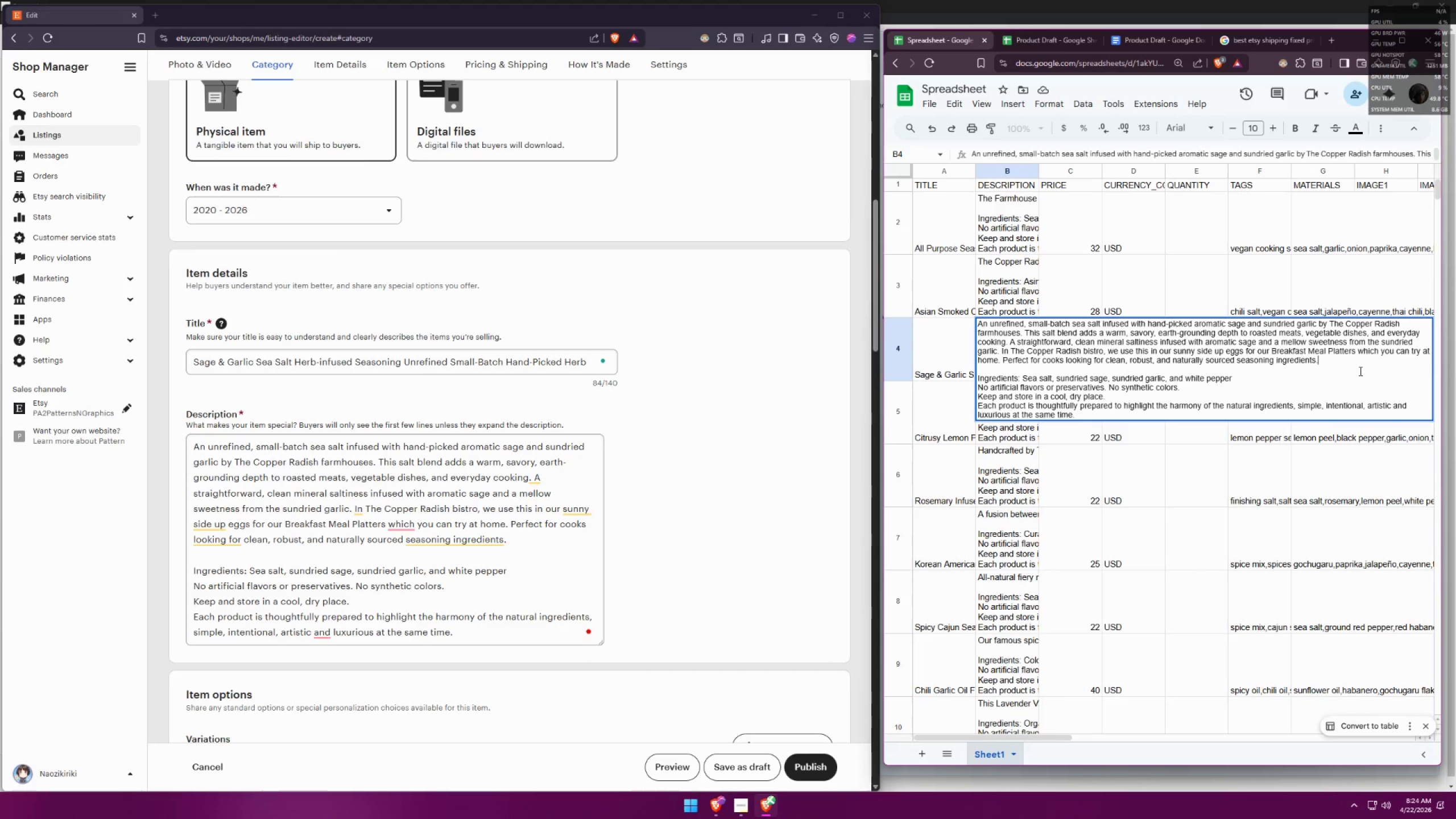 
key(Space)
 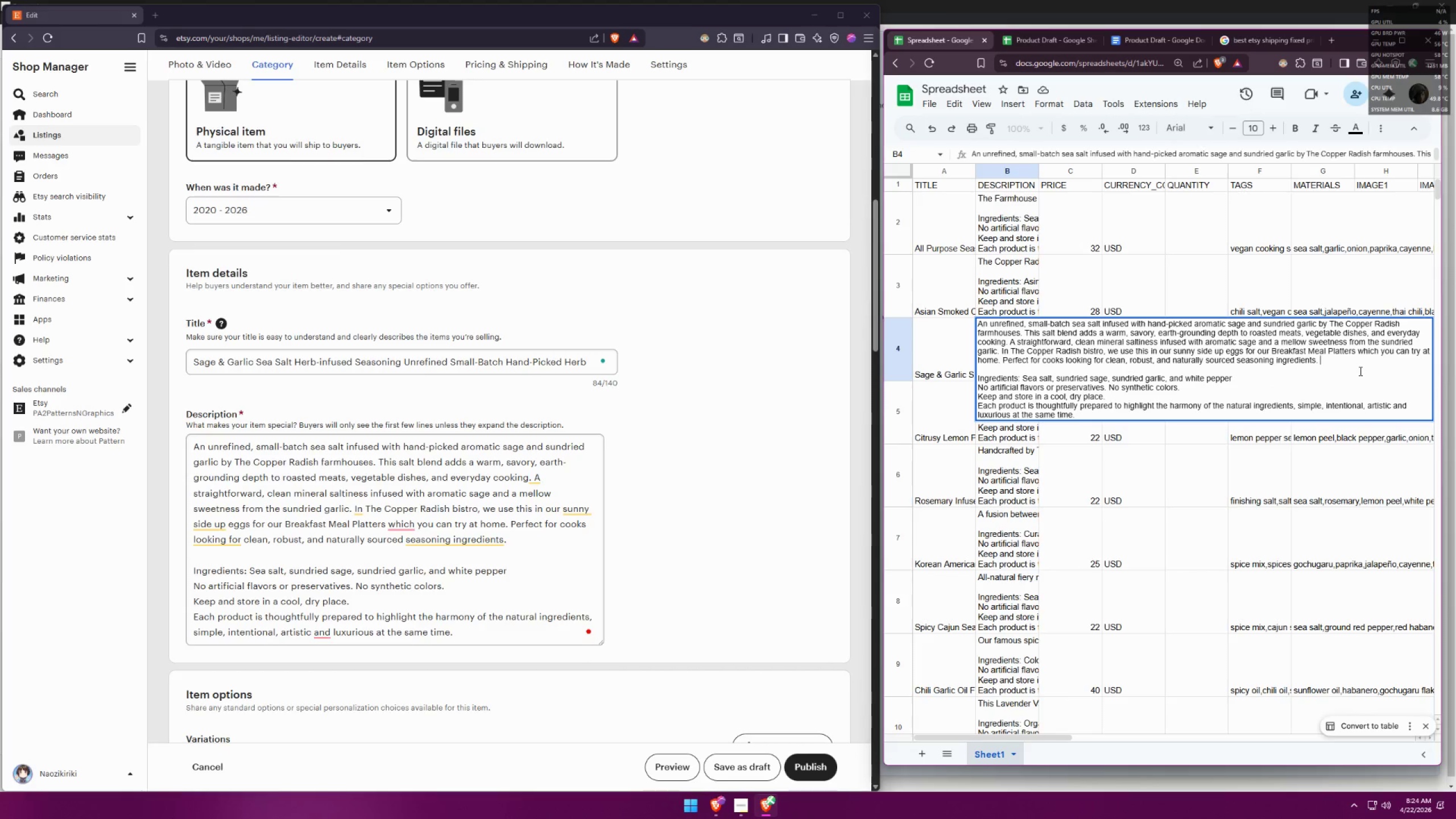 
key(Control+ControlLeft)
 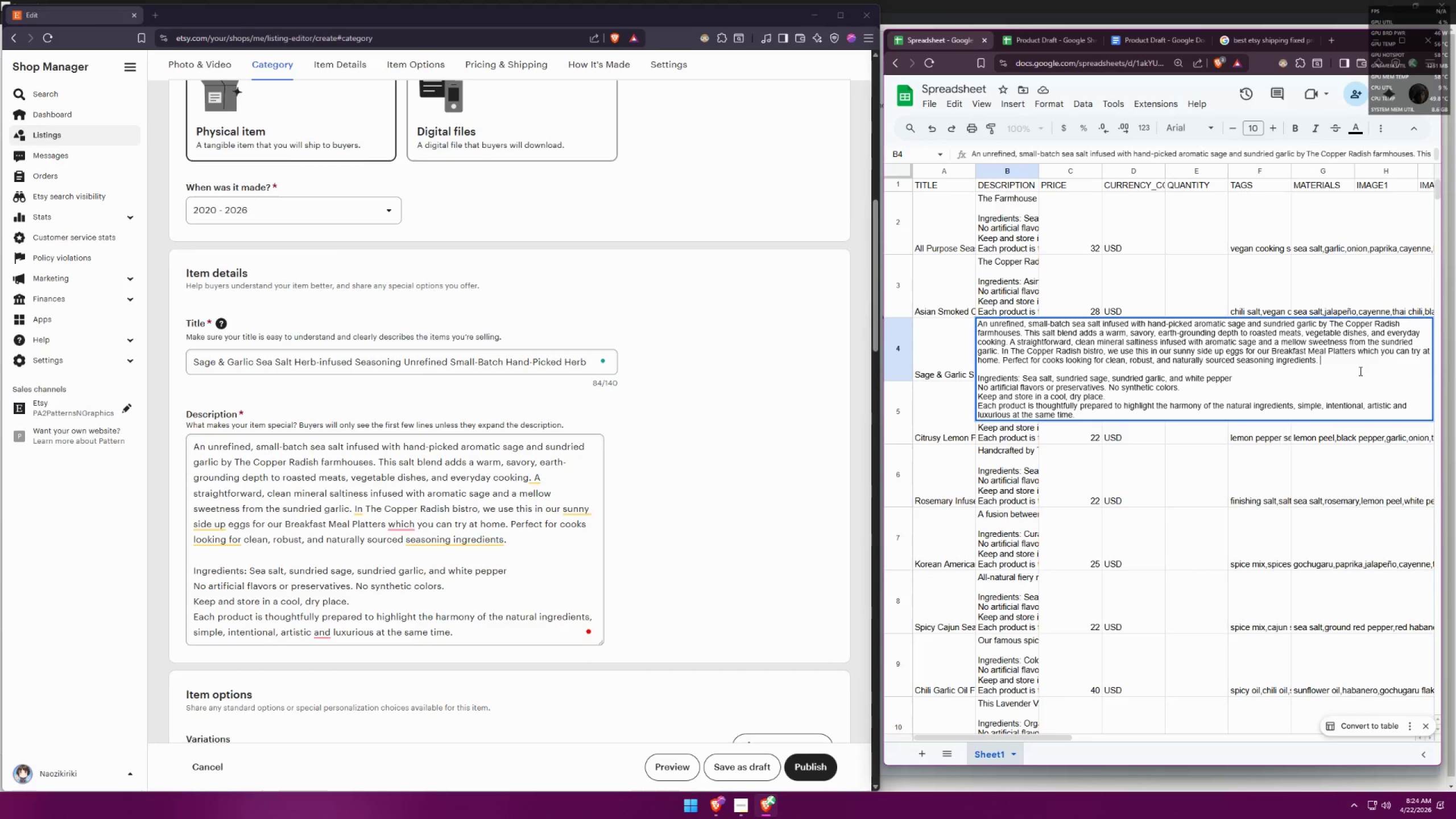 
key(Control+V)
 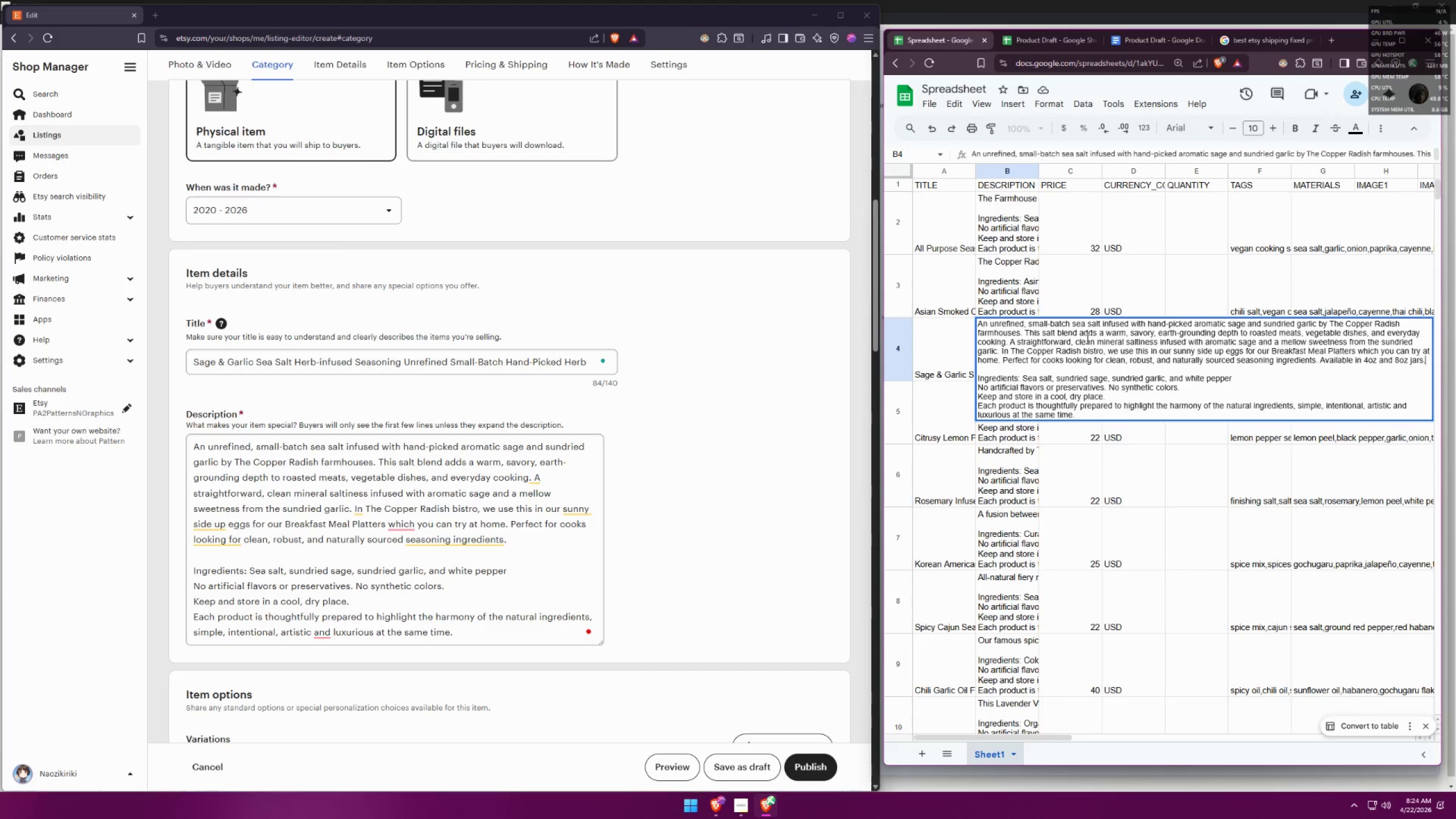 
double_click([1011, 297])
 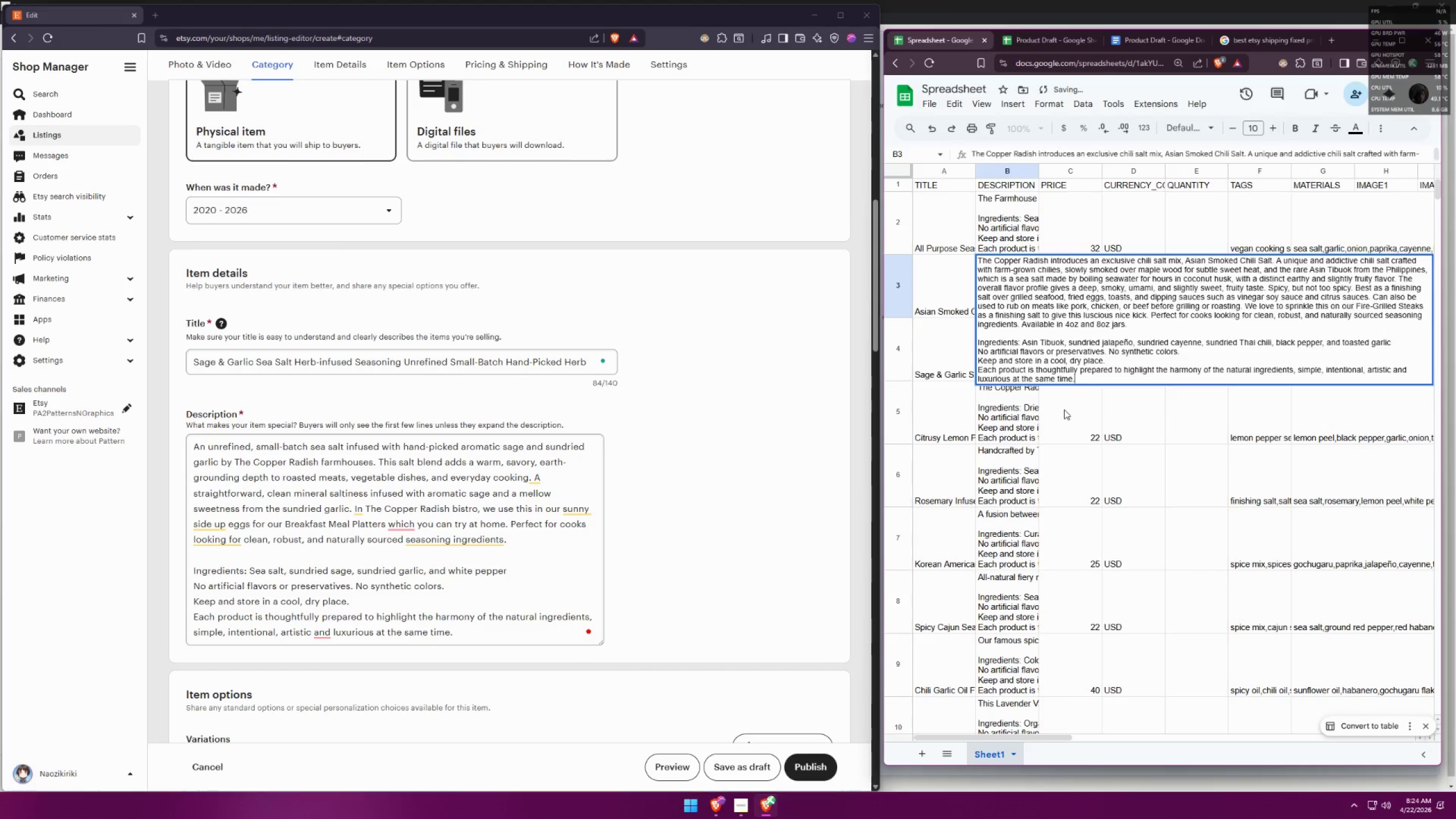 
double_click([1002, 340])
 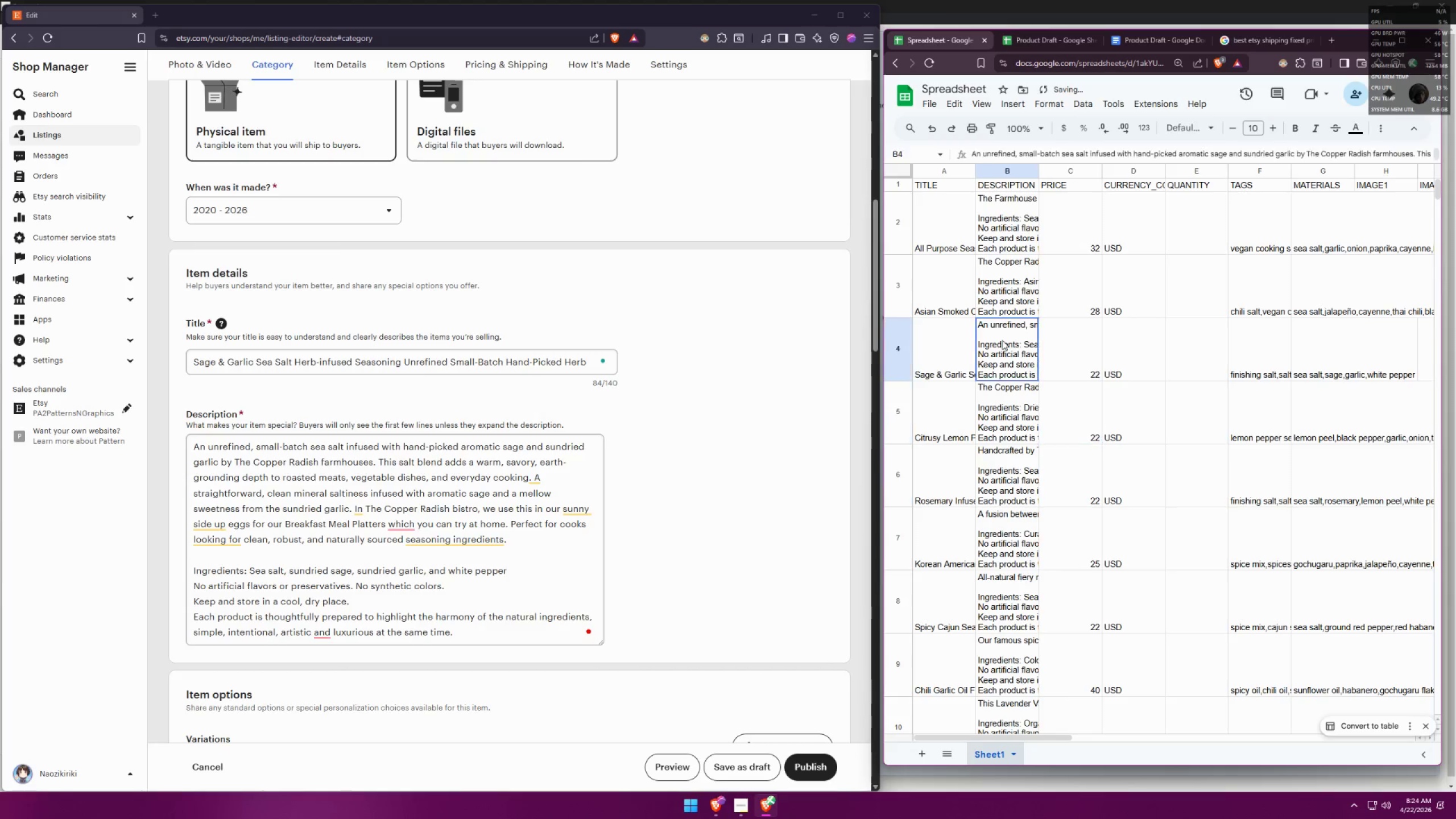 
triple_click([1002, 340])
 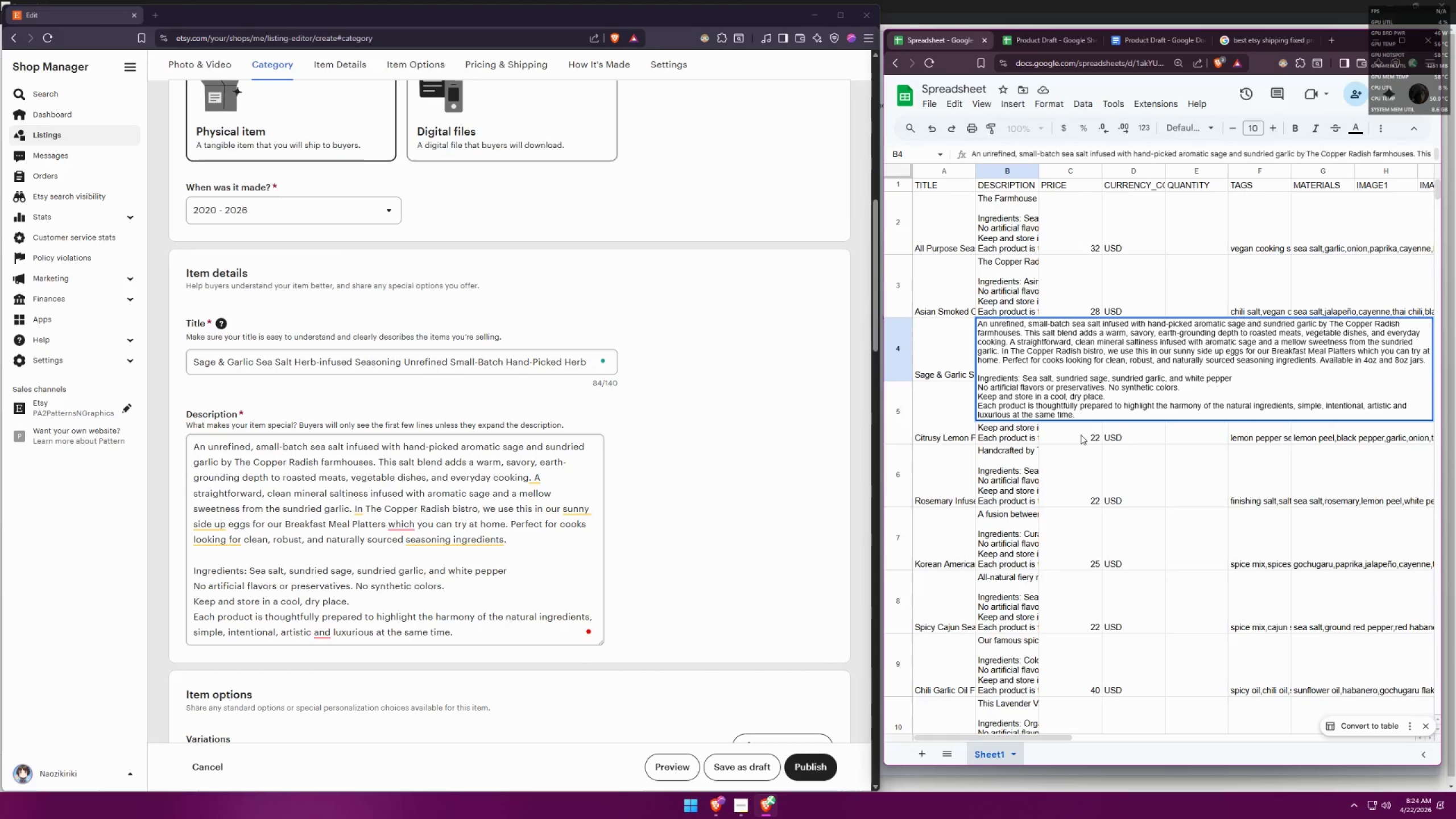 
wait(5.45)
 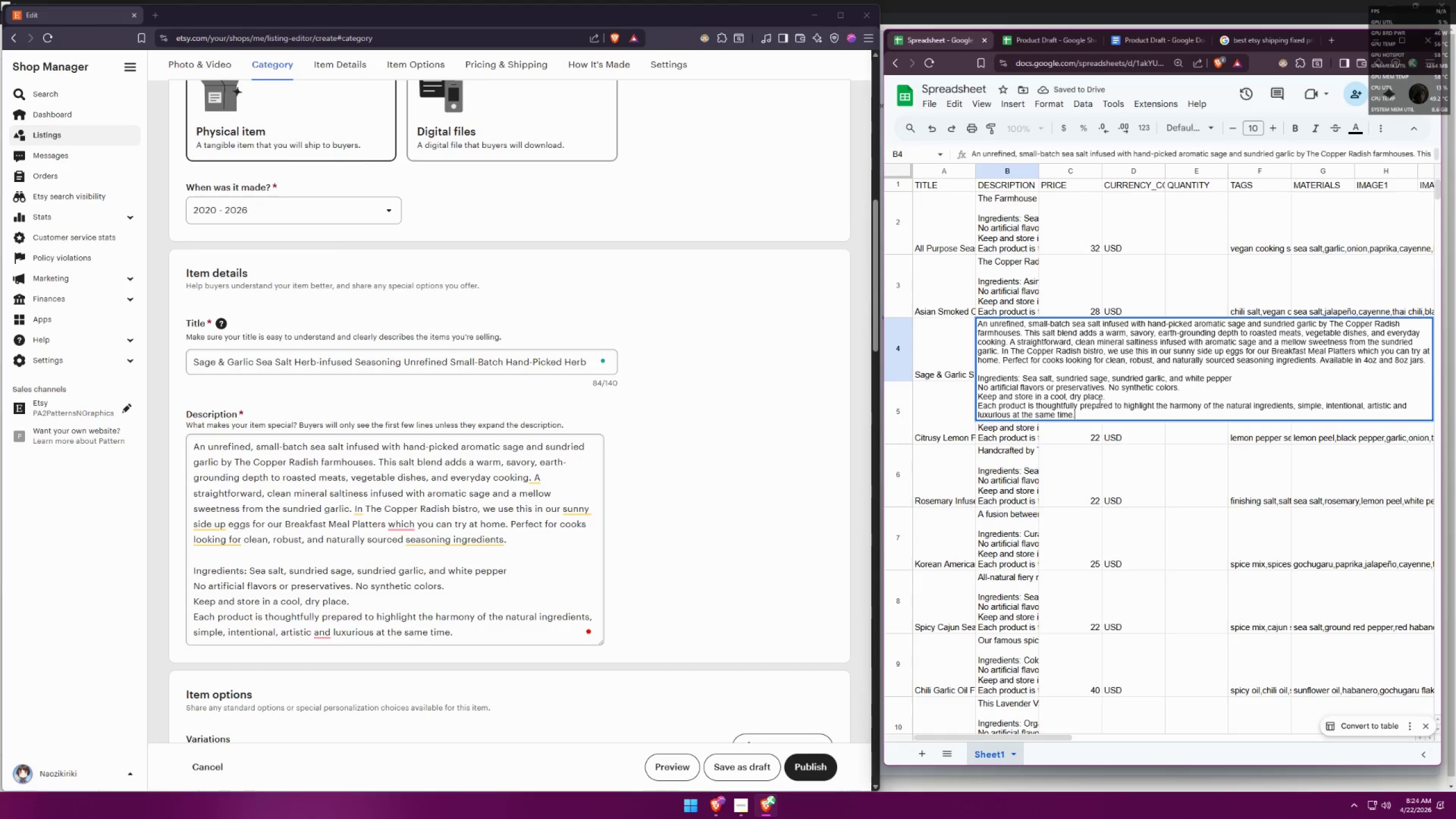 
left_click([1081, 435])
 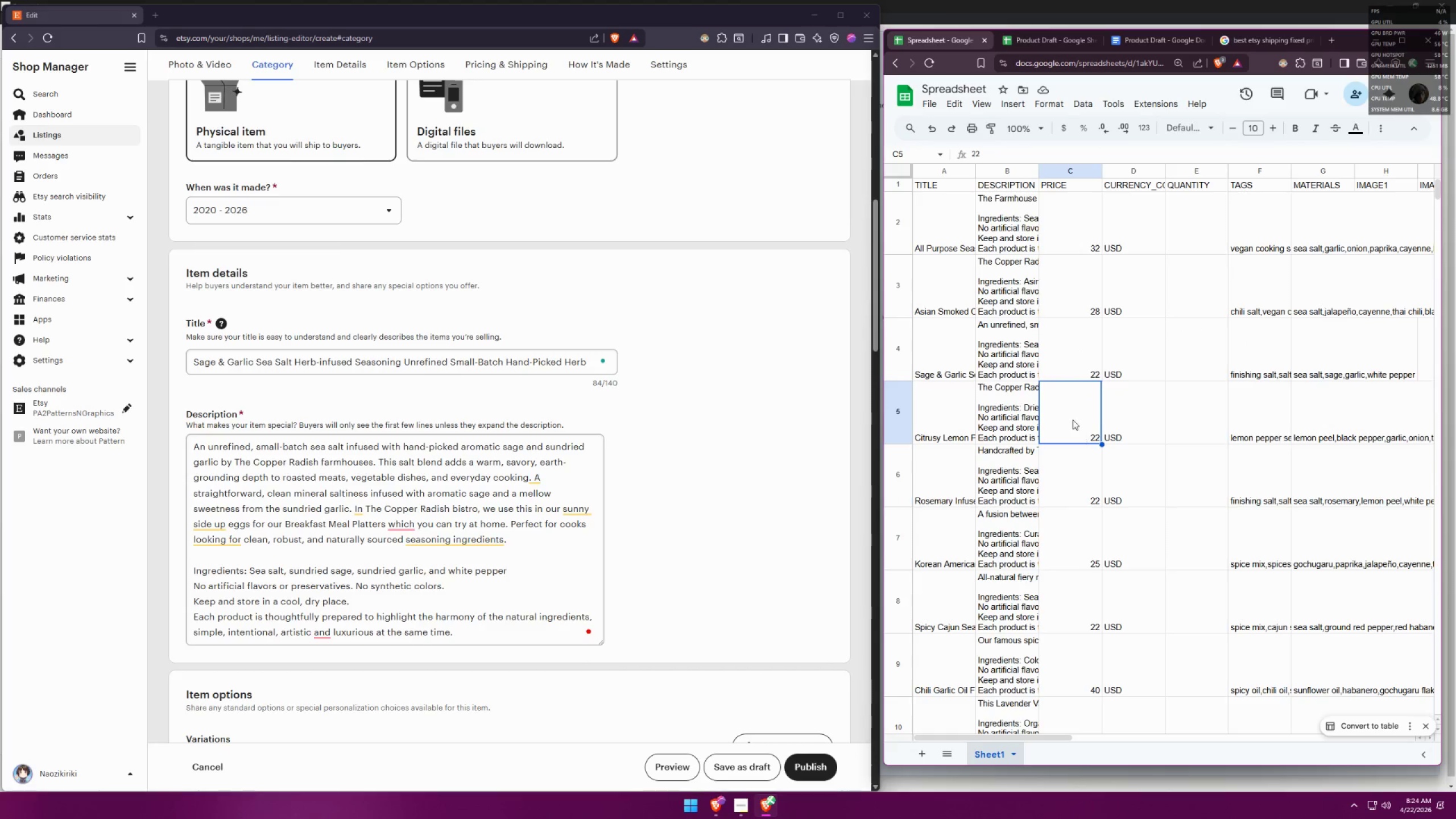 
double_click([1006, 357])
 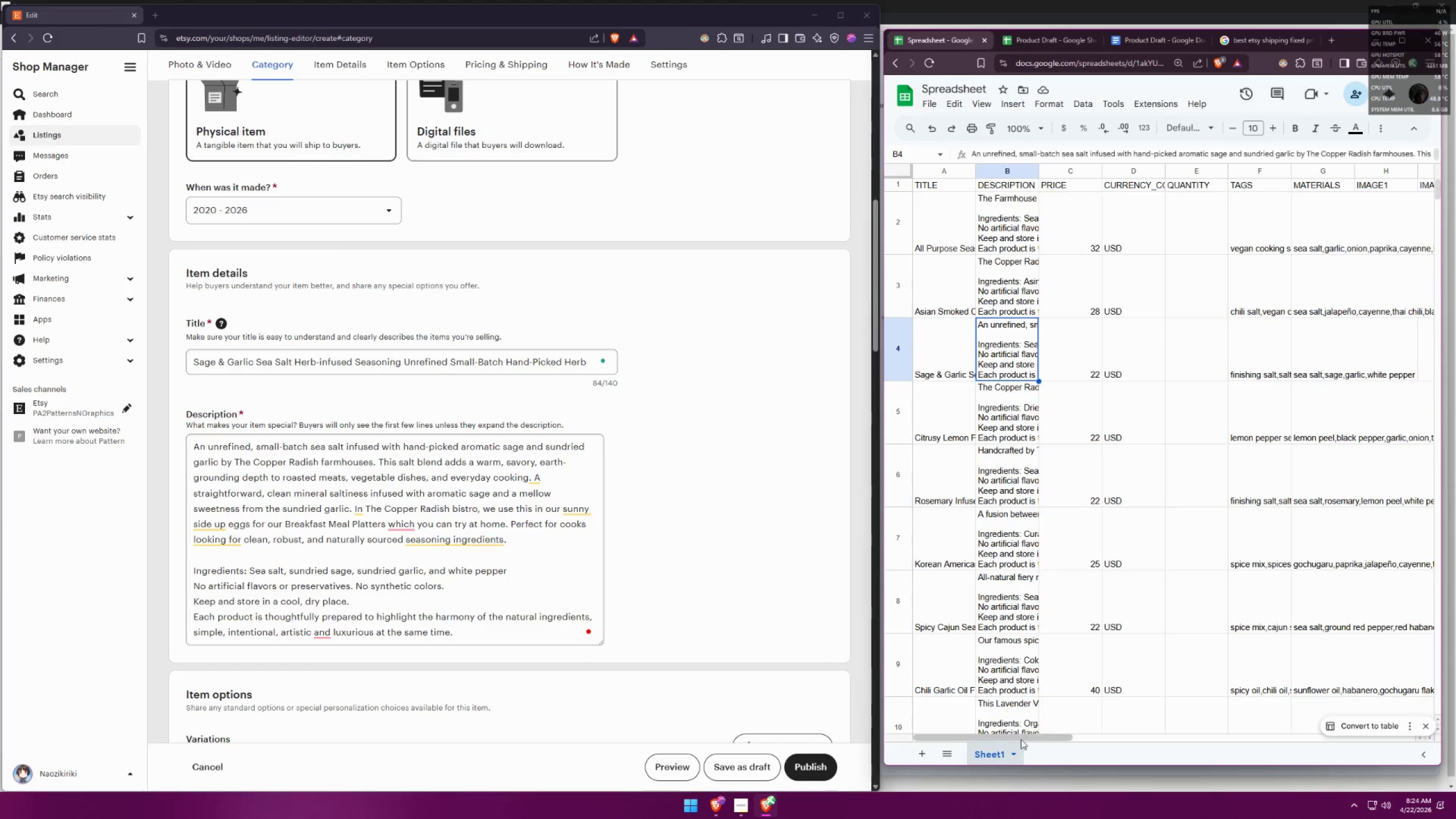 
left_click_drag(start_coordinate=[1023, 735], to_coordinate=[1388, 684])
 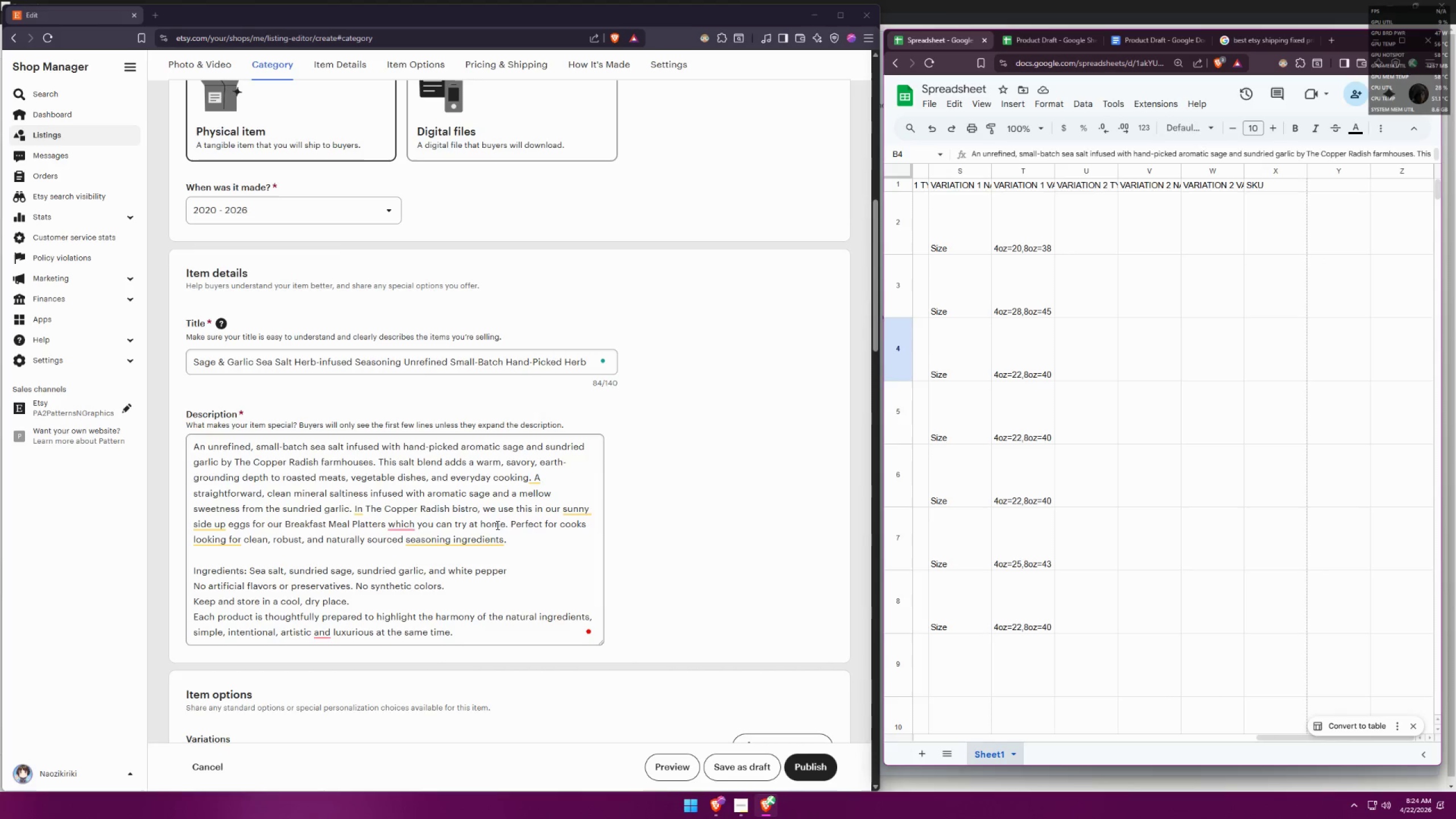 
left_click([530, 547])
 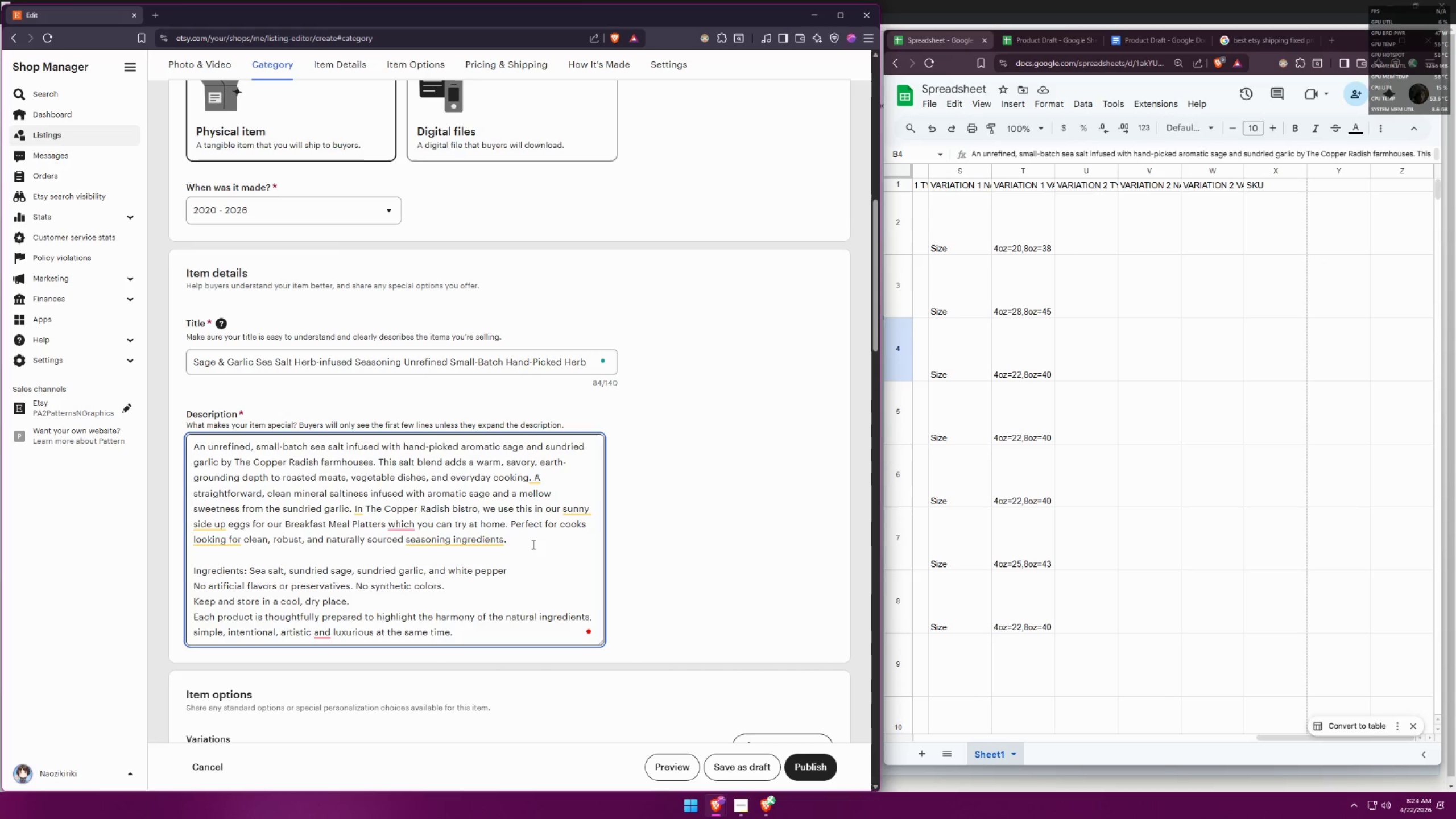 
key(Space)
 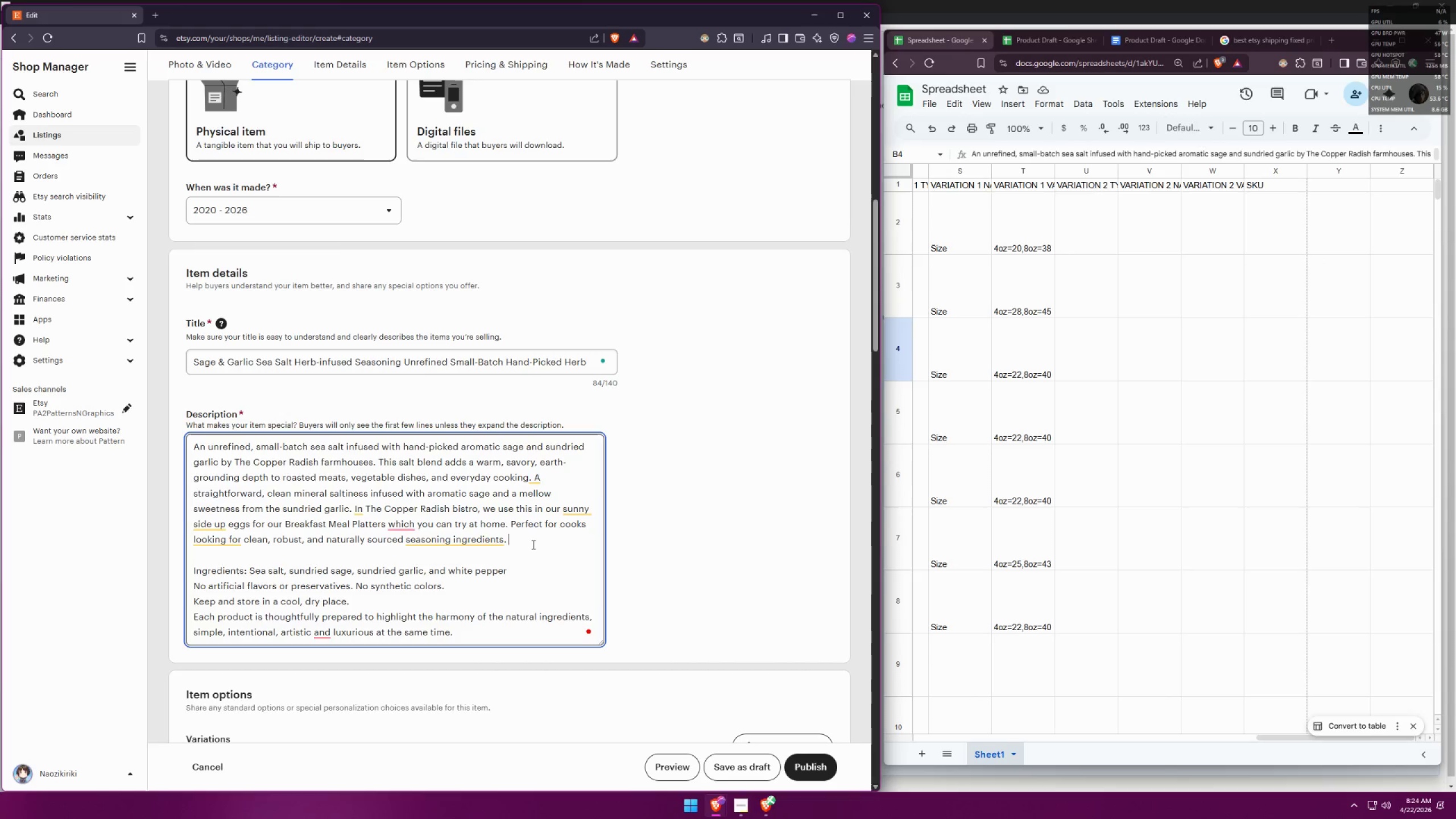 
key(Control+ControlLeft)
 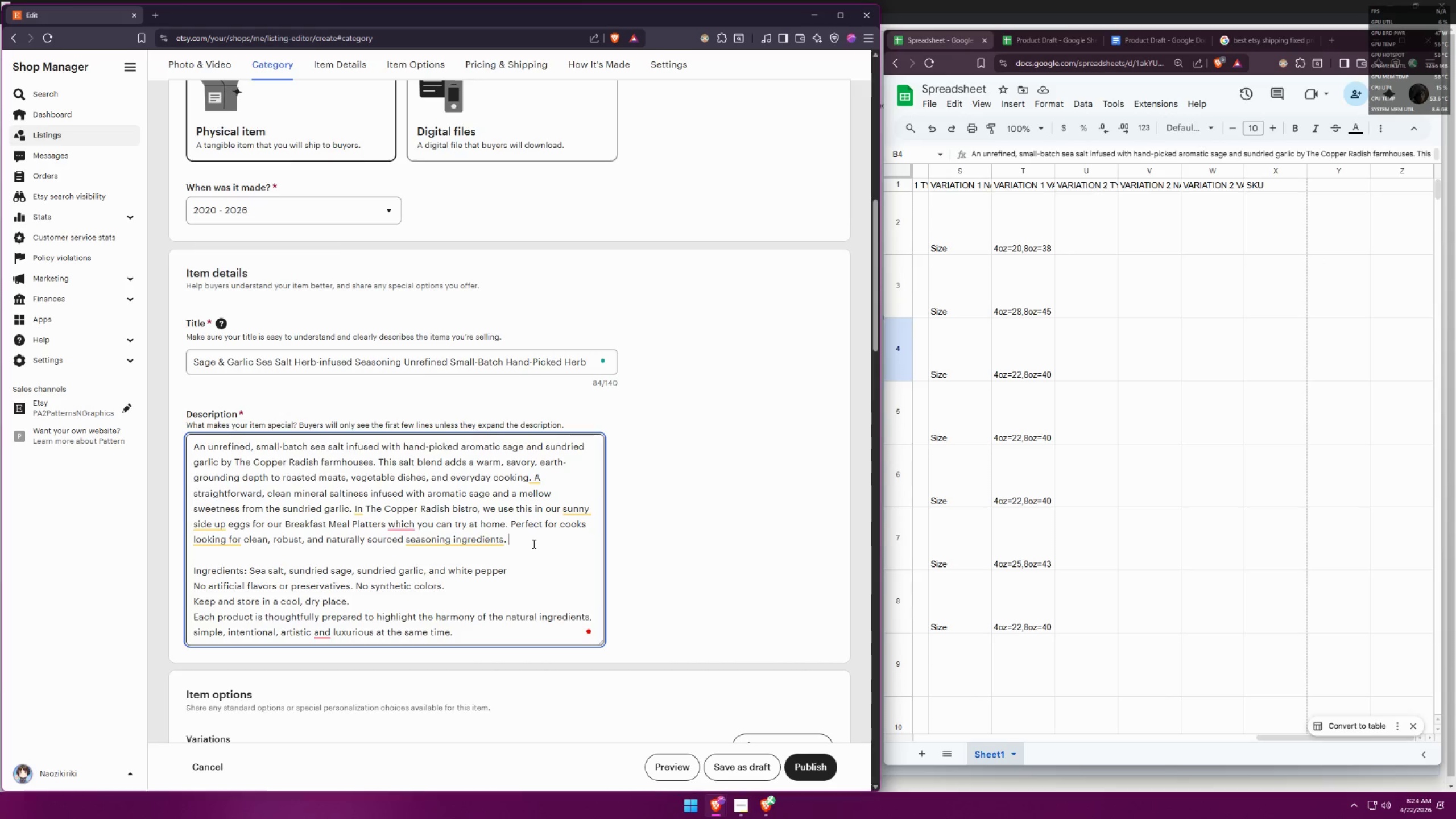 
key(Control+V)
 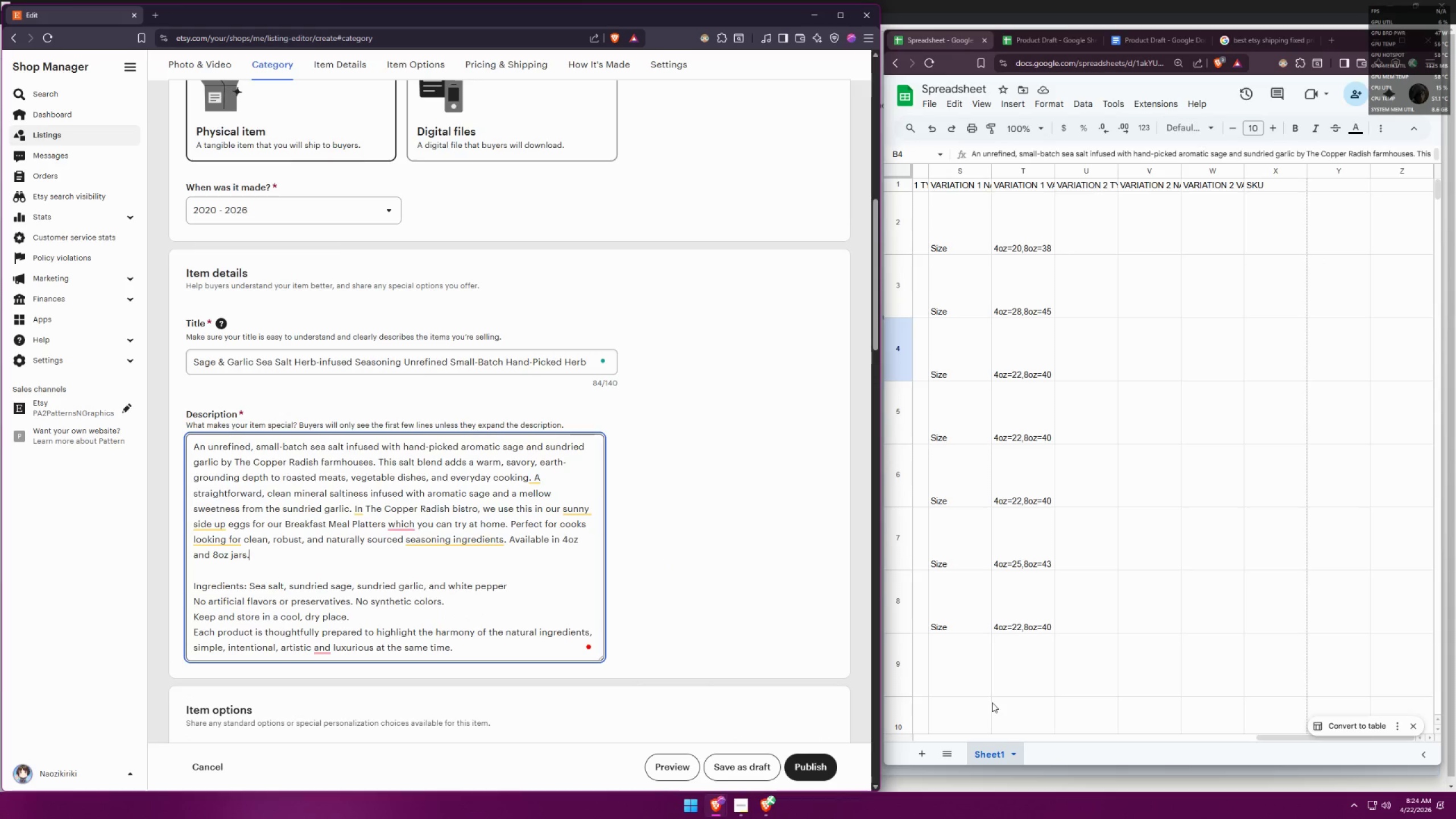 
left_click_drag(start_coordinate=[1301, 735], to_coordinate=[923, 685])
 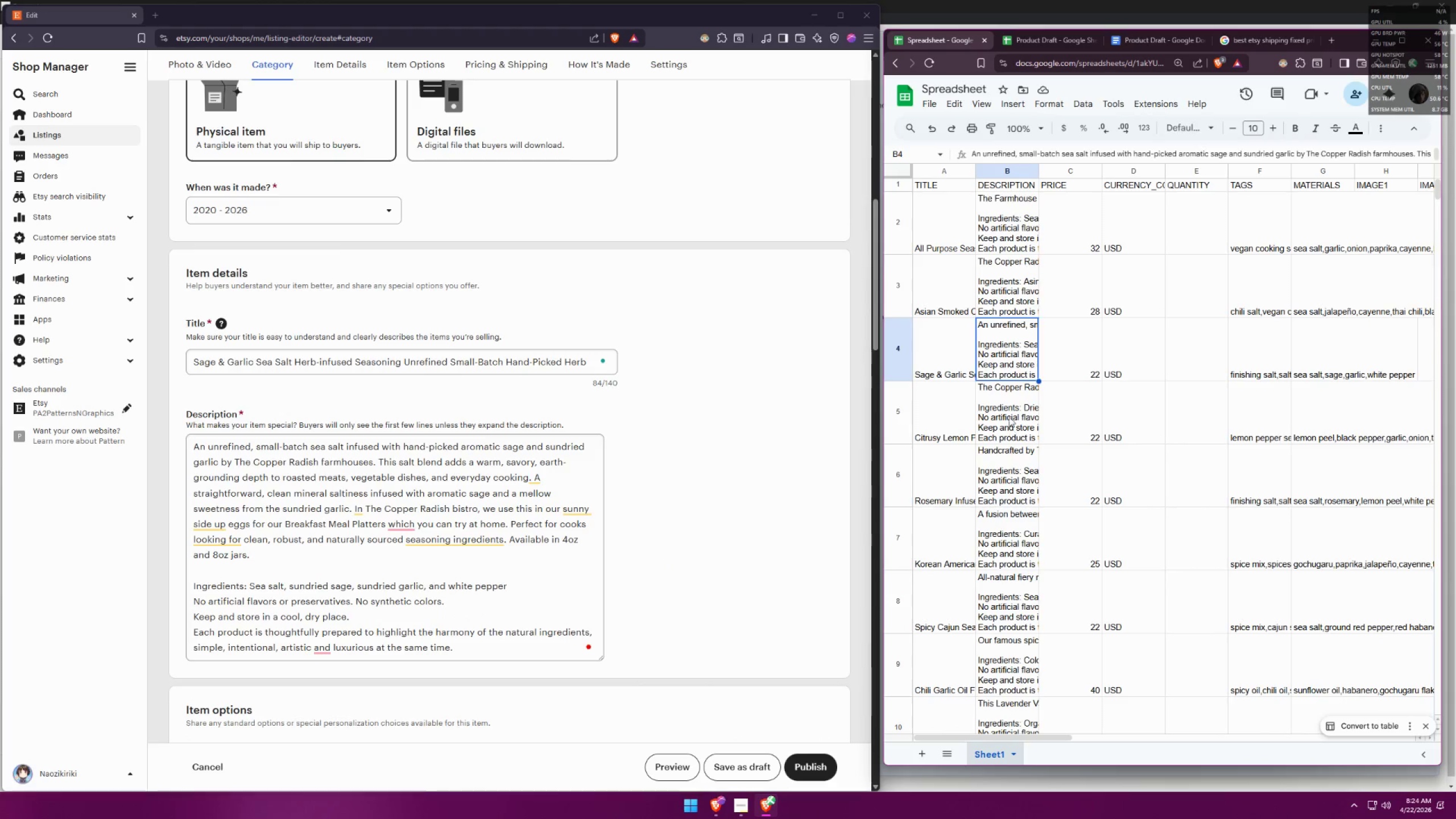 
double_click([1011, 408])
 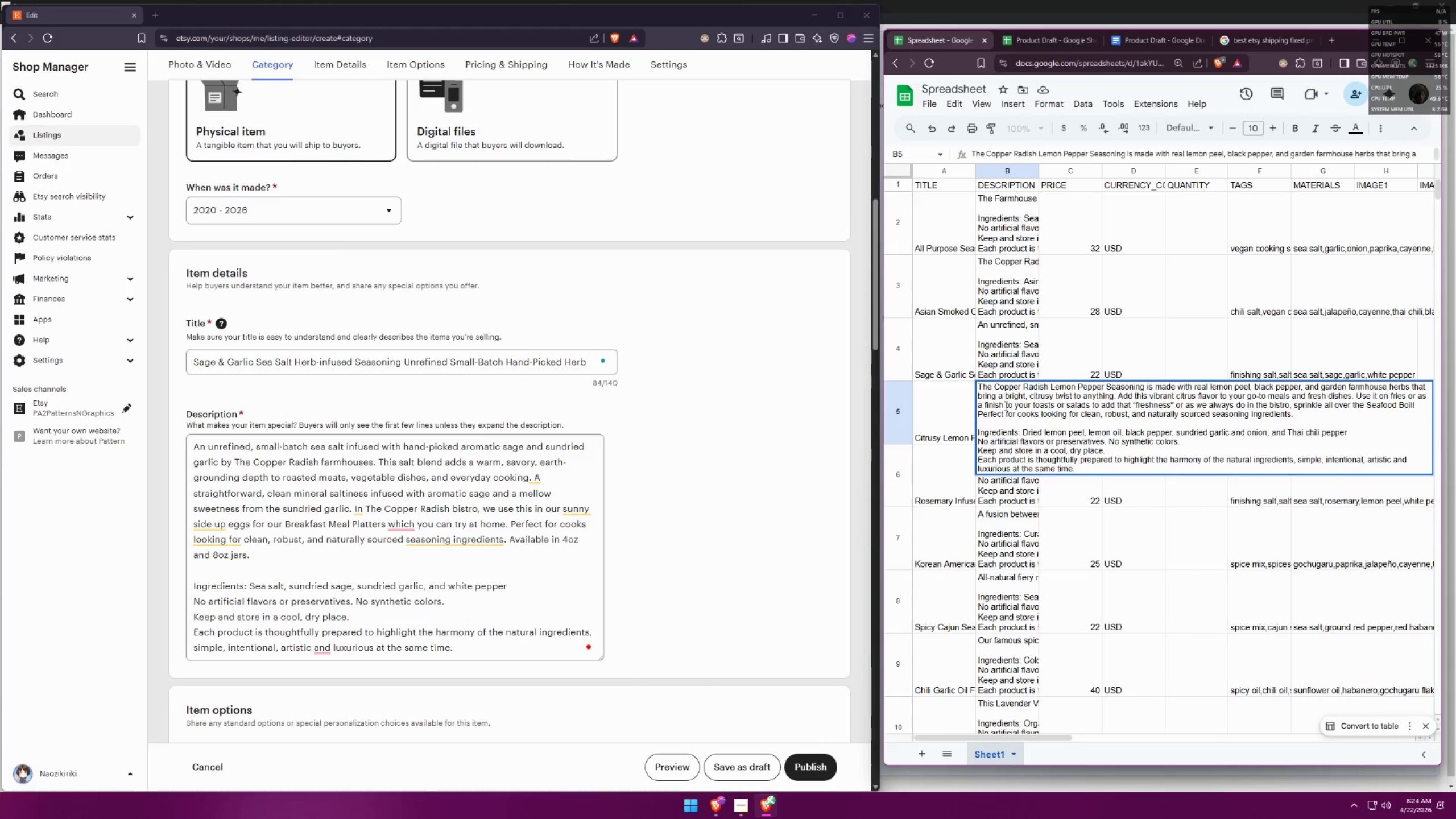 
double_click([1014, 363])
 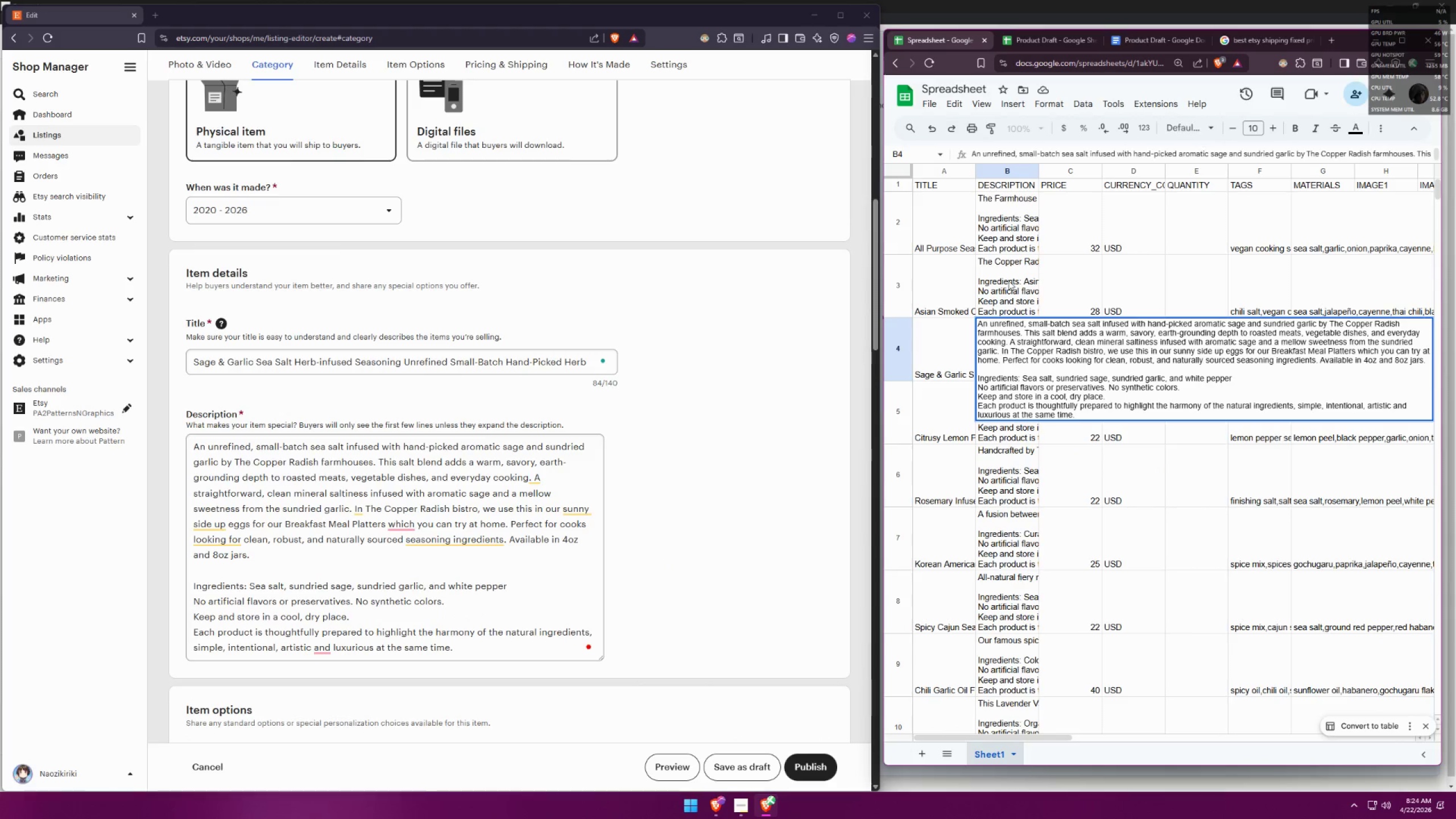 
double_click([1007, 277])
 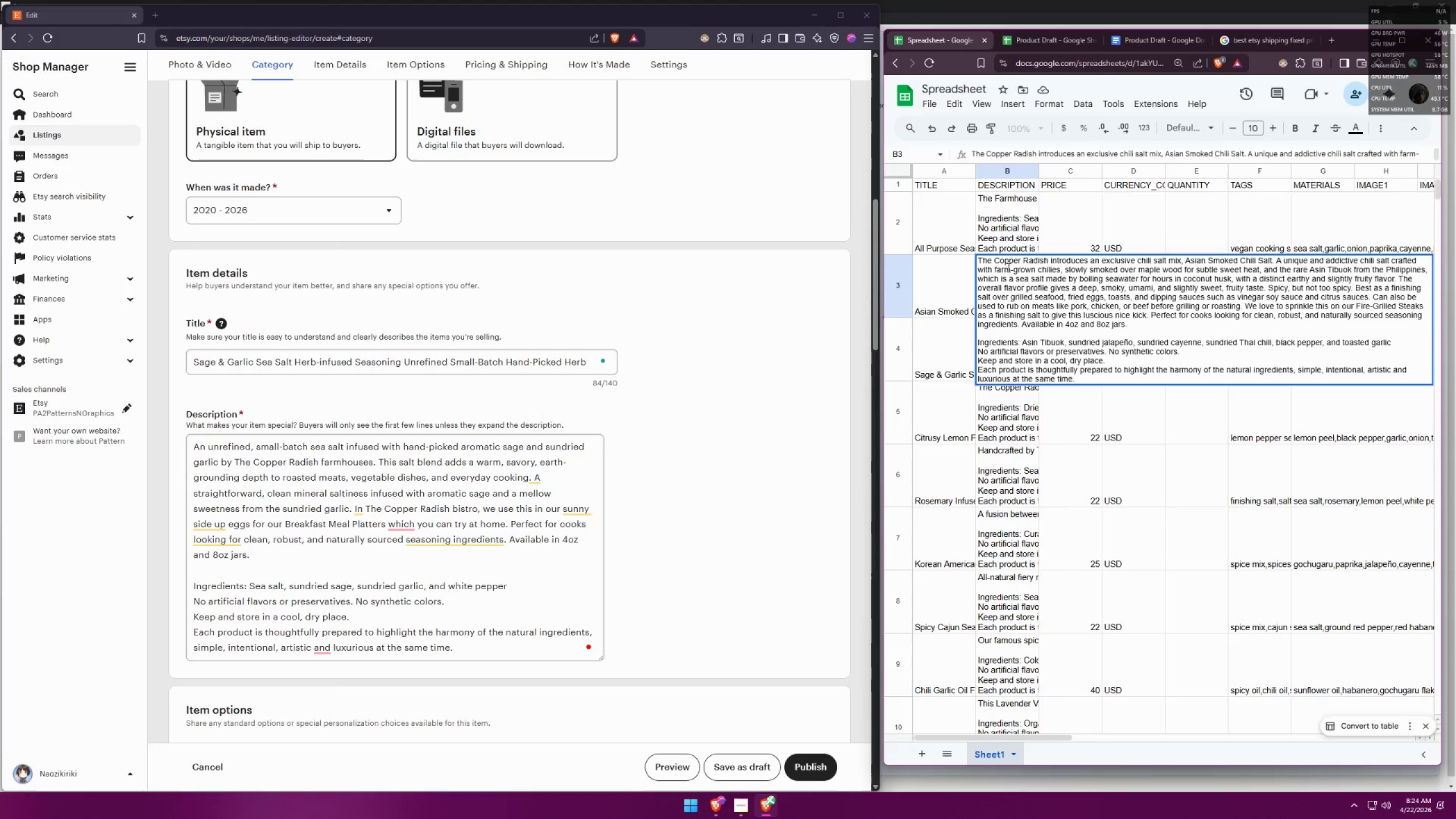 
double_click([1007, 226])
 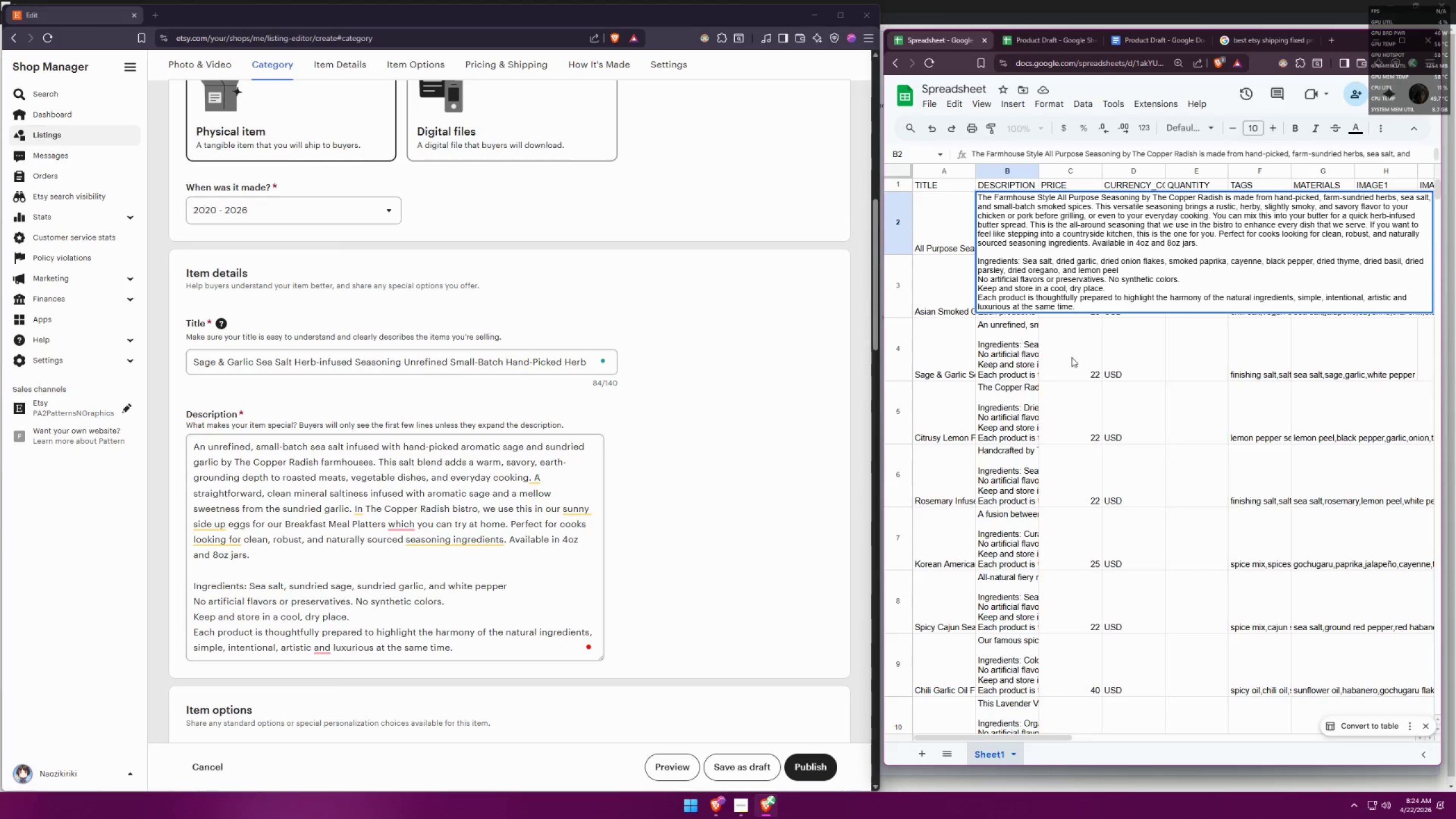 
double_click([1004, 297])
 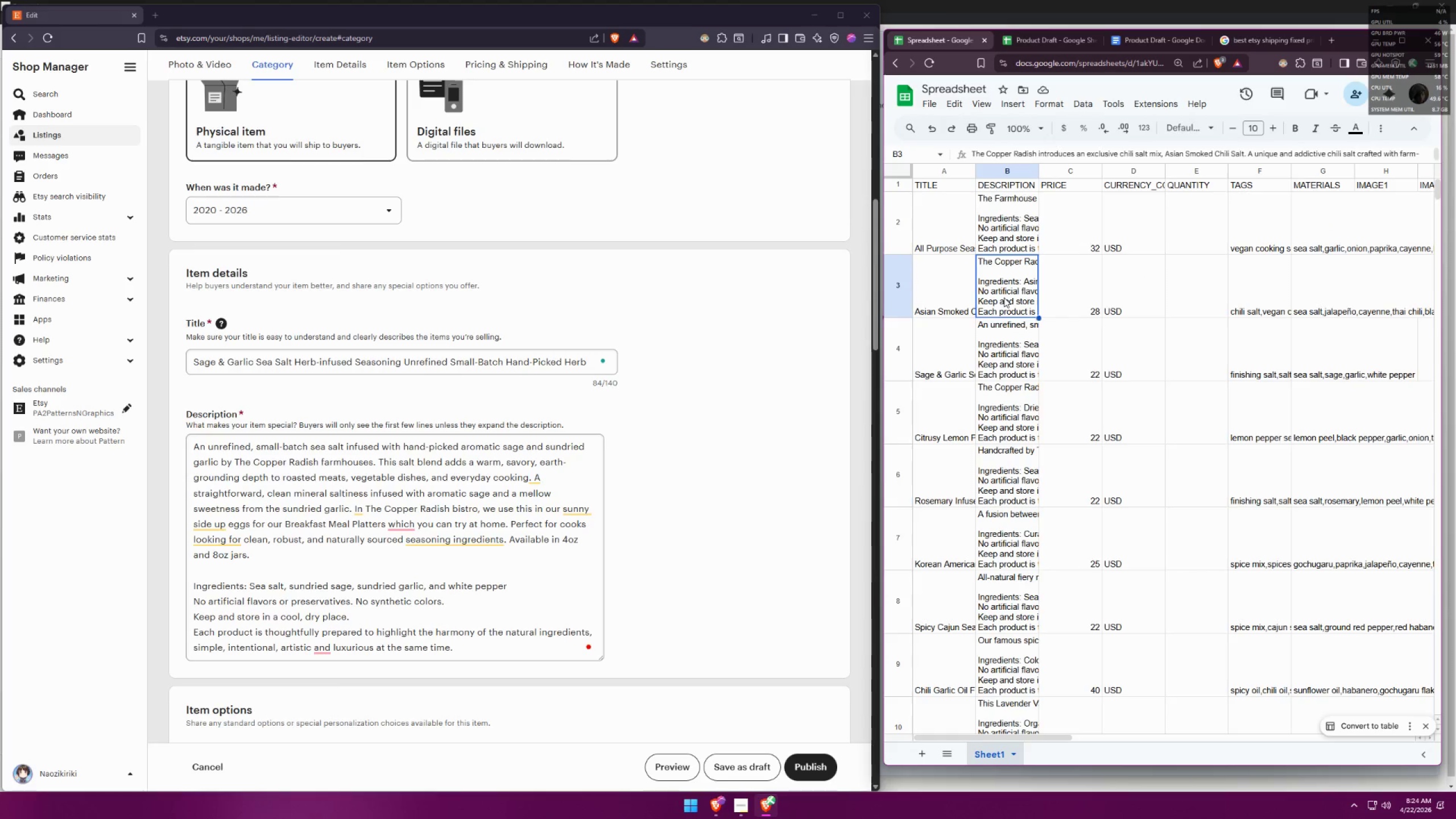 
triple_click([1004, 297])
 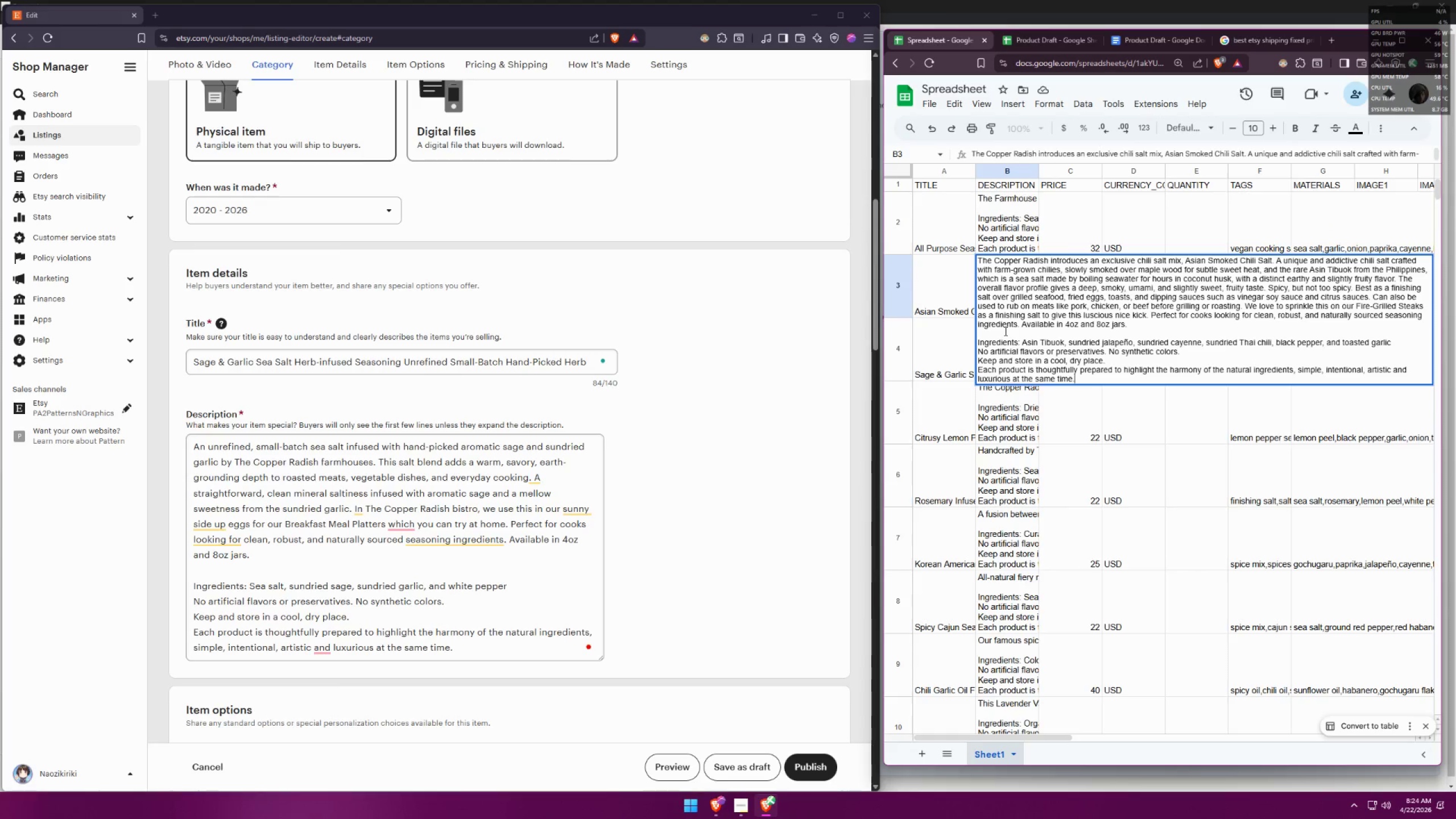 
left_click([1089, 402])
 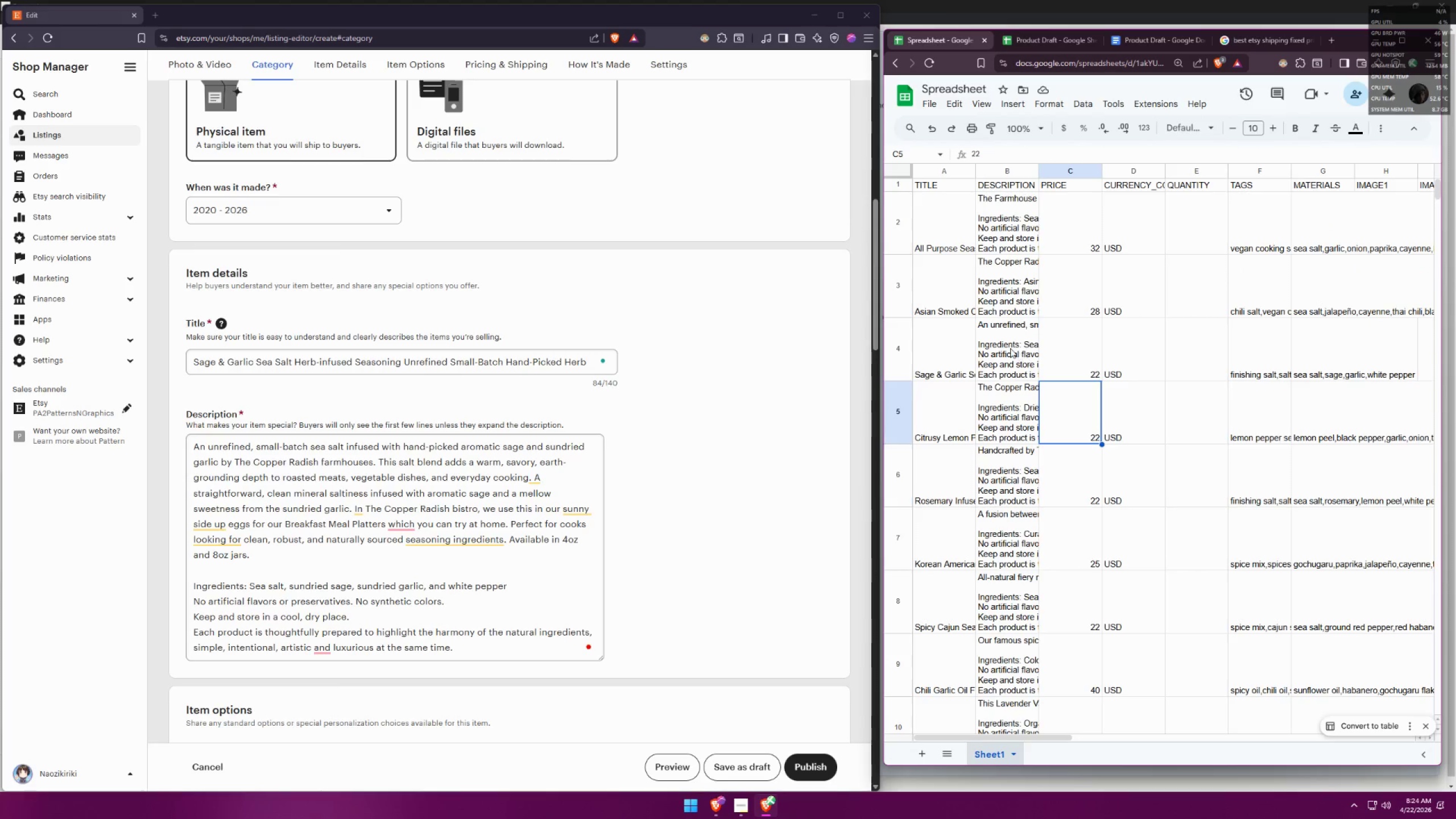 
double_click([1010, 348])
 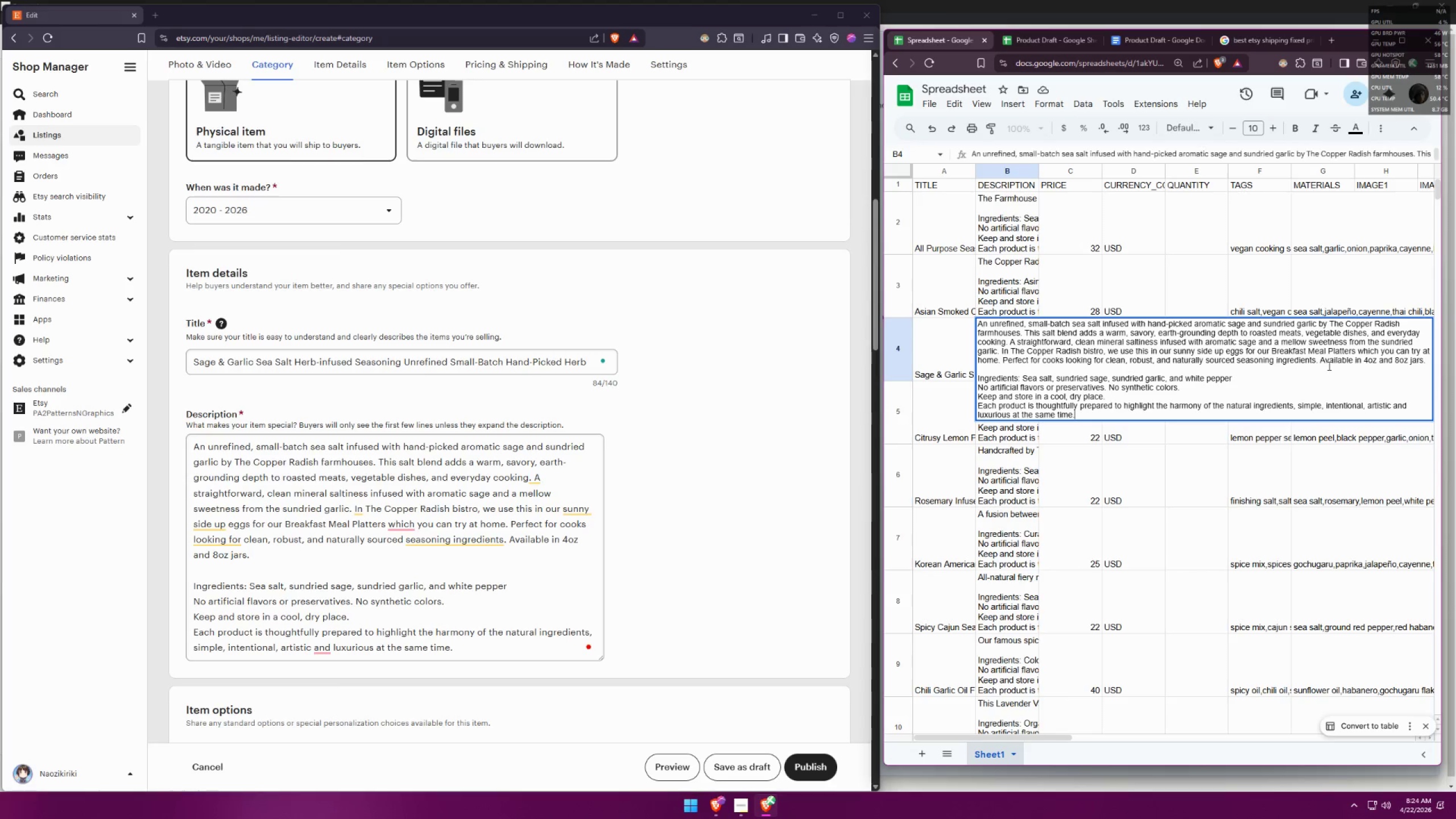 
left_click([1046, 454])
 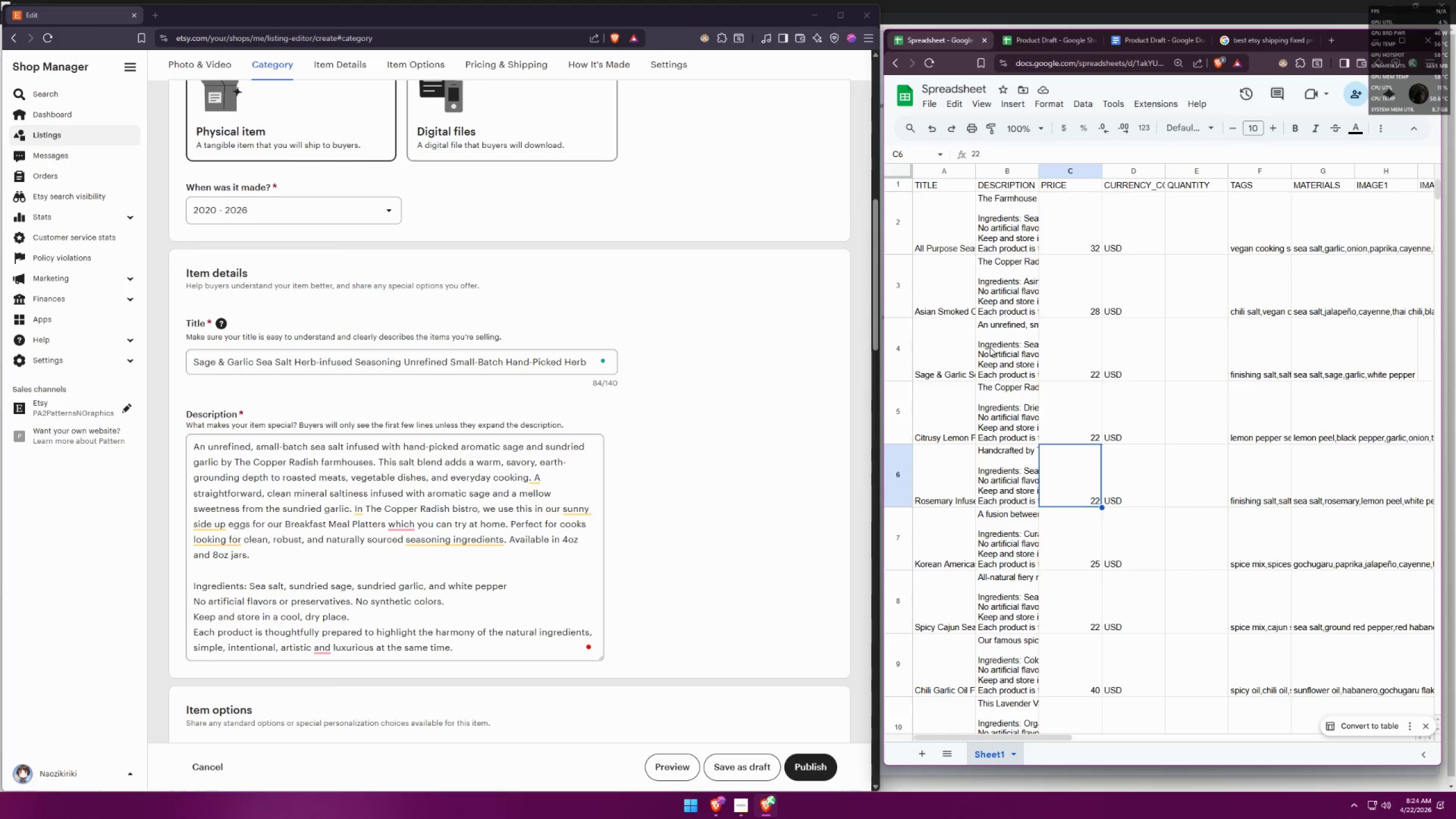 
double_click([990, 347])
 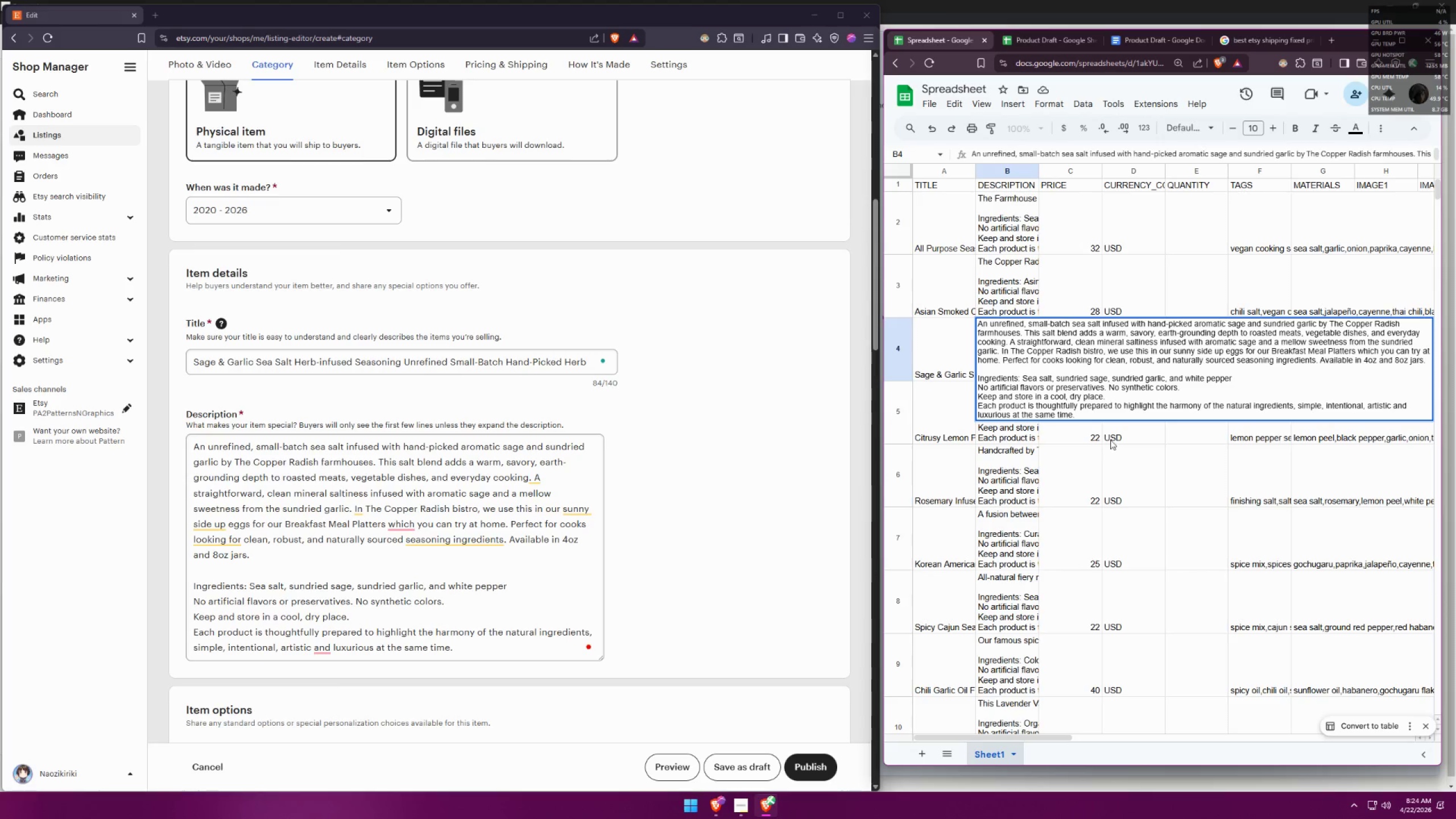 
double_click([999, 348])
 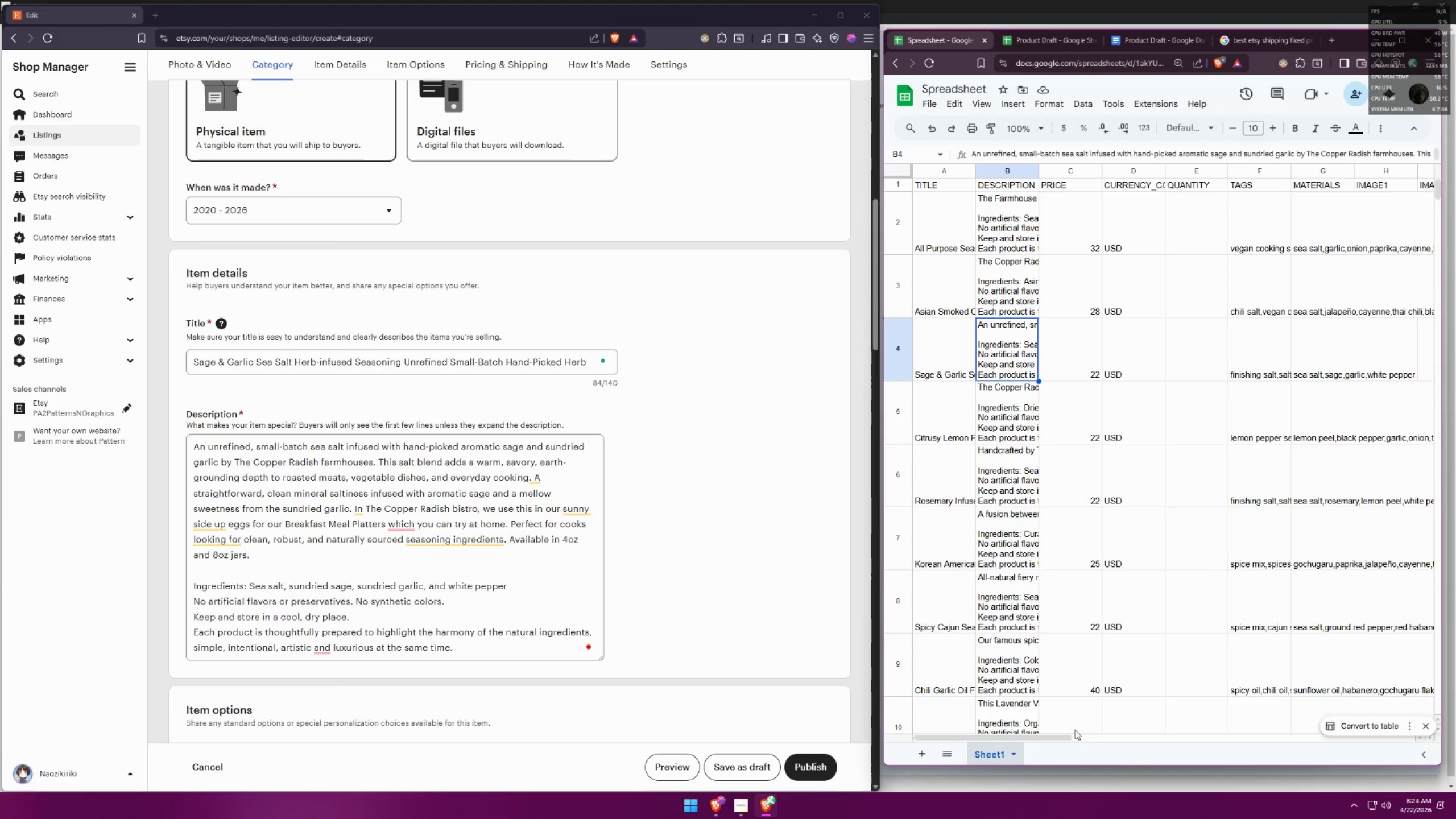 
left_click_drag(start_coordinate=[1066, 738], to_coordinate=[1396, 698])
 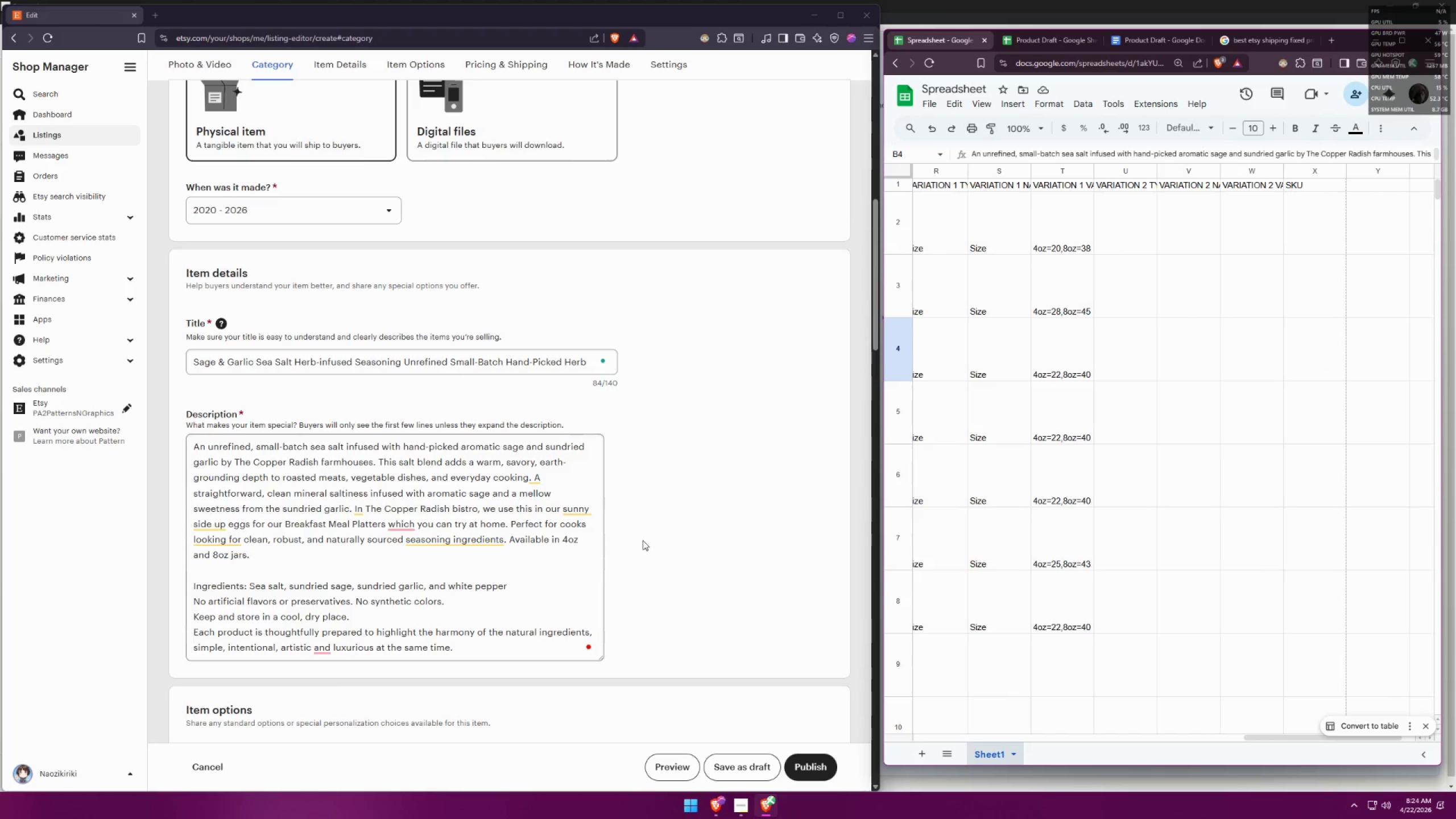 
left_click([662, 532])
 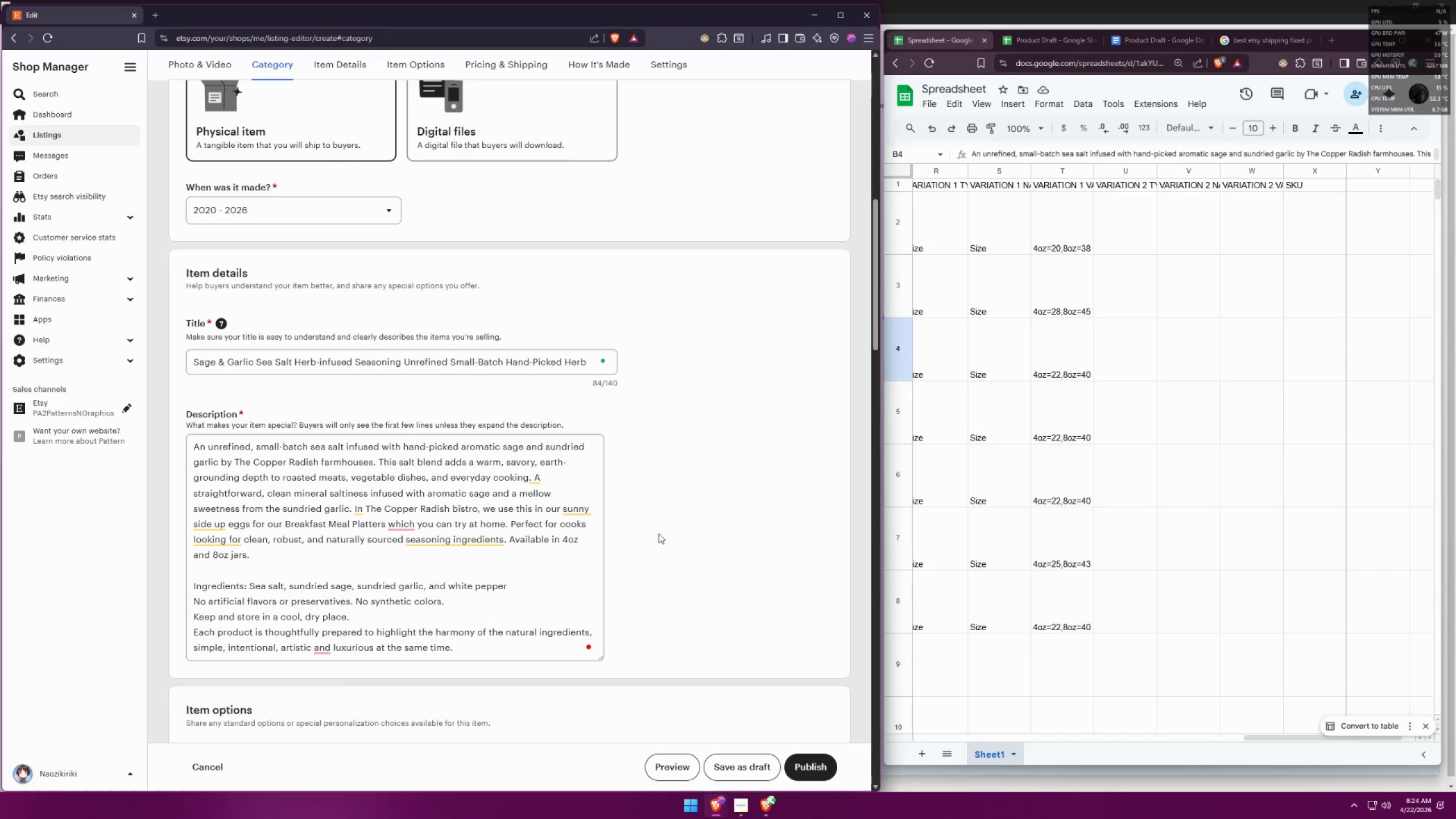 
scroll: coordinate [656, 532], scroll_direction: down, amount: 5.0
 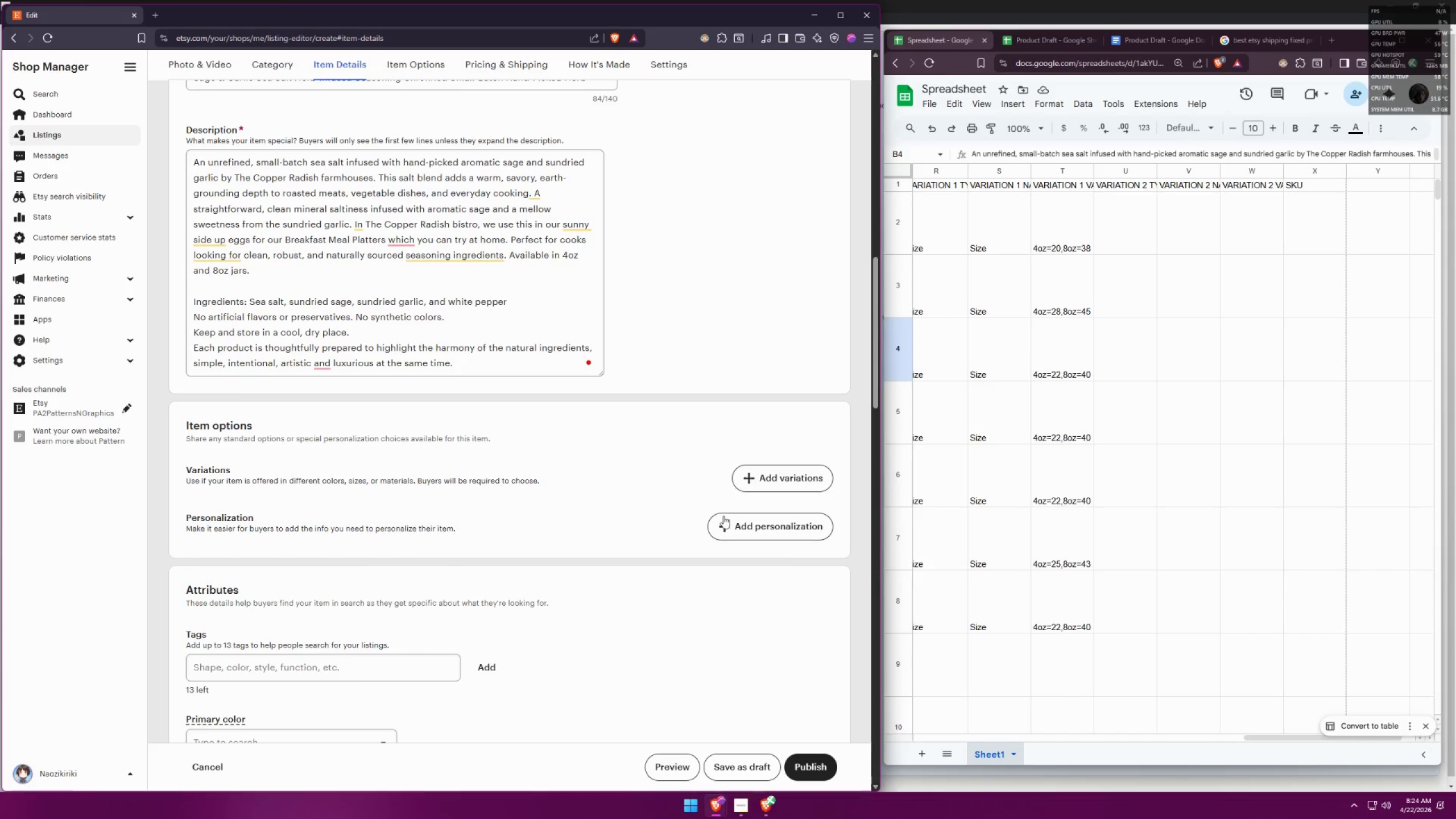 
left_click([796, 486])
 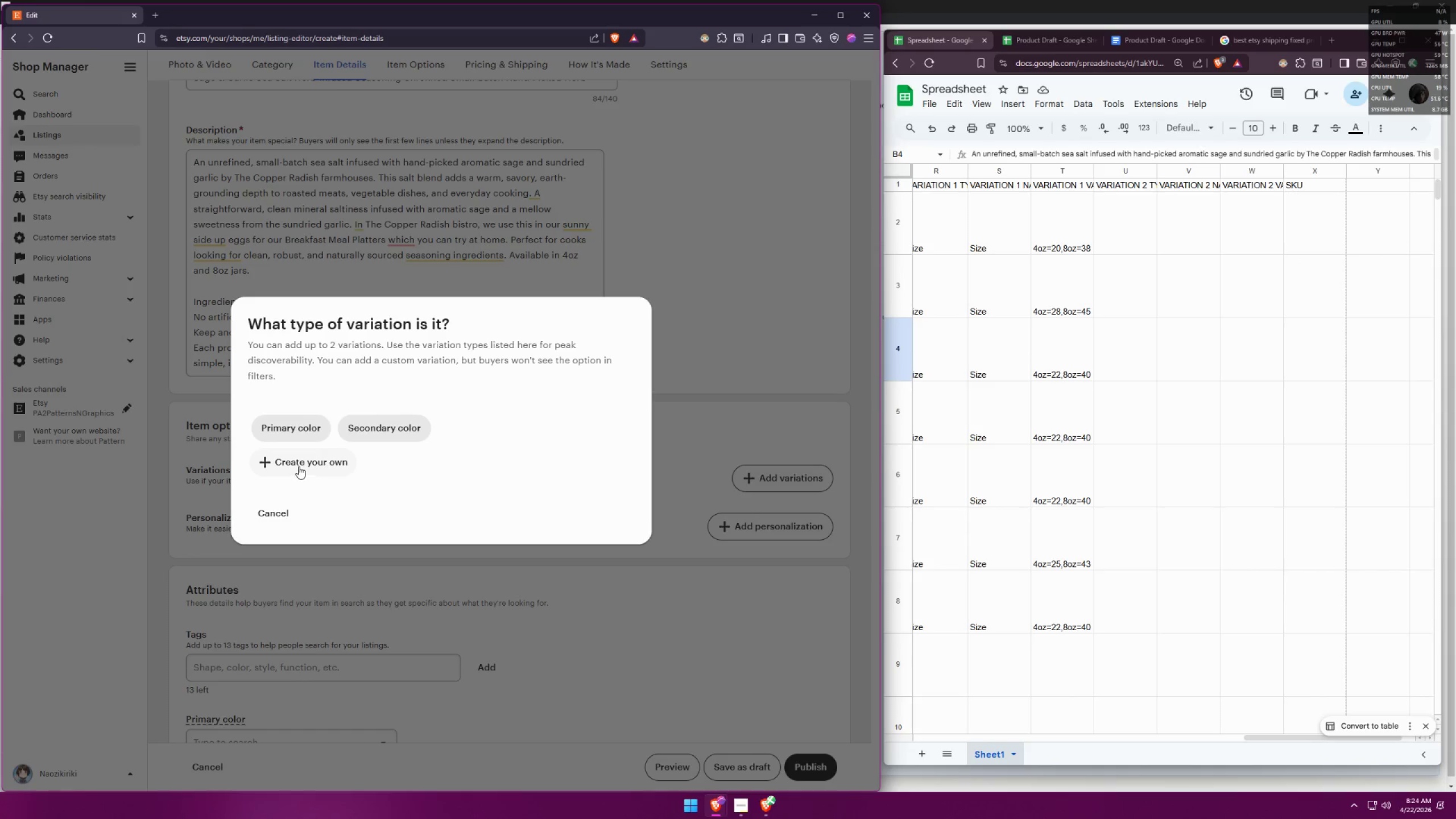 
left_click([299, 466])
 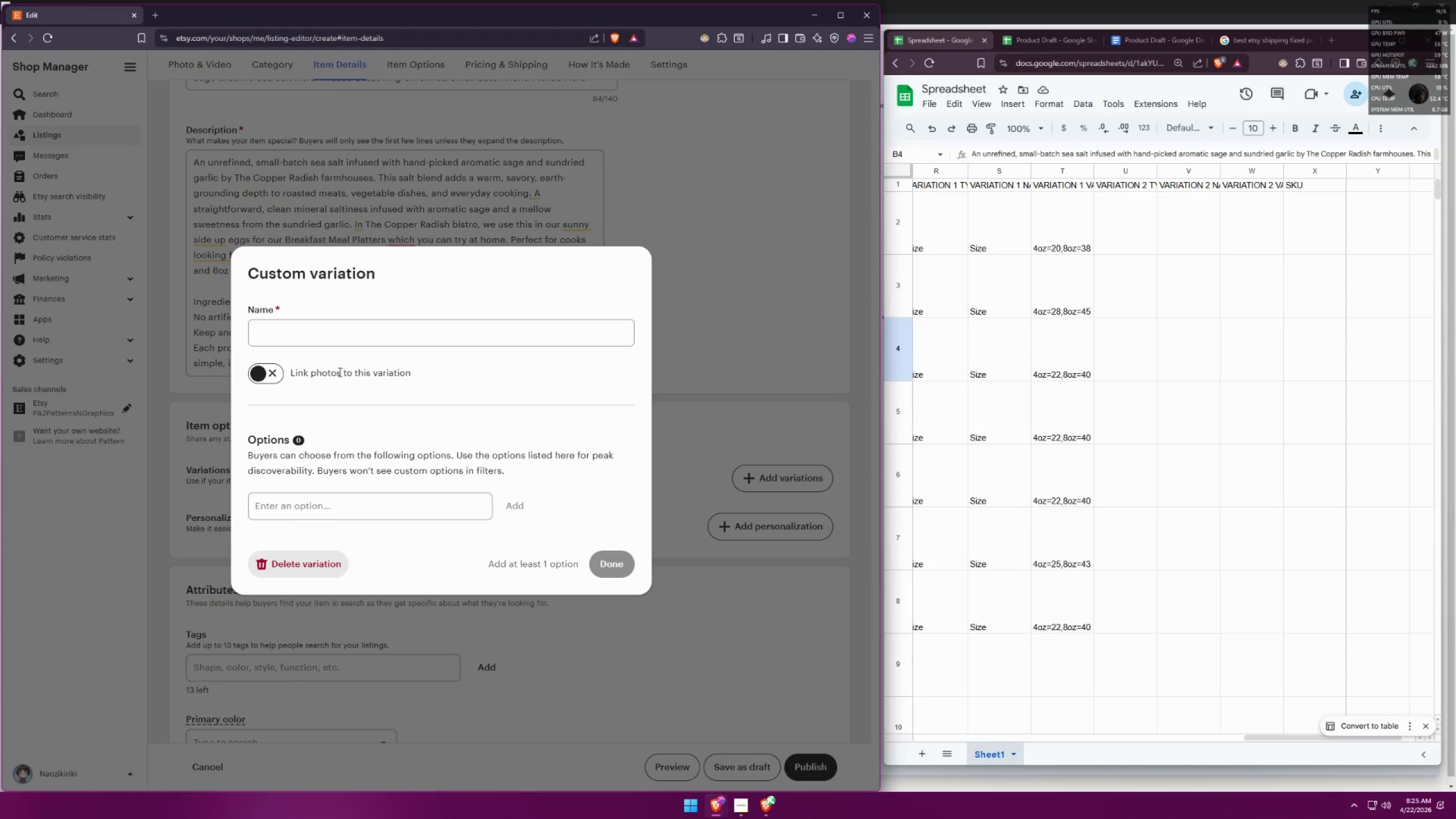 
left_click([349, 334])
 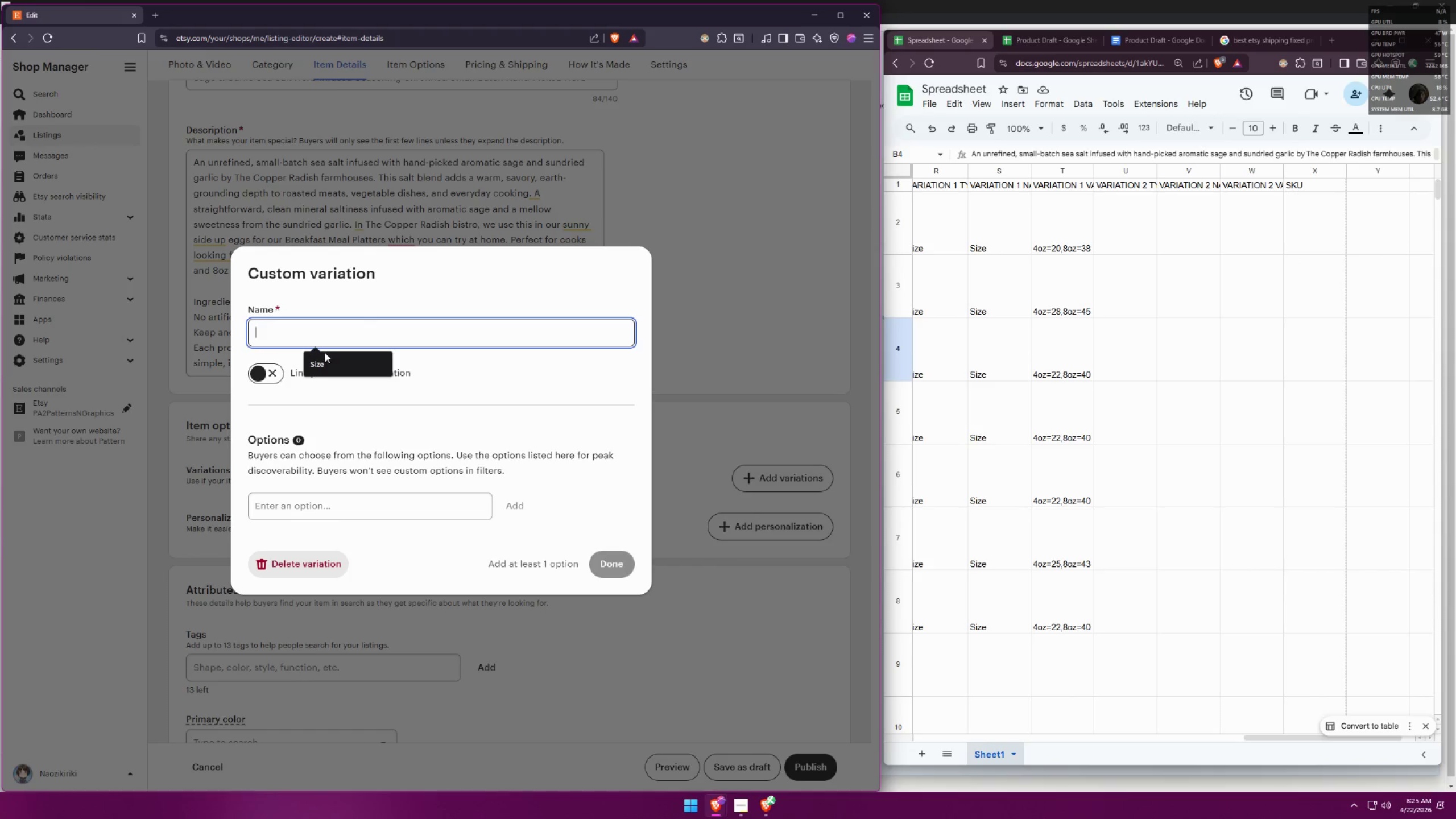 
left_click([323, 355])
 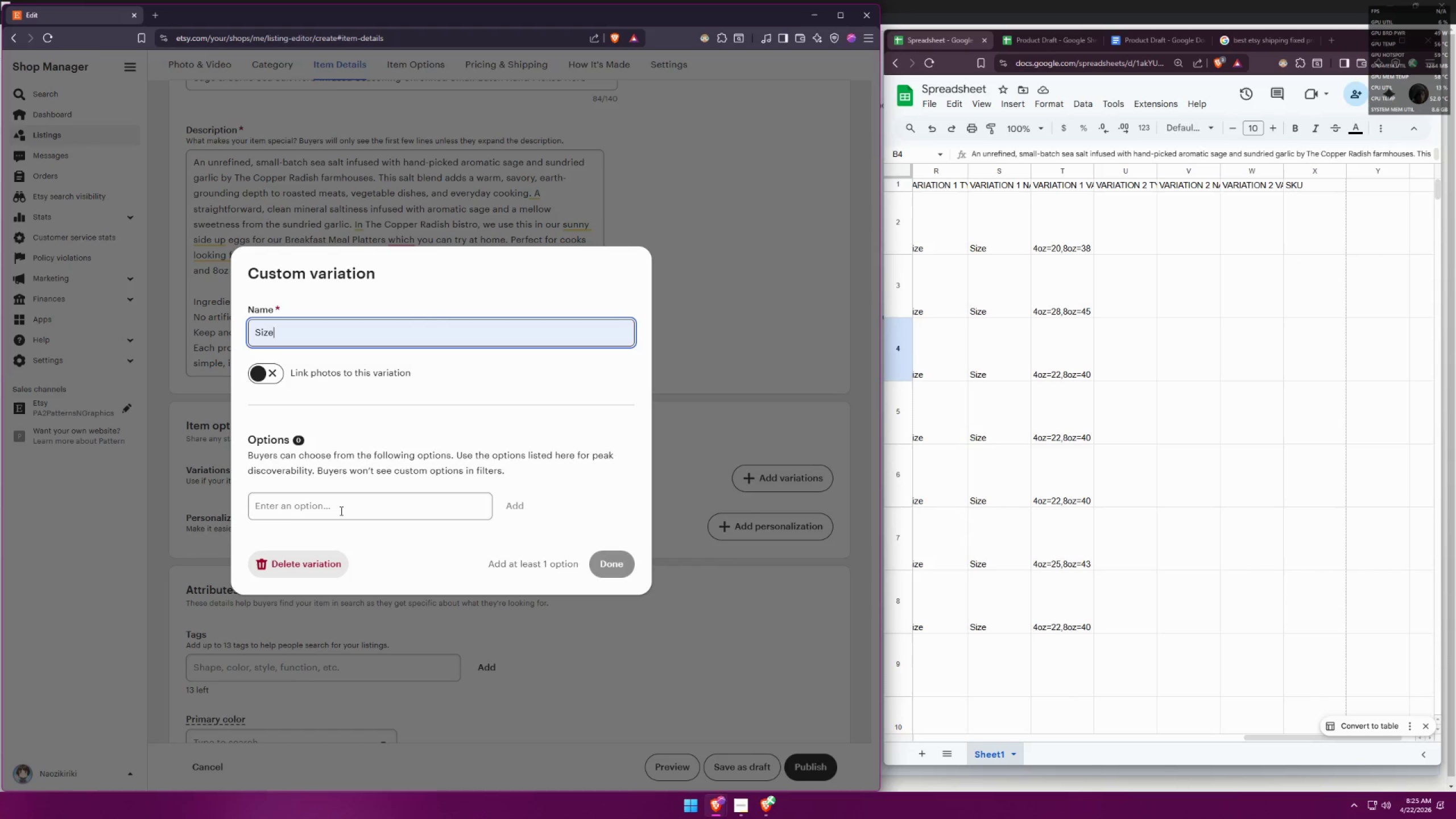 
left_click([340, 511])
 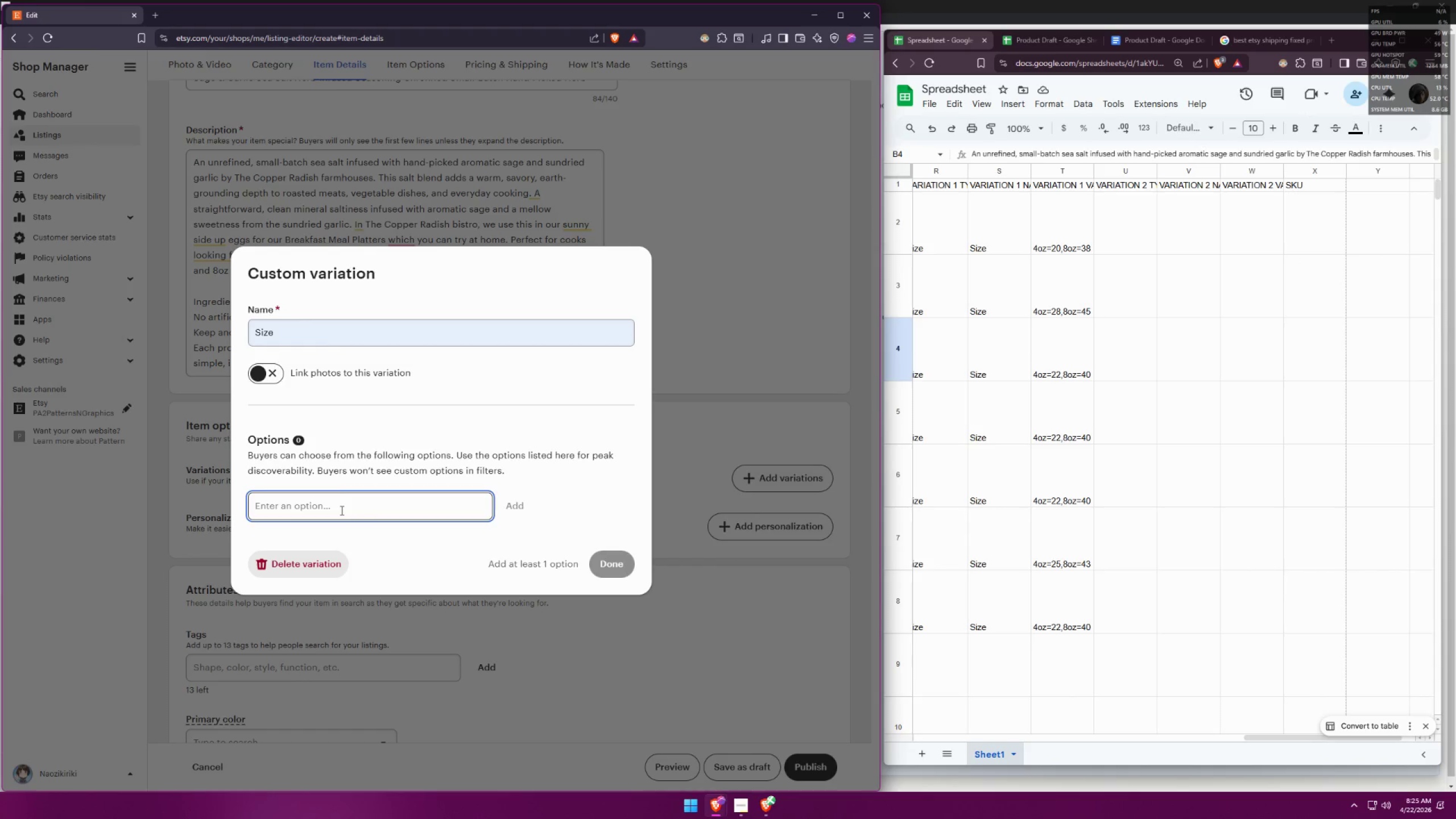 
type(4oz)
 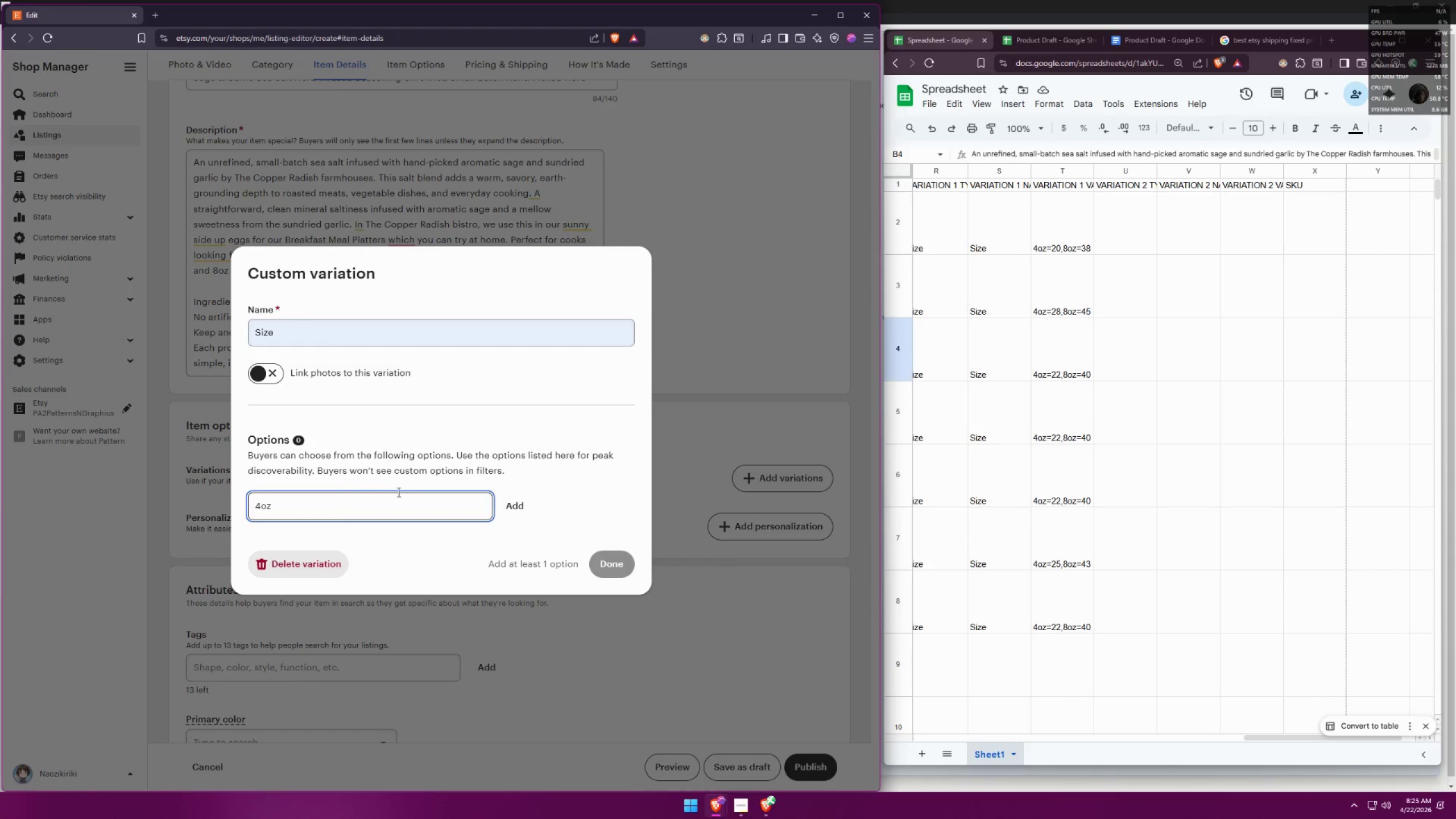 
key(Enter)
 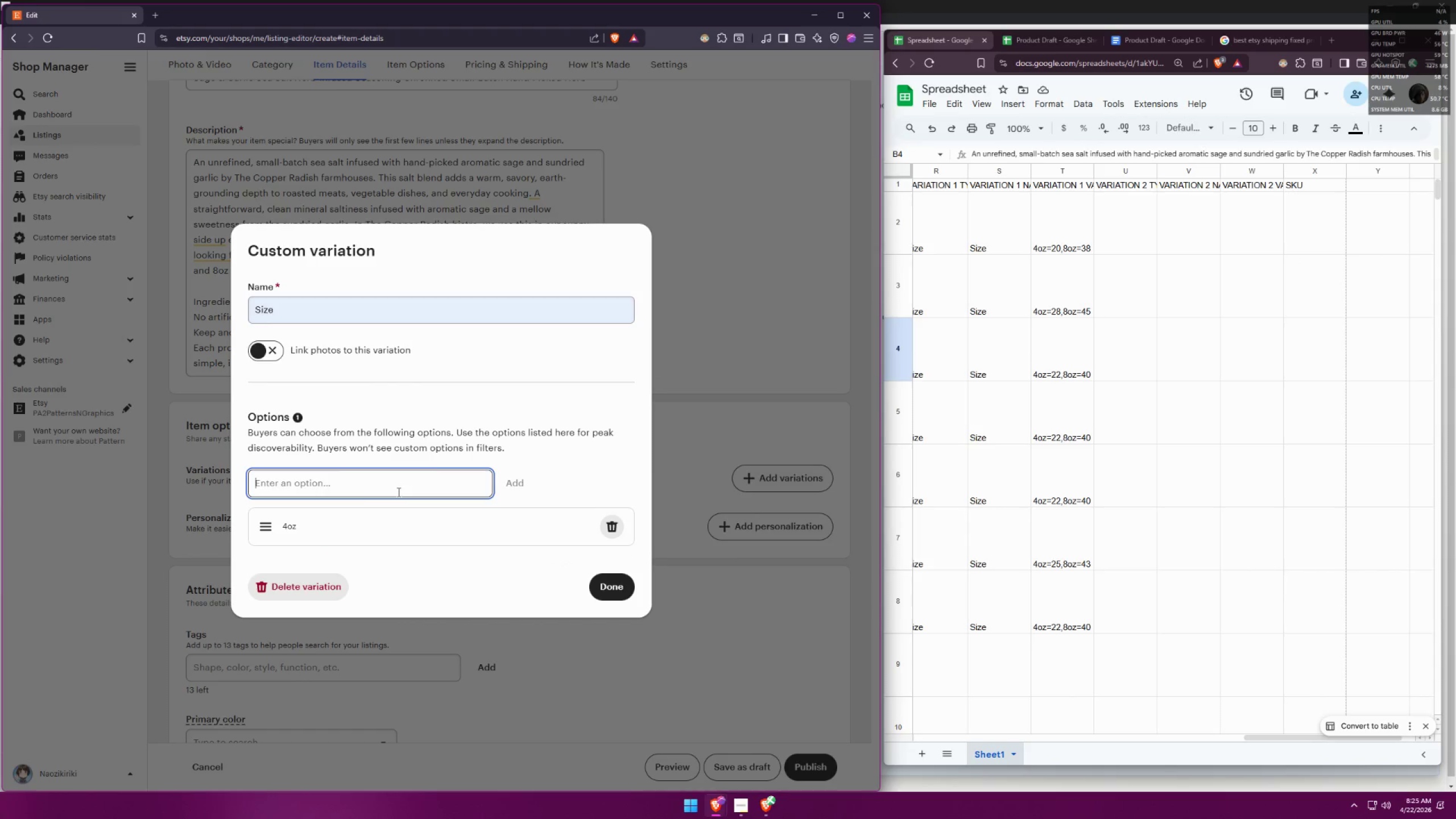 
type(8oz)
 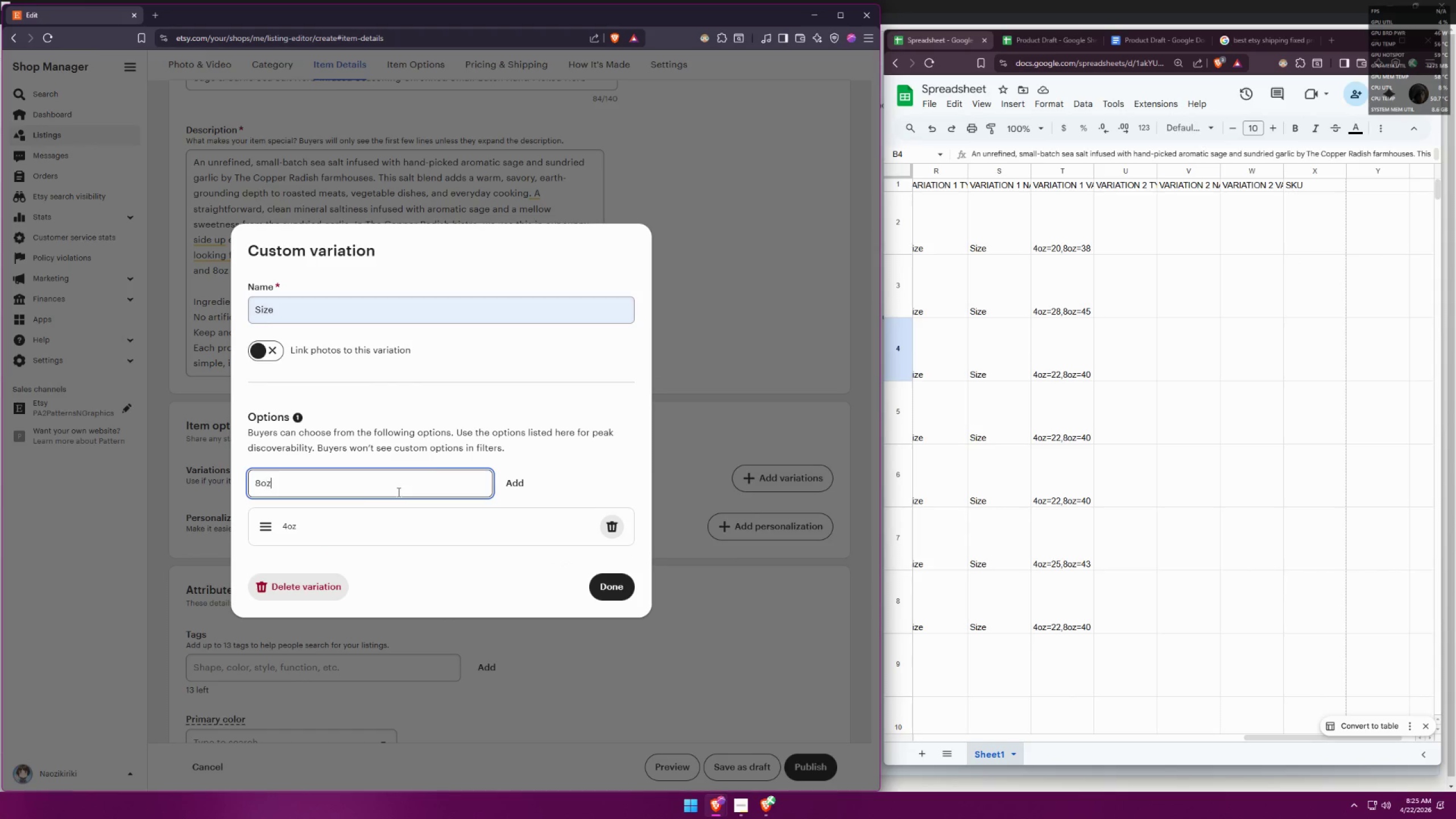 
key(Enter)
 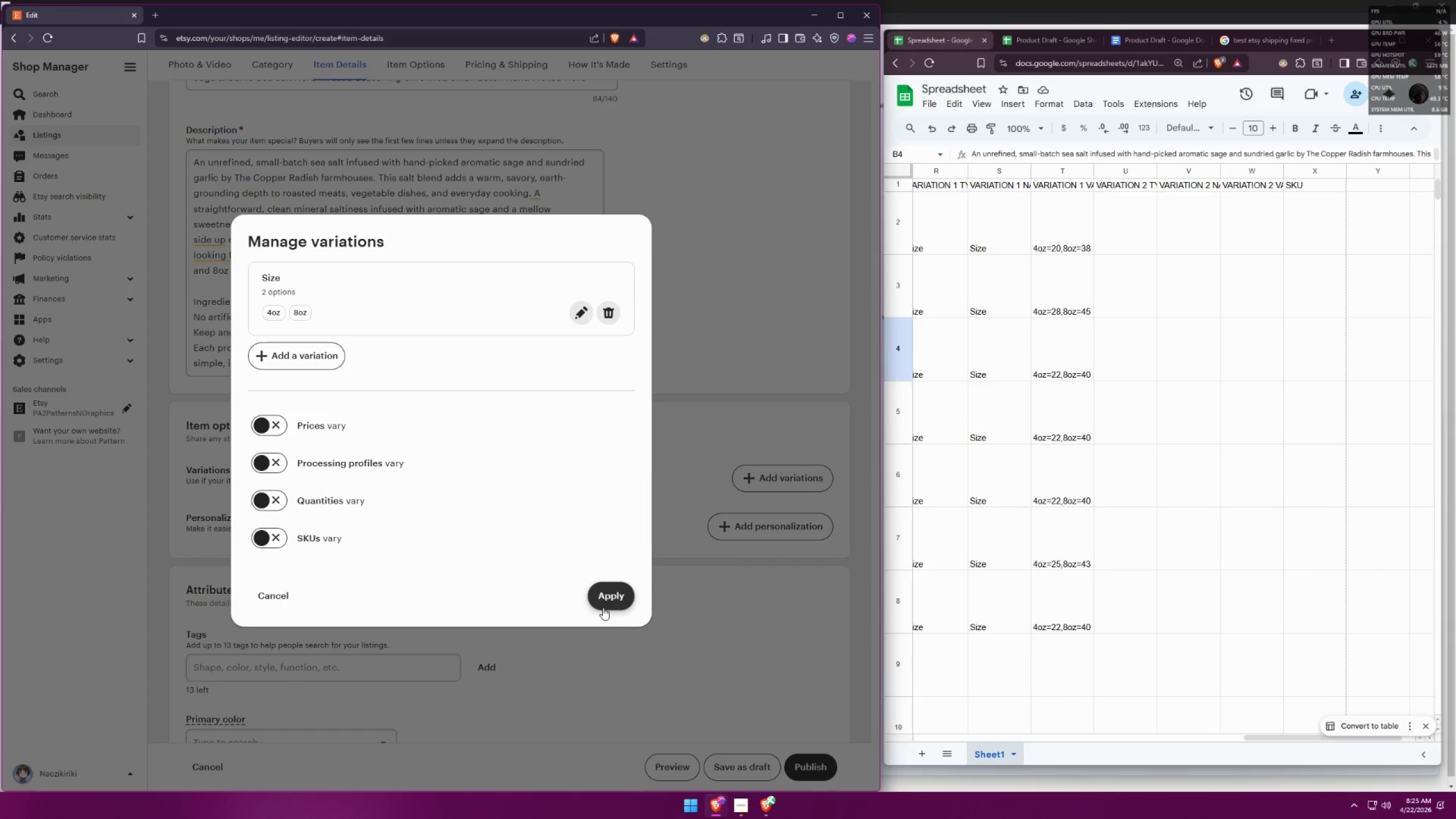 
left_click([266, 423])
 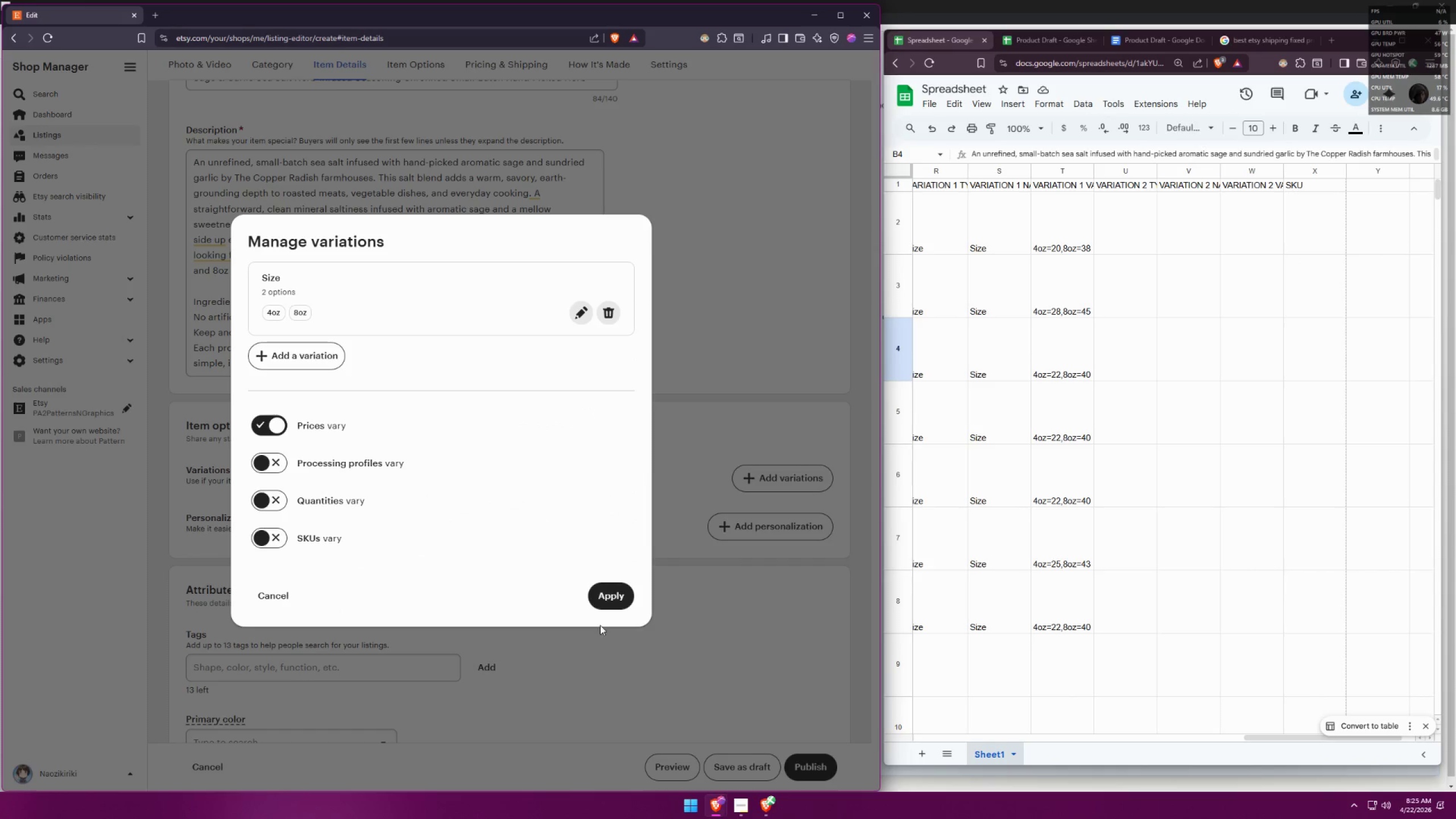 
left_click([608, 601])
 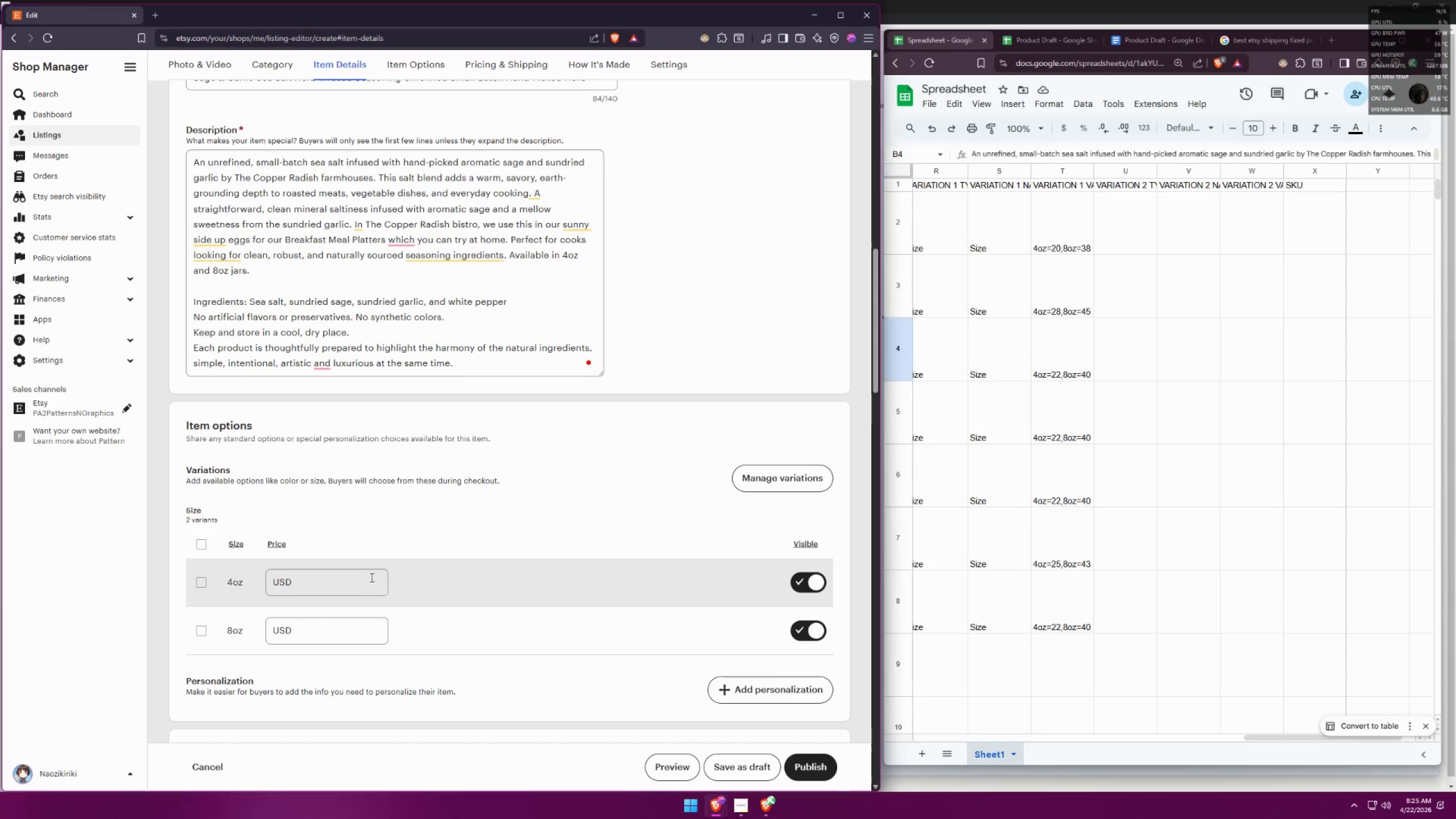 
left_click([326, 584])
 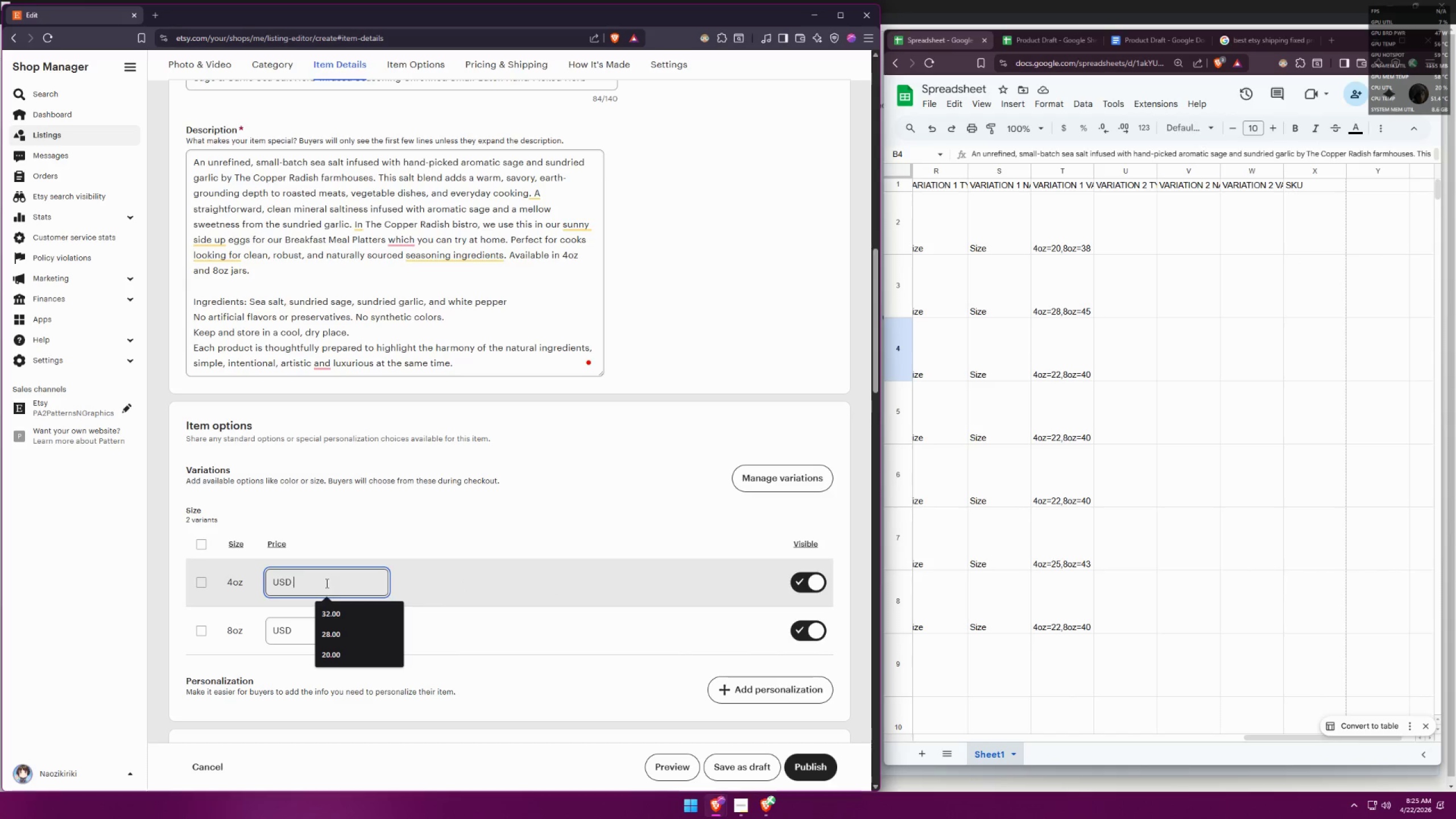 
type(22)
 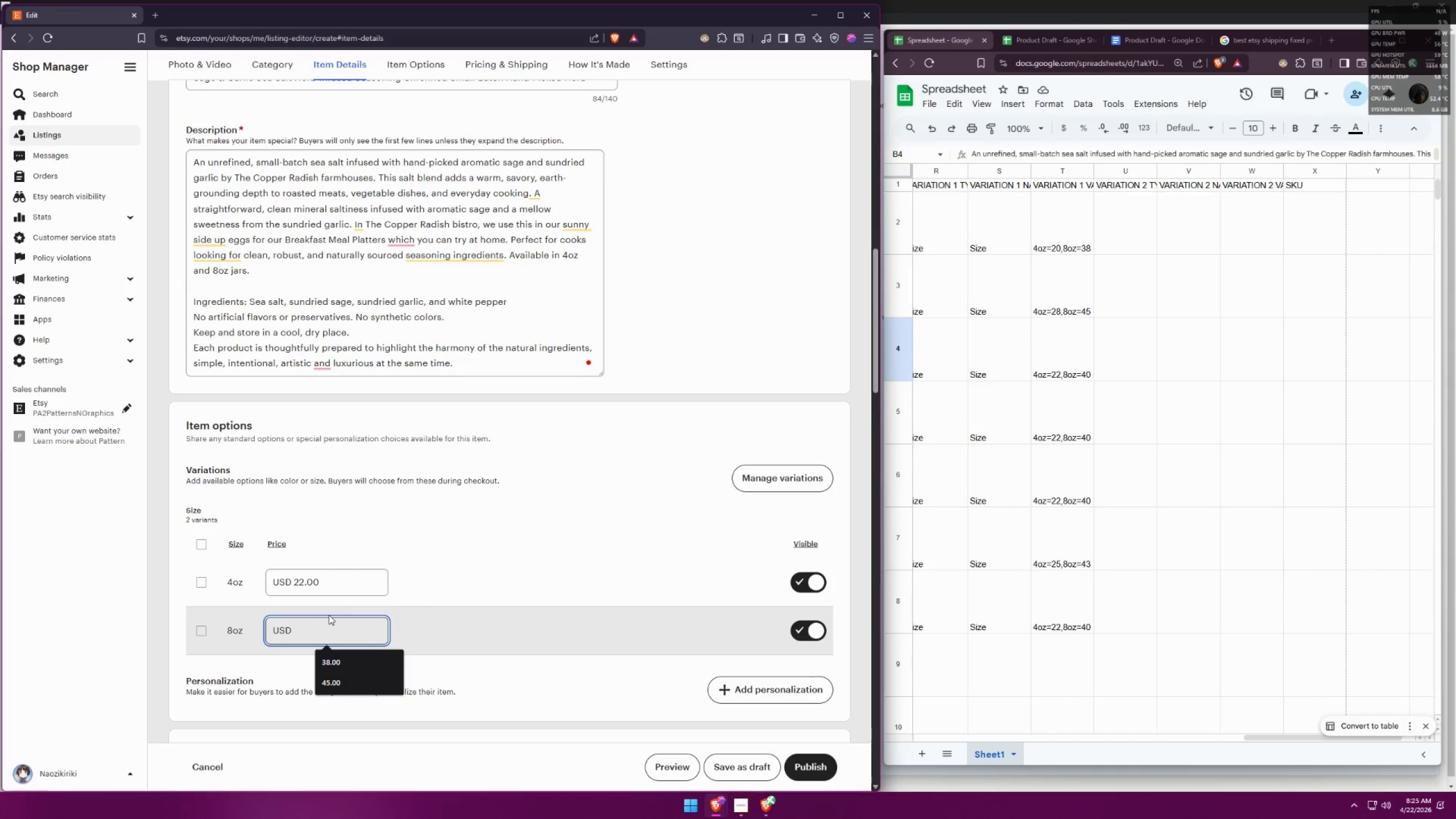 
type(49=)
key(Backspace)
key(Backspace)
type(0-)
key(Backspace)
 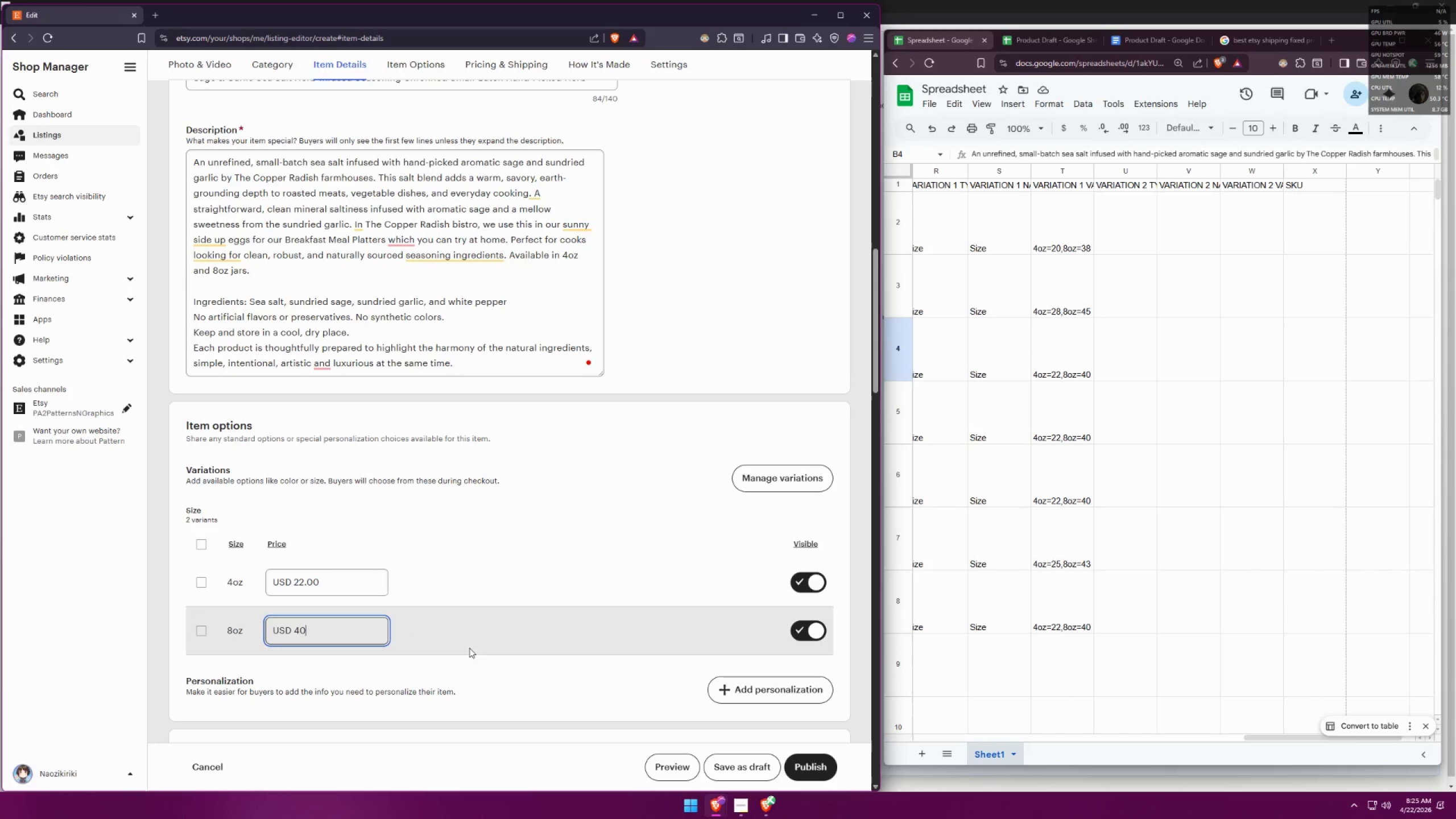 
left_click([520, 671])
 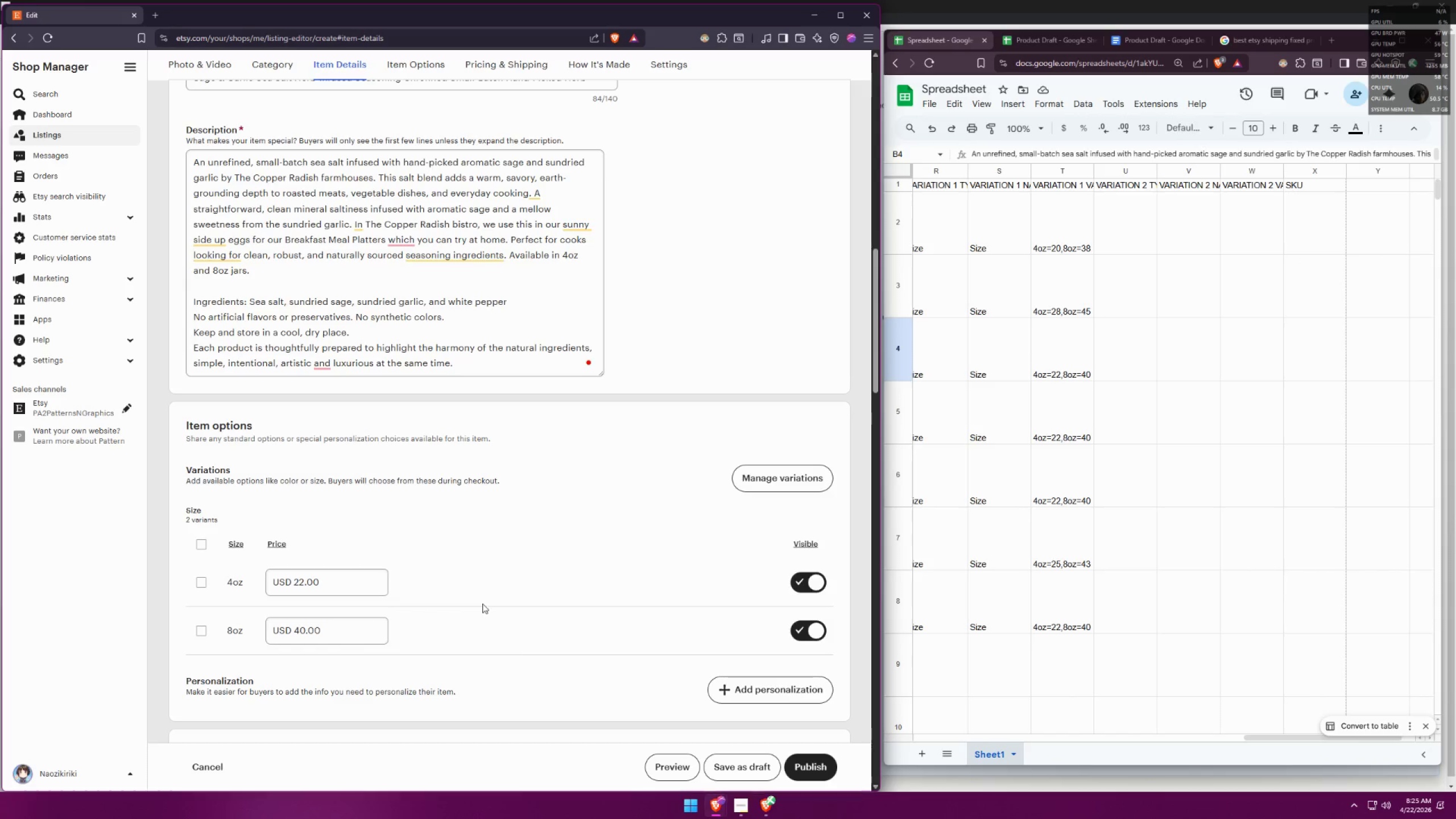 
scroll: coordinate [516, 580], scroll_direction: down, amount: 1.0
 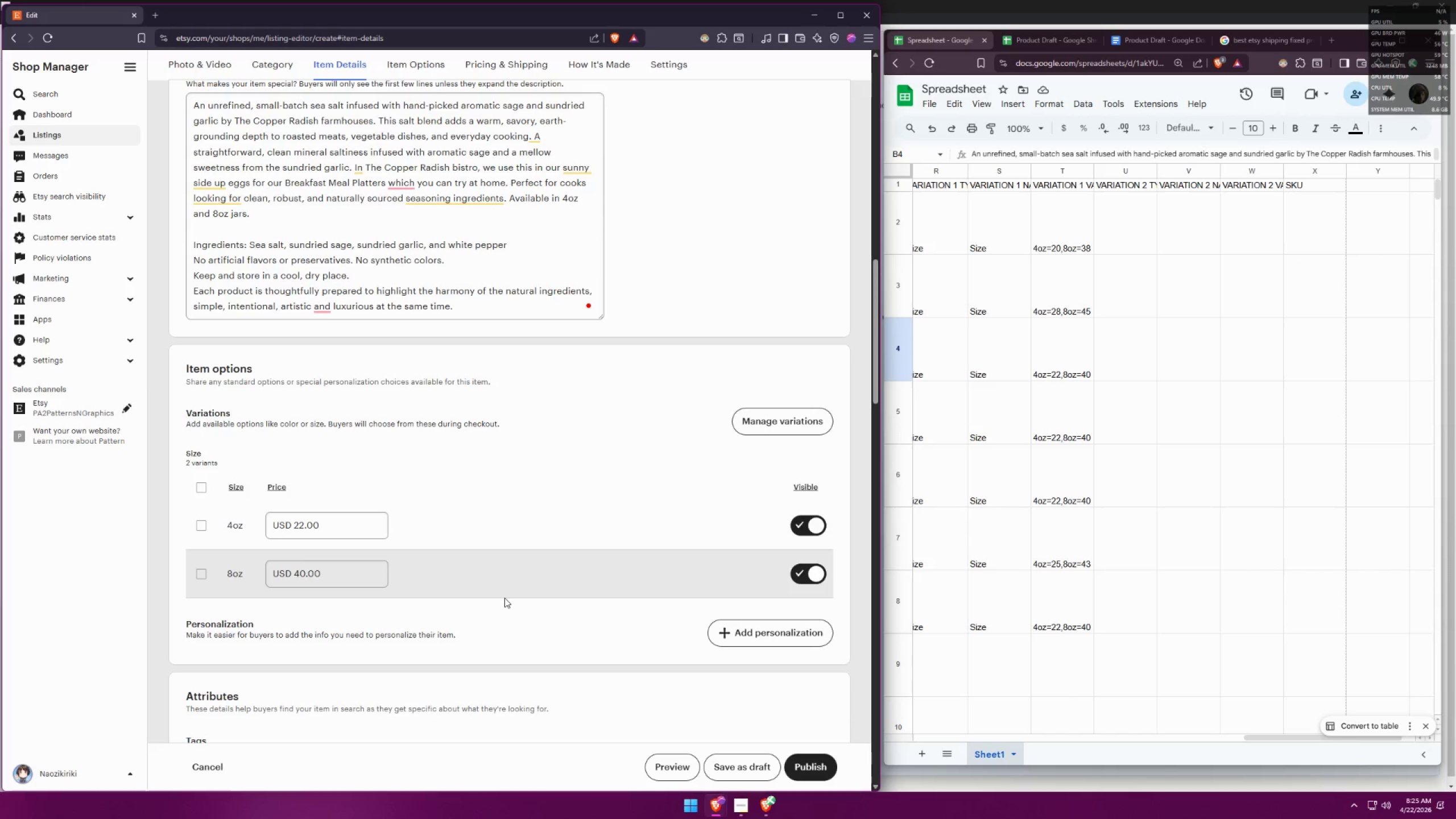 
wait(9.93)
 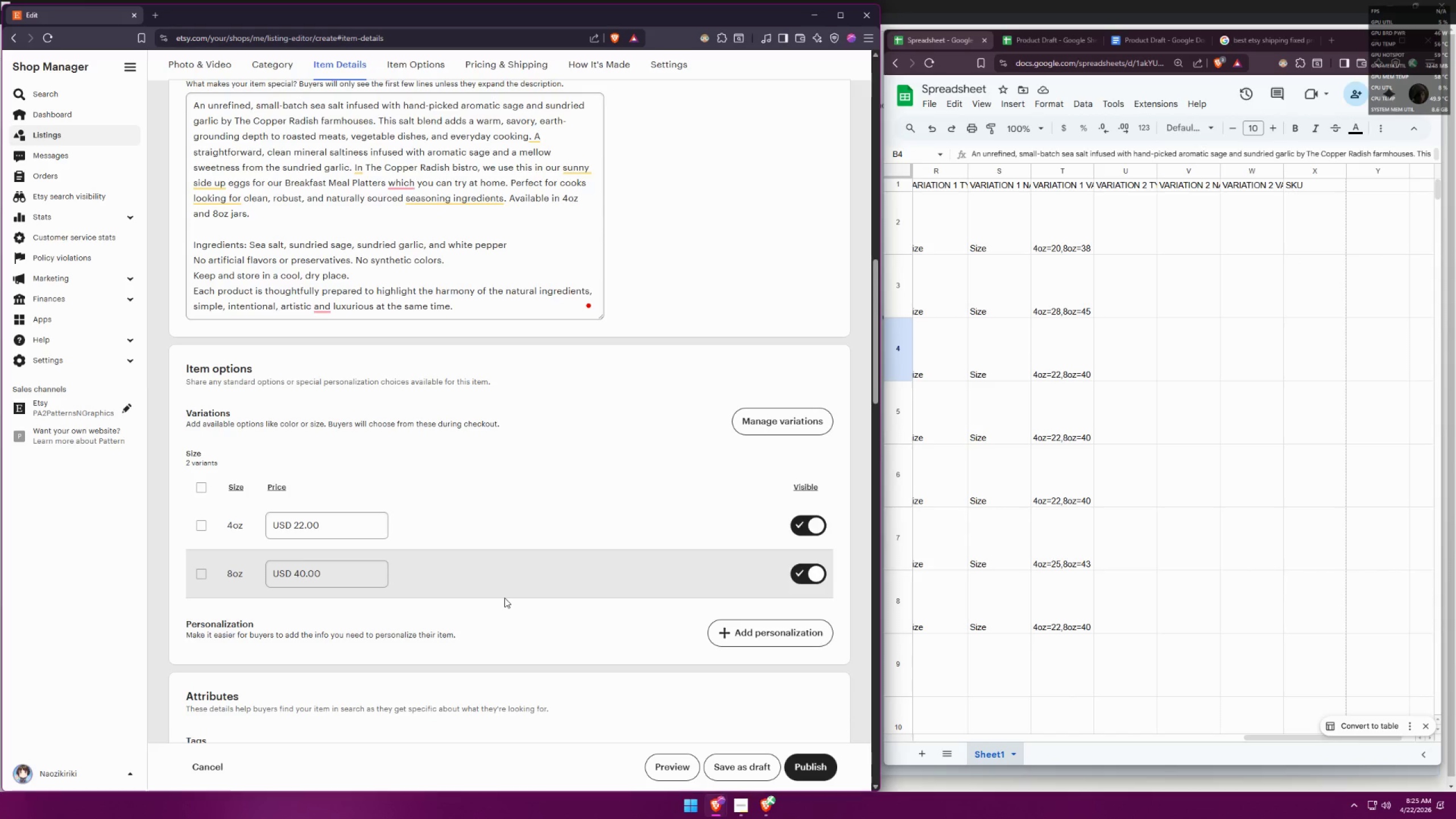 
scroll: coordinate [434, 589], scroll_direction: down, amount: 2.0
 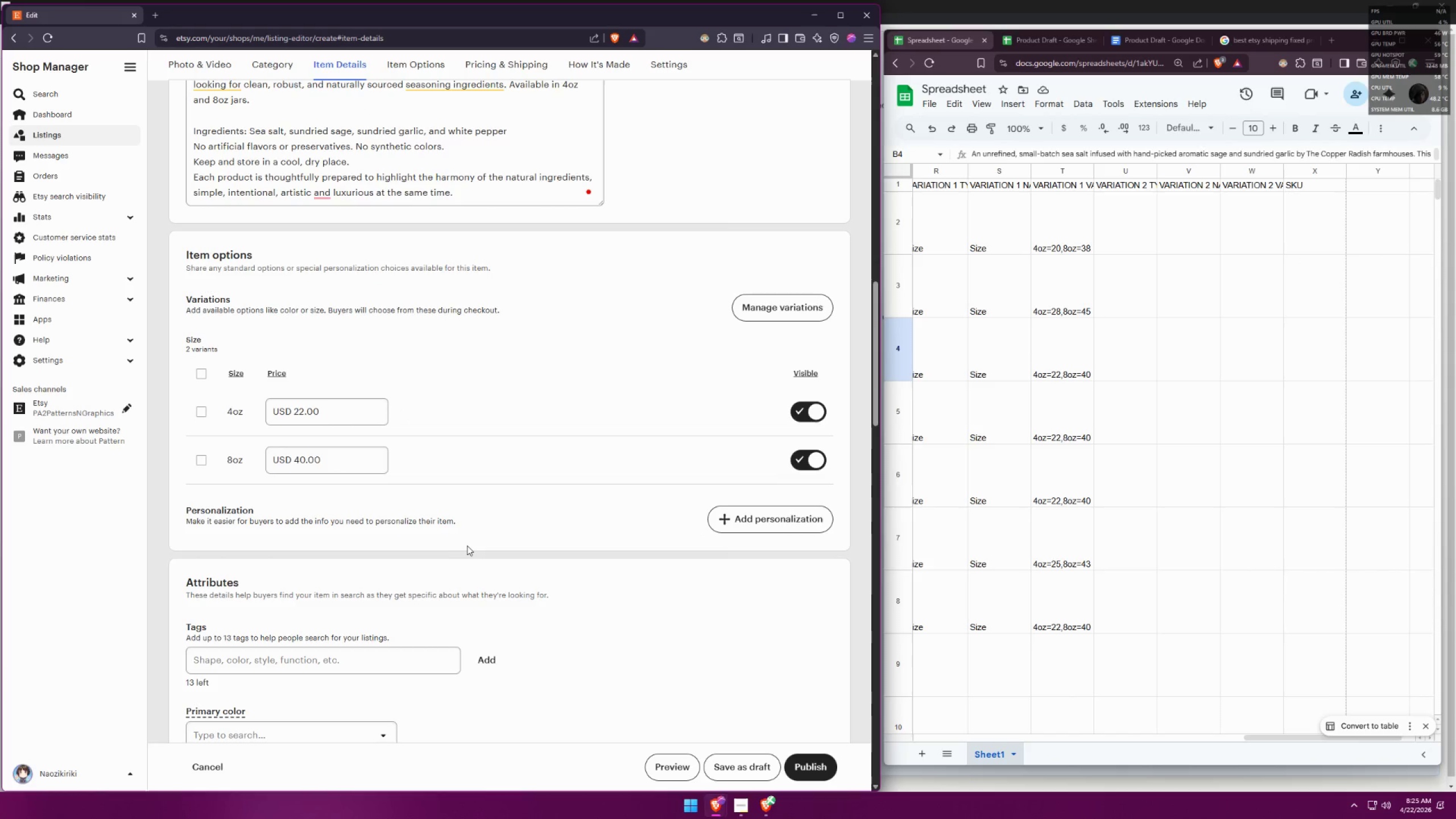 
left_click([432, 493])
 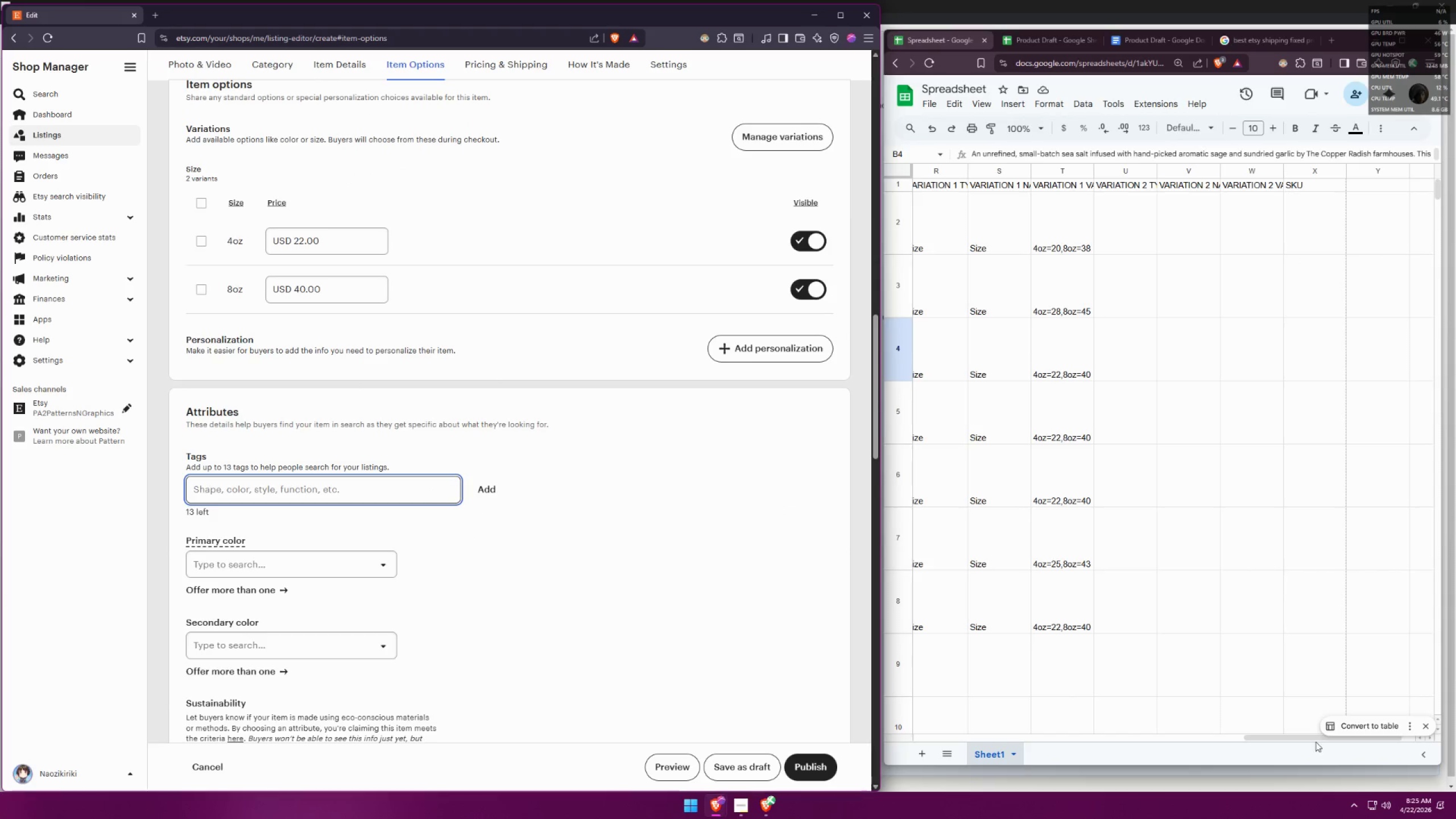 
scroll: coordinate [470, 543], scroll_direction: down, amount: 3.0
 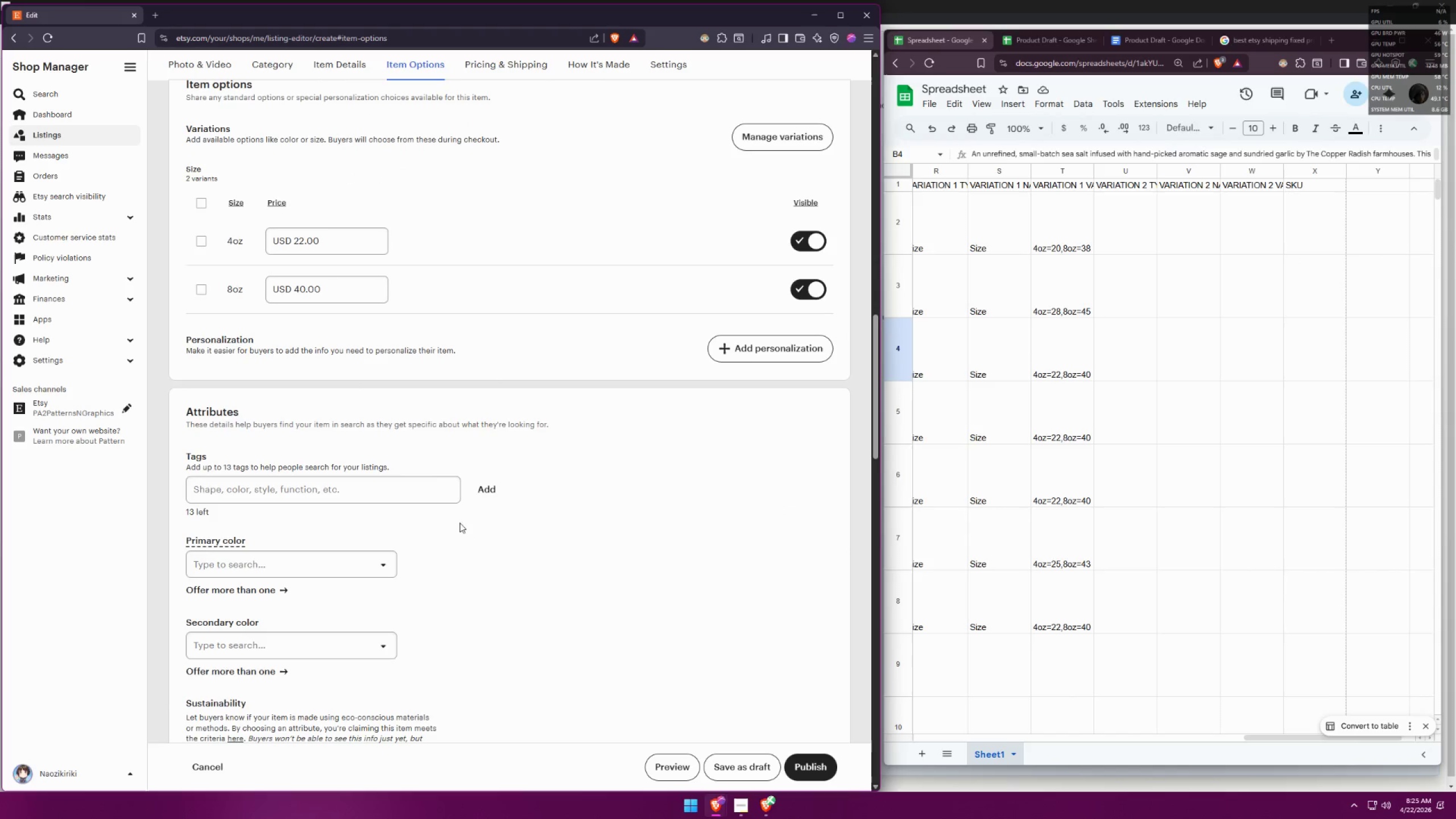 
left_click_drag(start_coordinate=[1312, 739], to_coordinate=[1044, 705])
 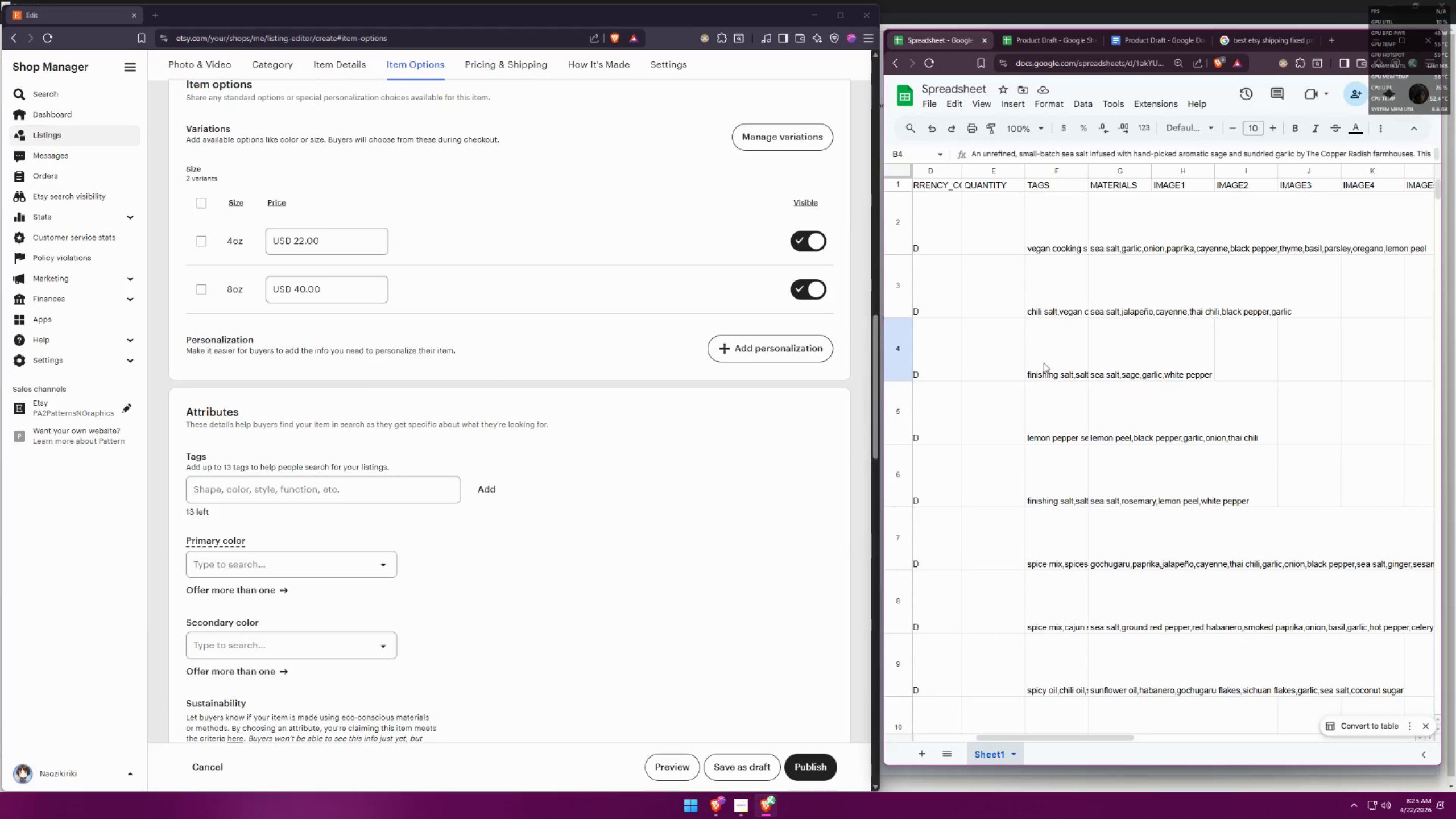 
double_click([1044, 360])
 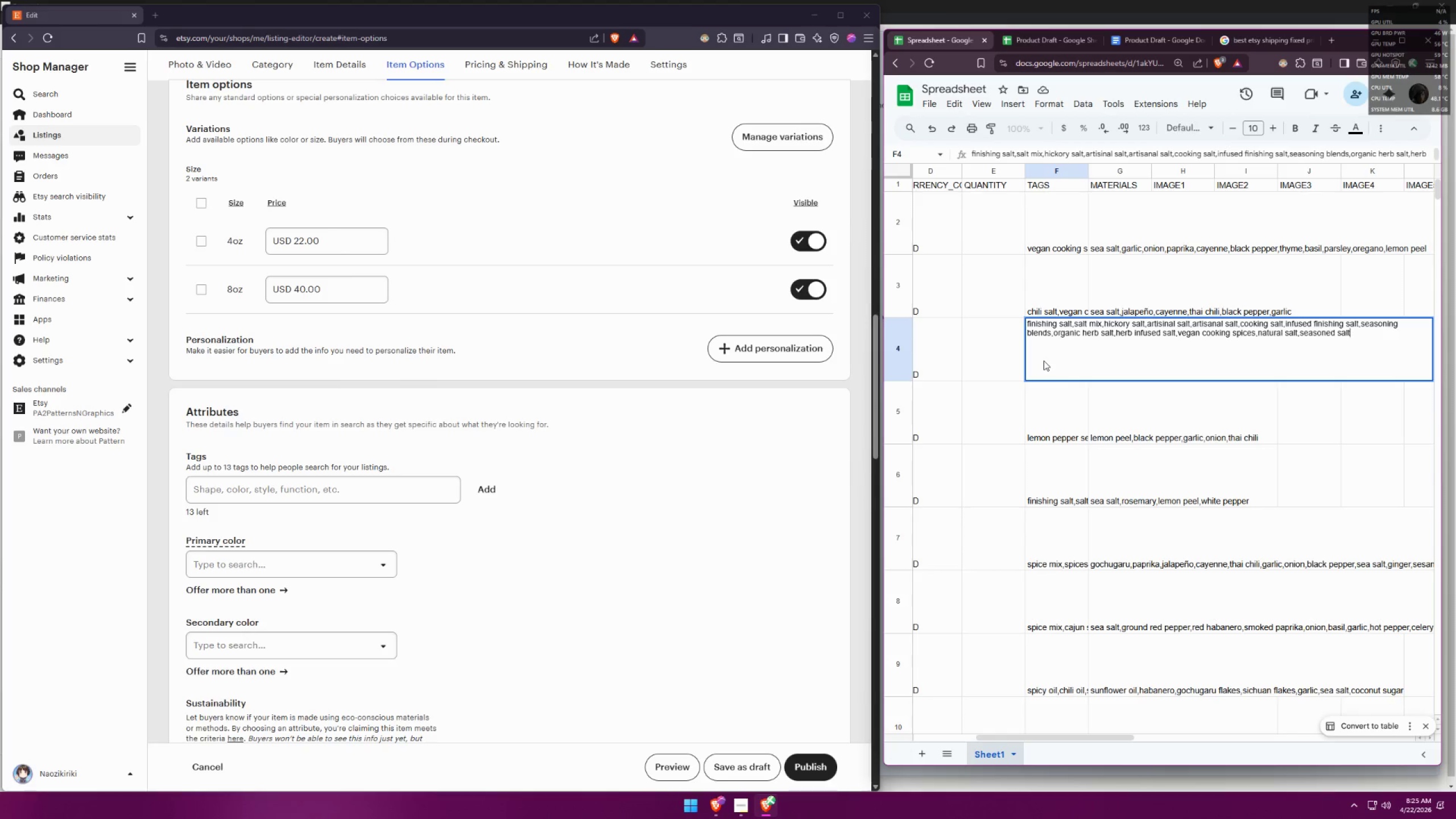 
wait(18.98)
 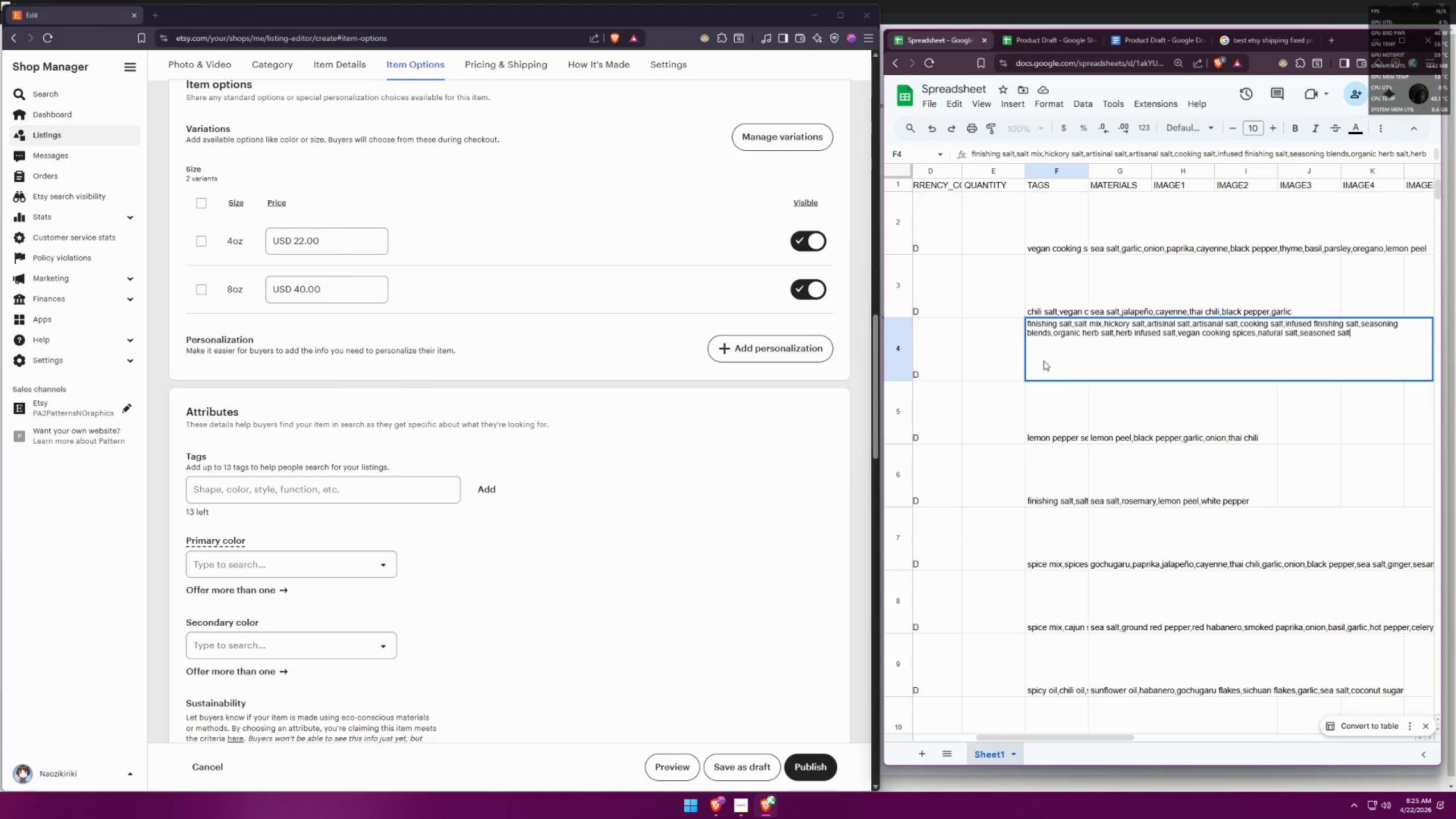 
left_click([1261, 41])
 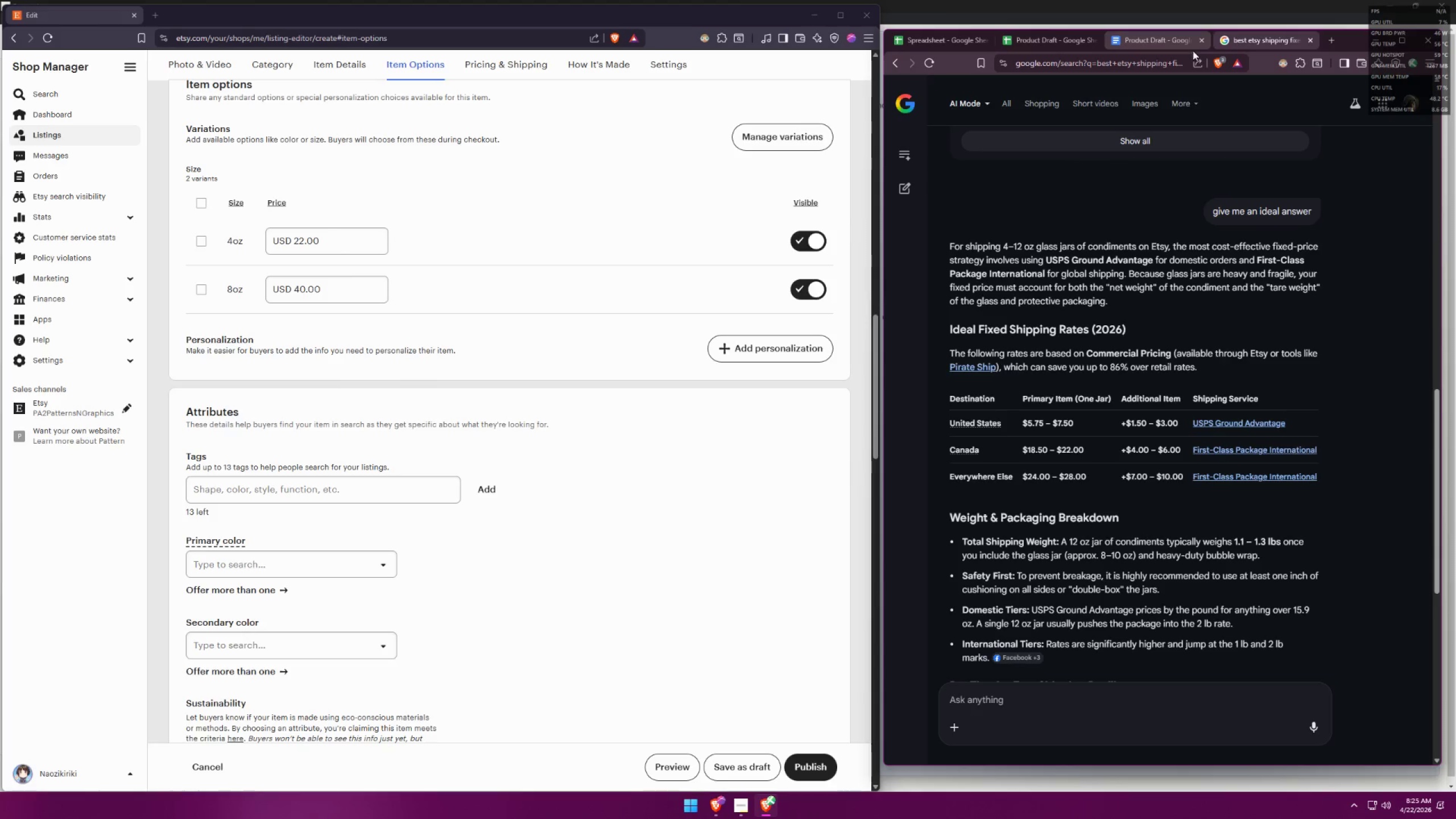 
left_click([1145, 67])
 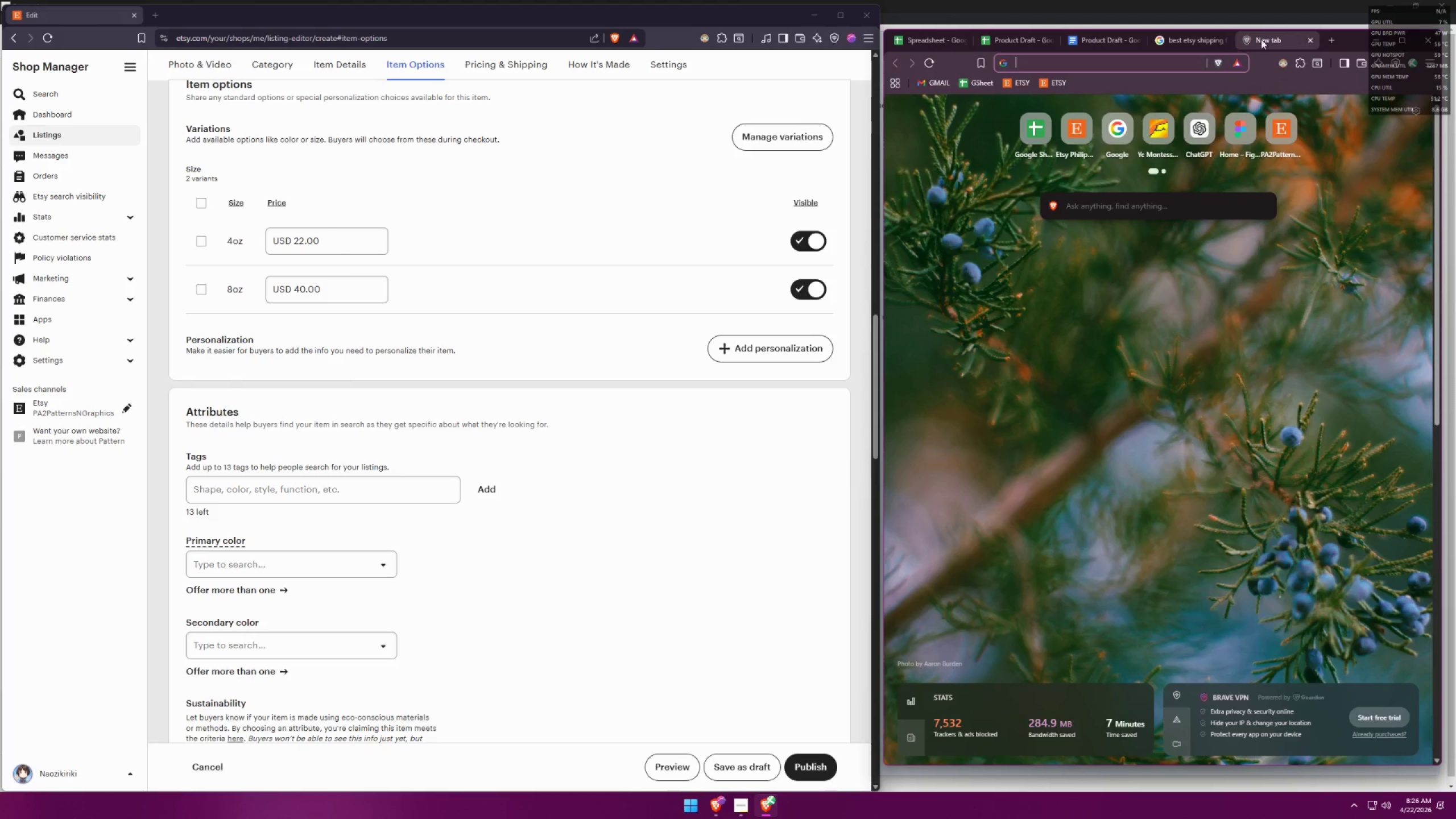 
left_click([1227, 41])
 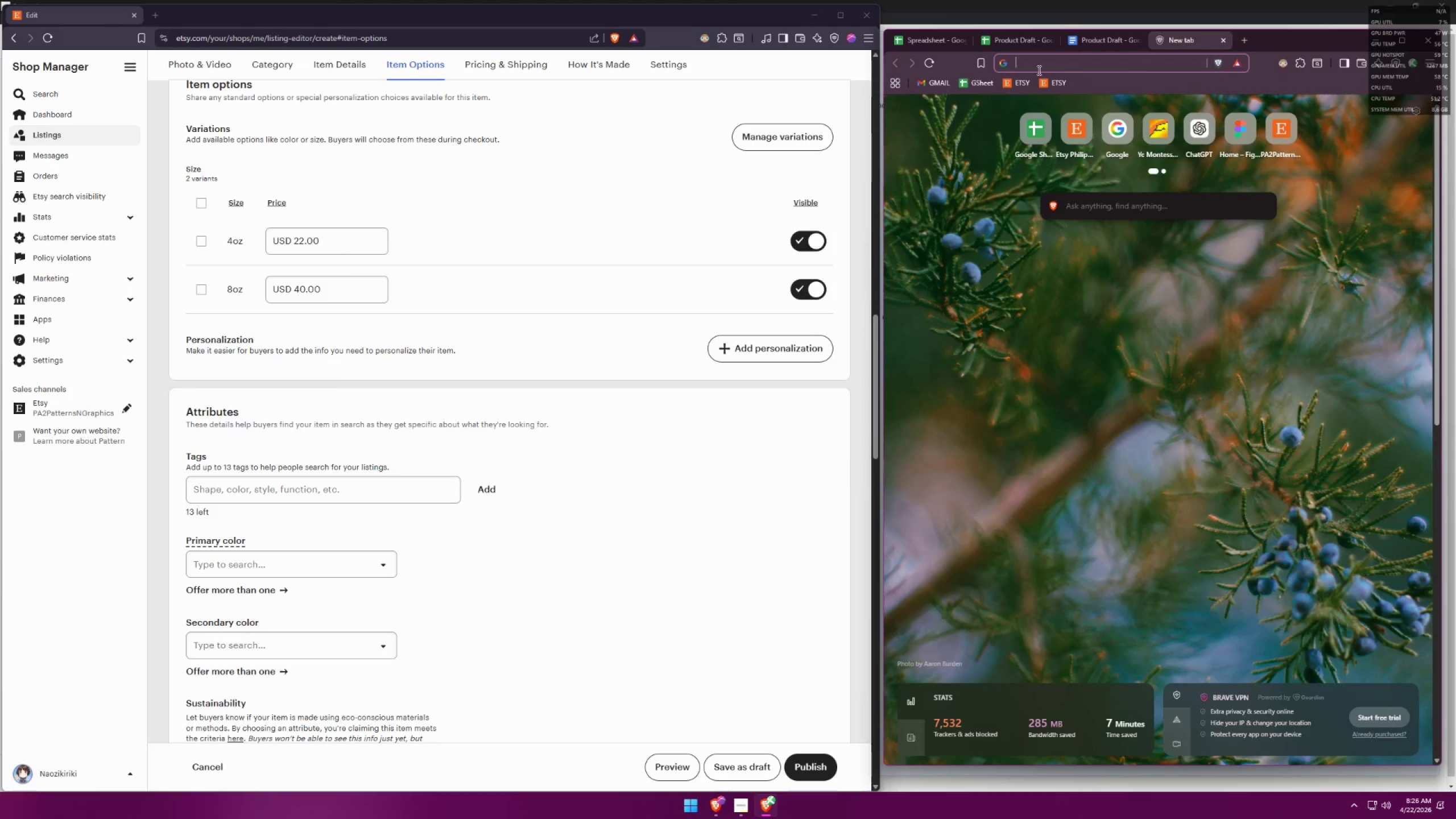 
left_click([1005, 87])
 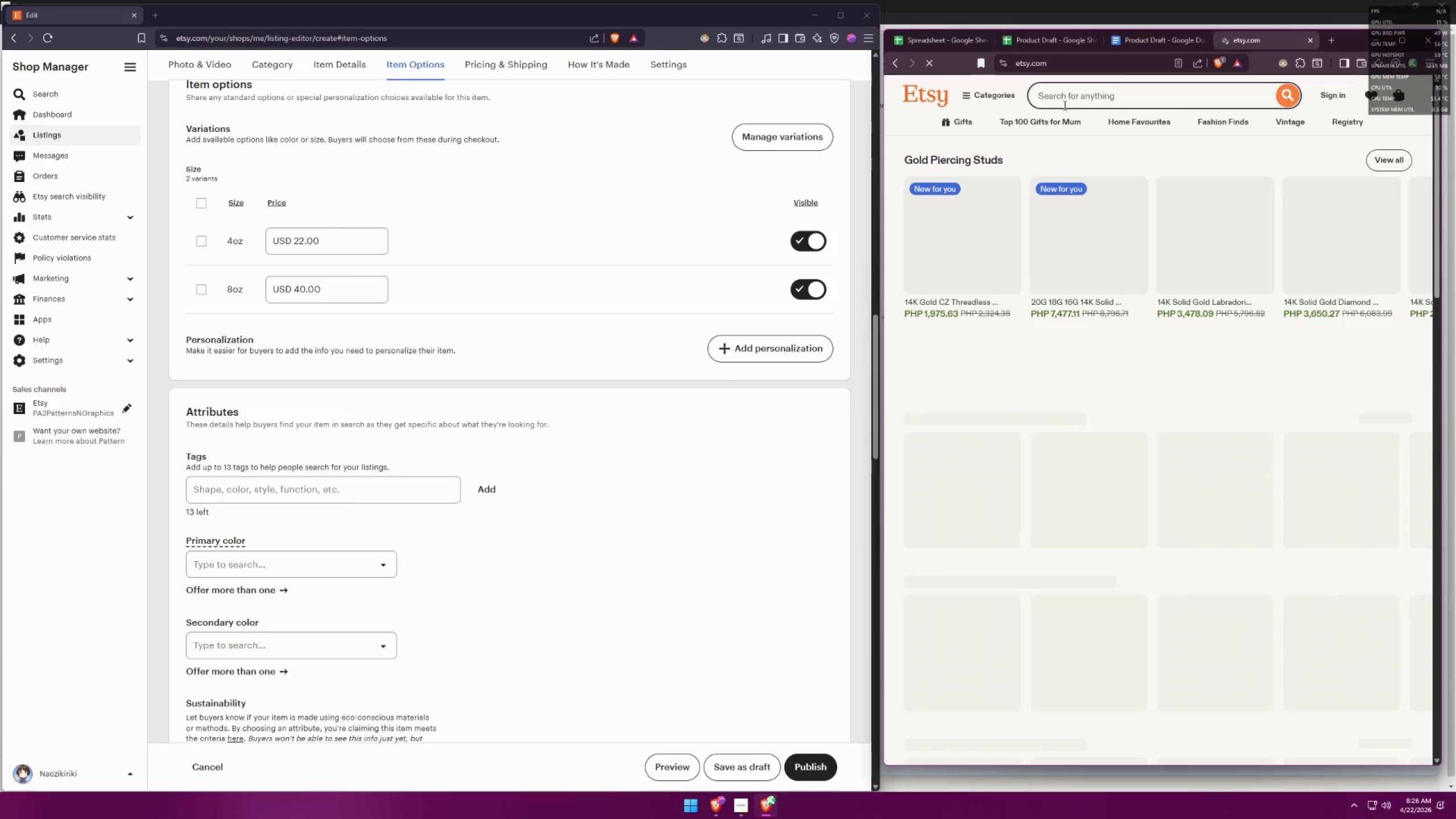 
left_click([1113, 94])
 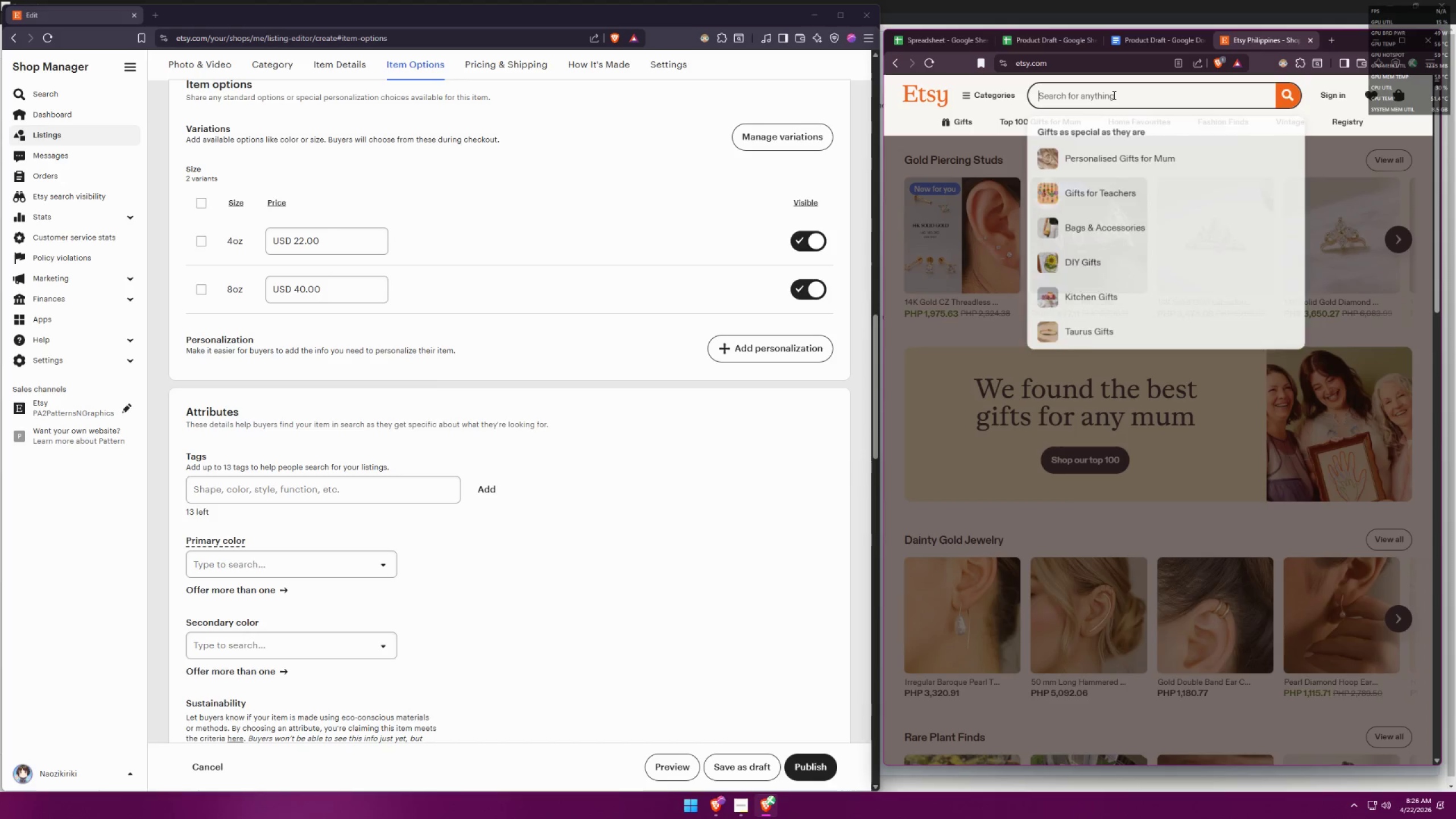 
type(infused sa;t)
key(Backspace)
key(Backspace)
type(lt)
 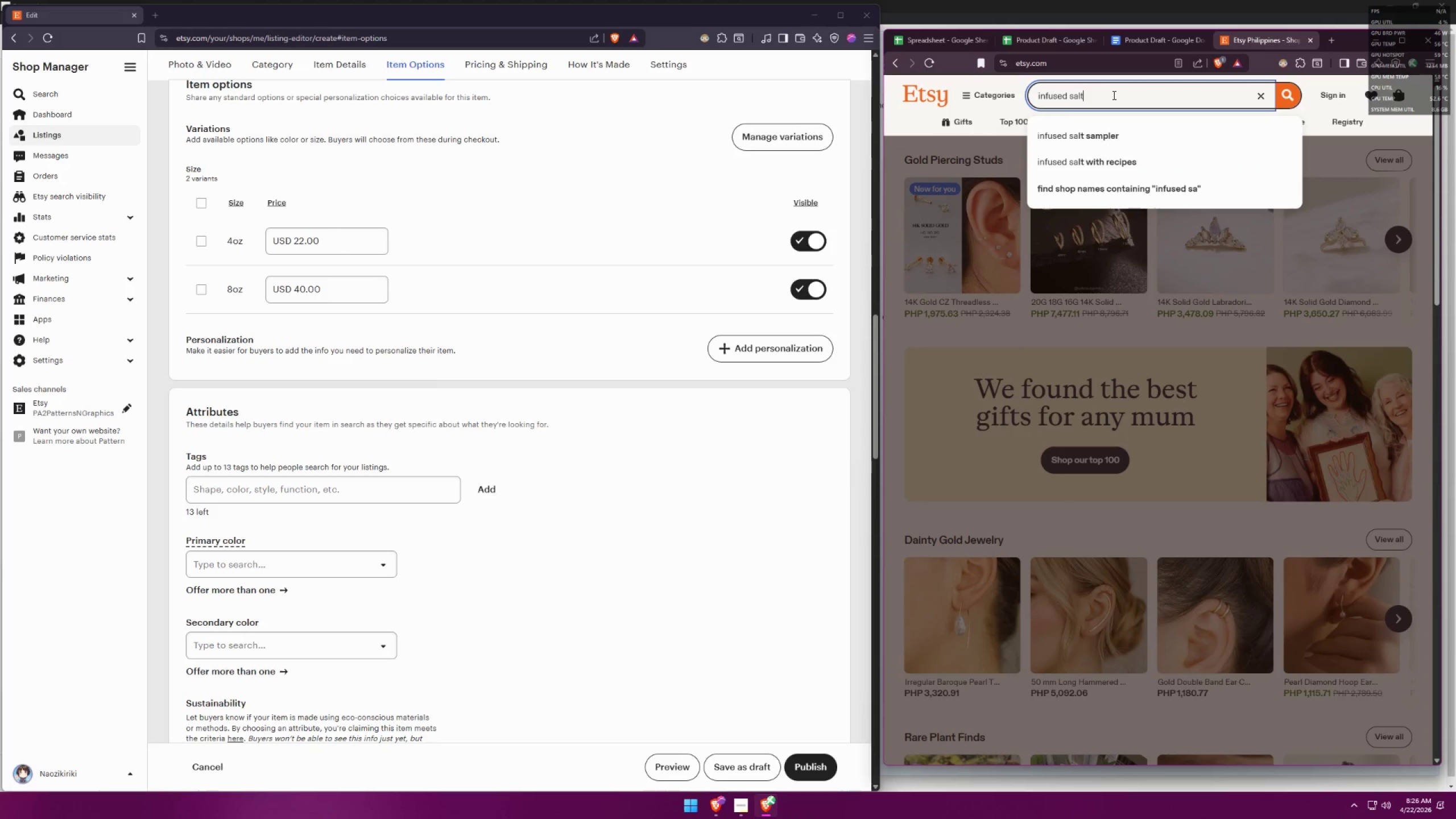 
key(Enter)
 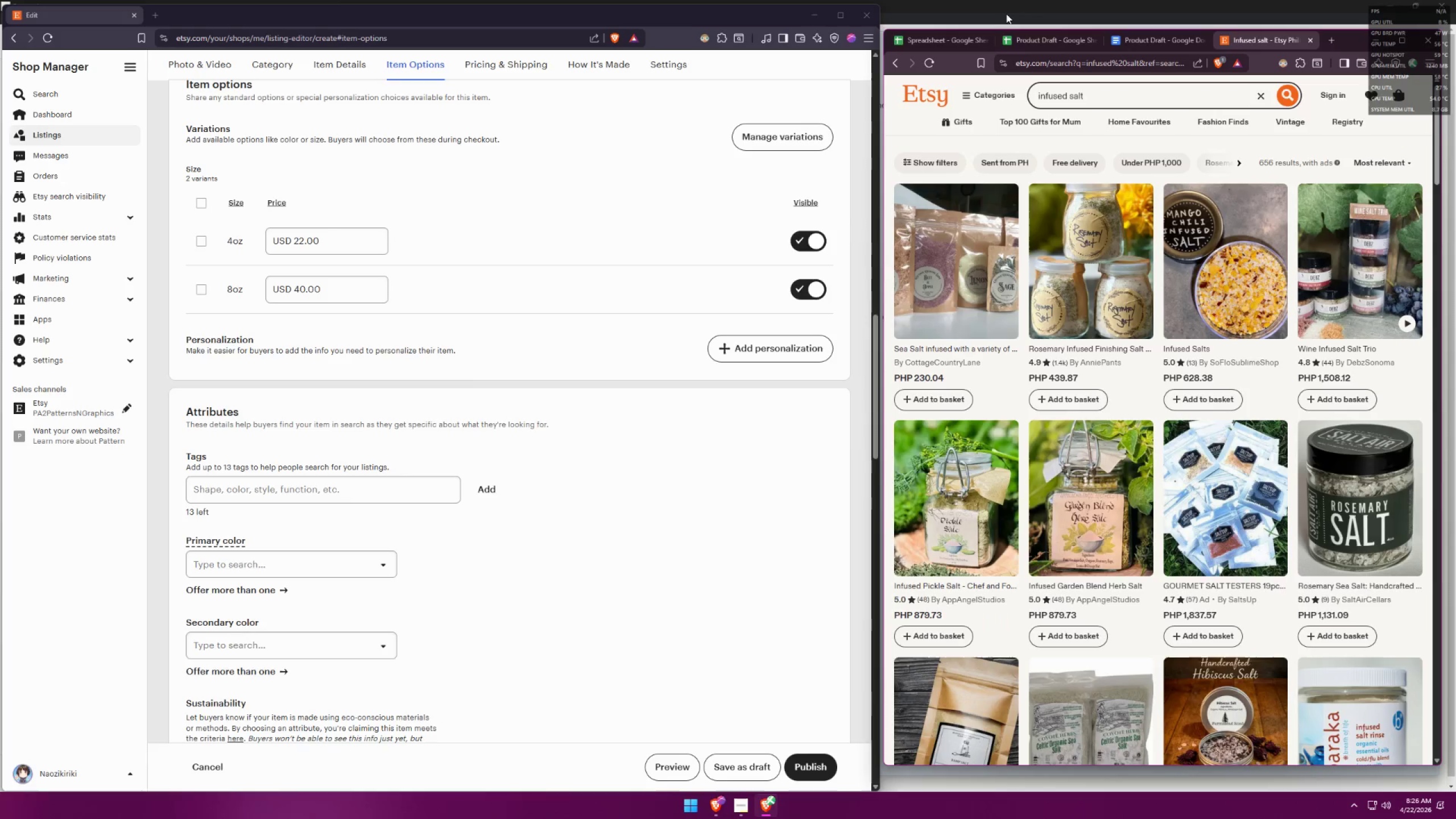 
left_click([944, 44])
 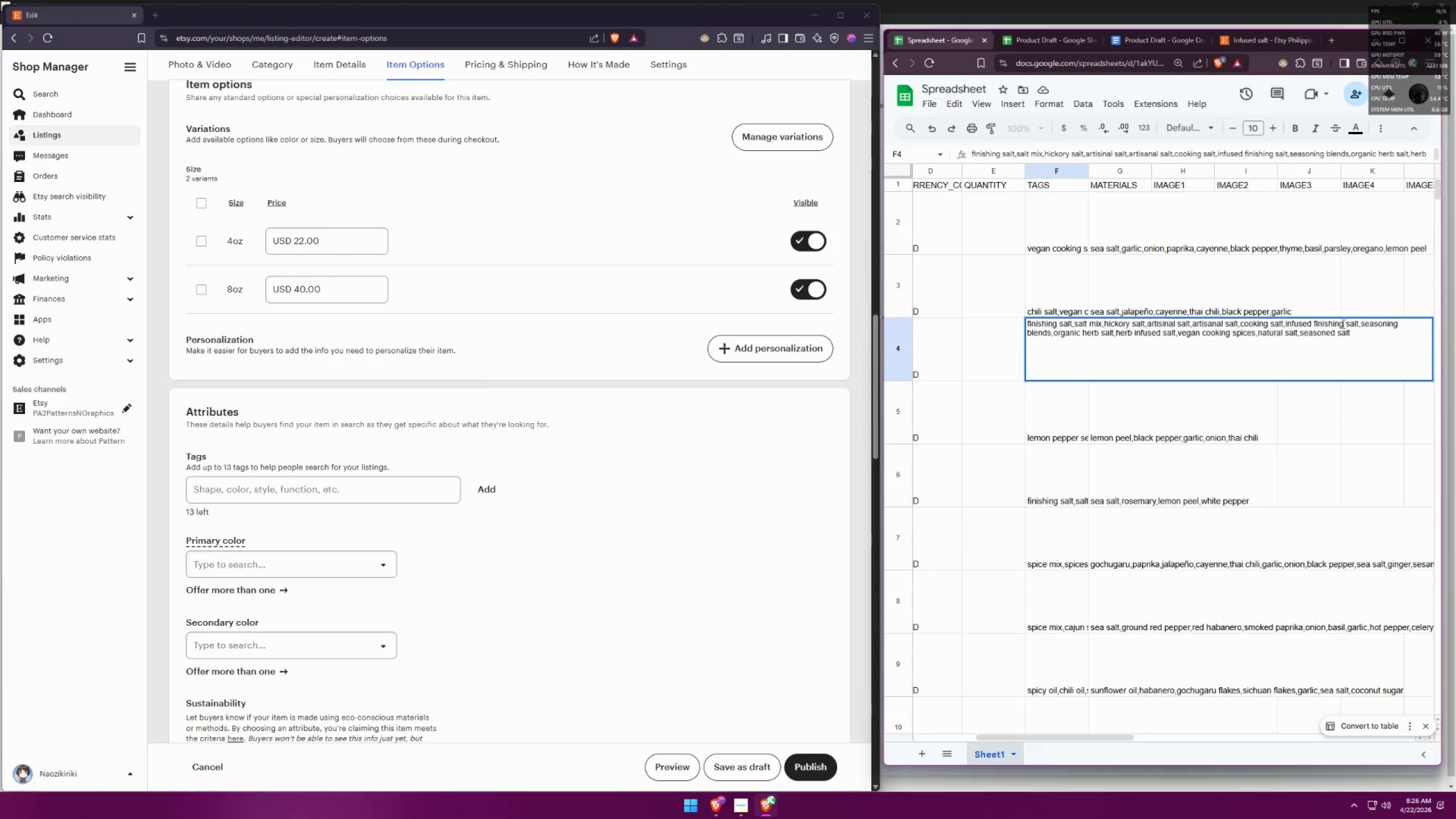 
left_click_drag(start_coordinate=[1343, 321], to_coordinate=[1314, 314])
 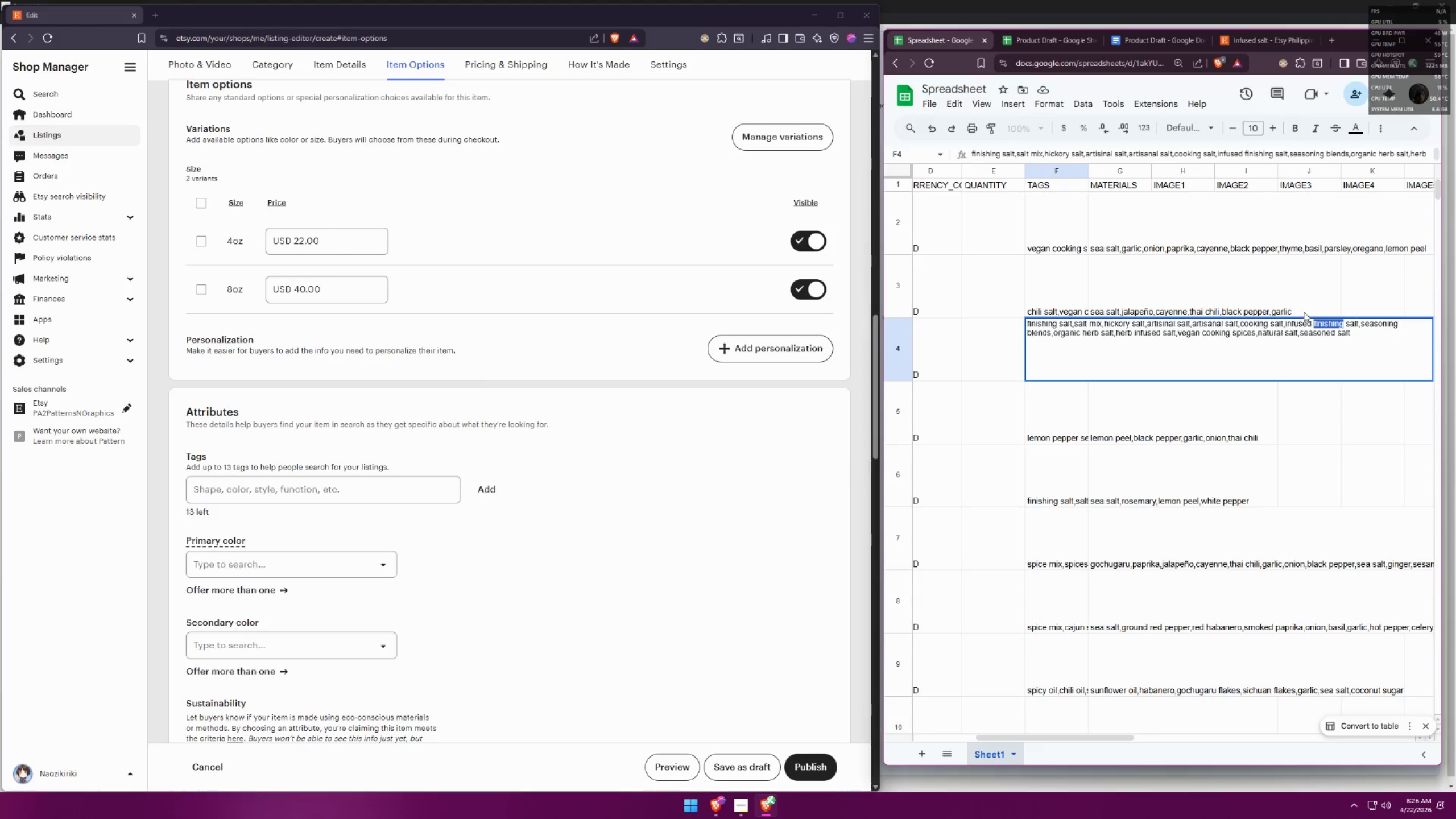 
key(Backspace)
 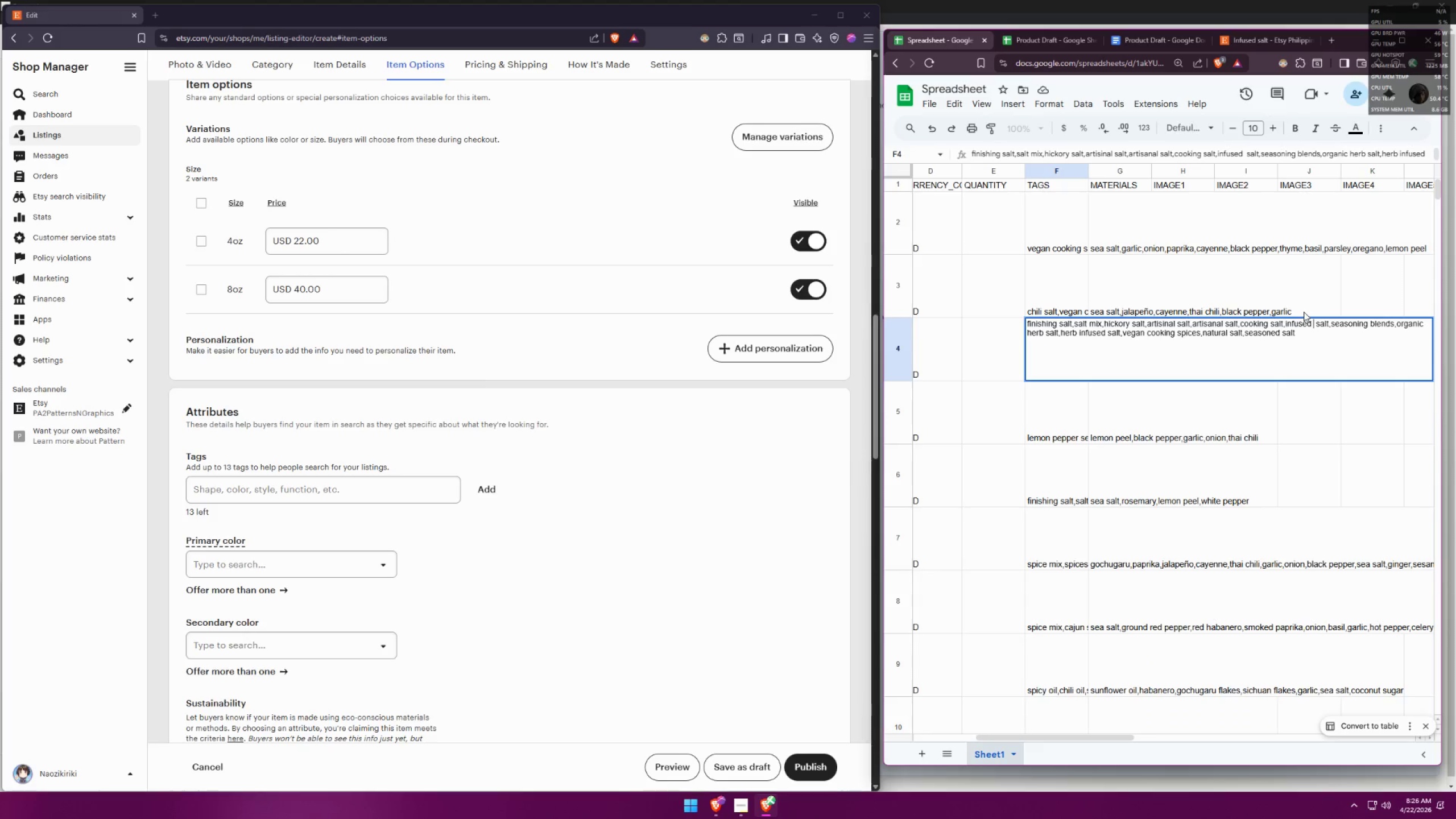 
key(Backspace)
 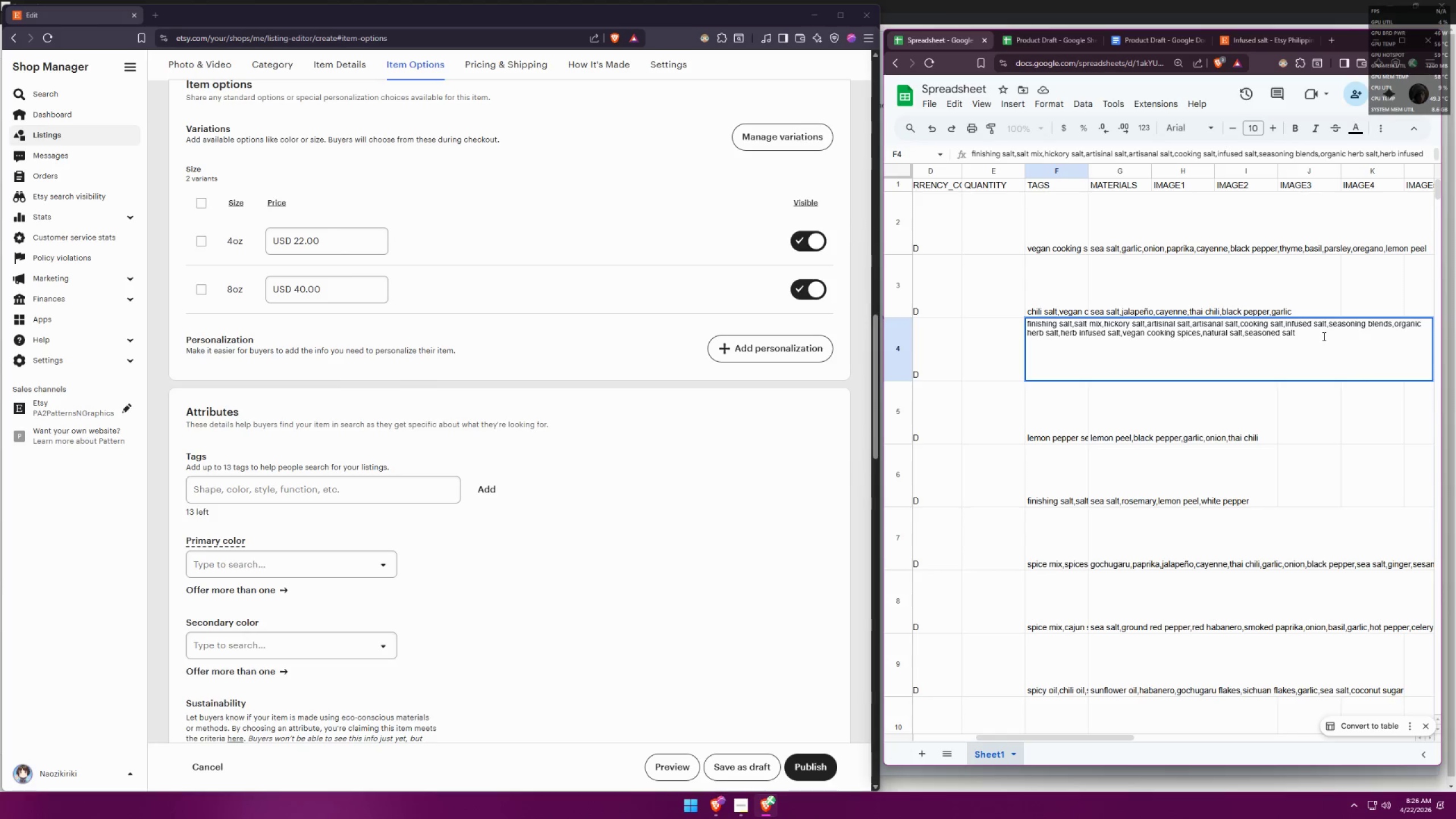 
wait(9.3)
 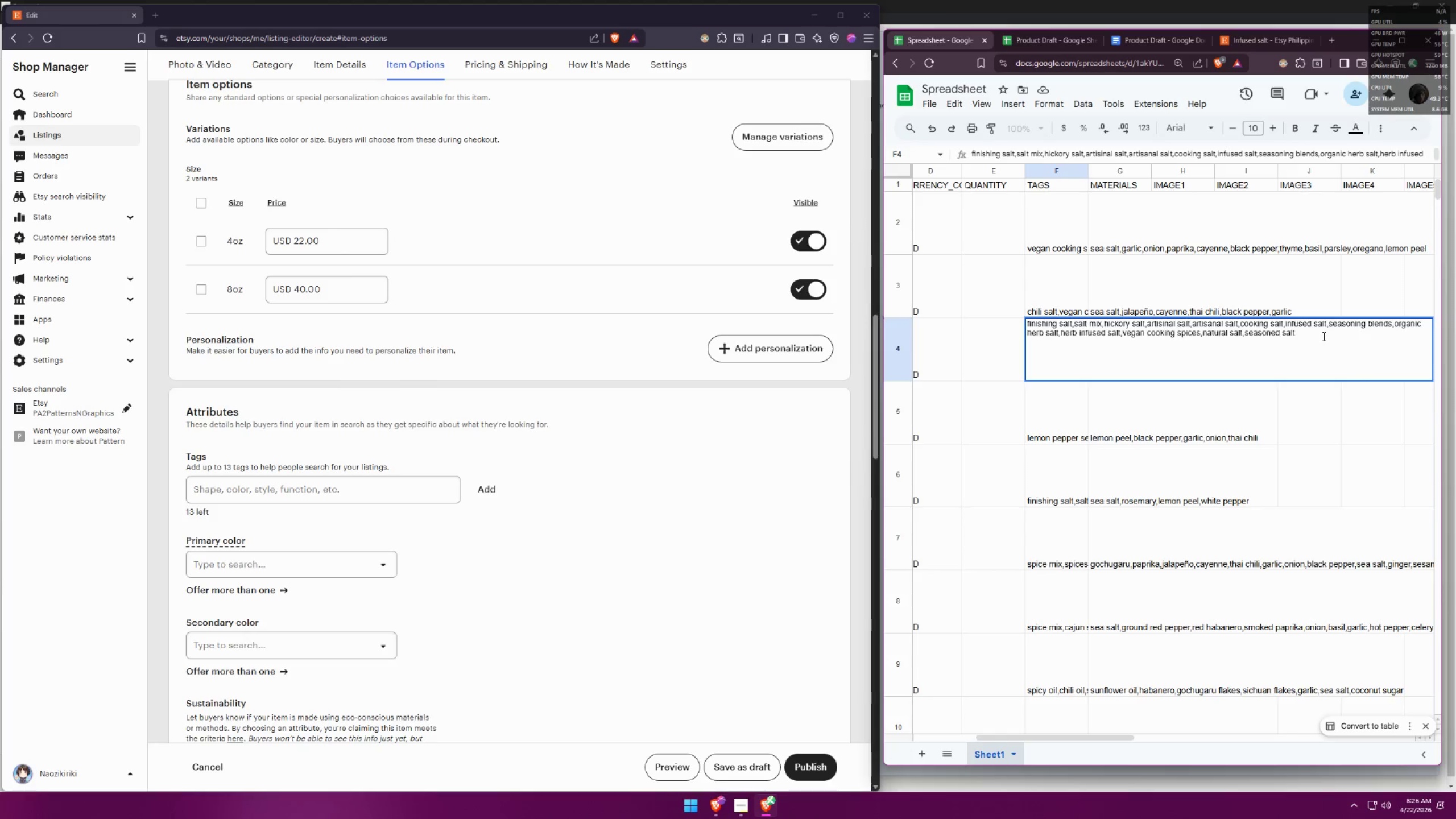 
type(finishibg)
key(Backspace)
key(Backspace)
type(ng salt)
 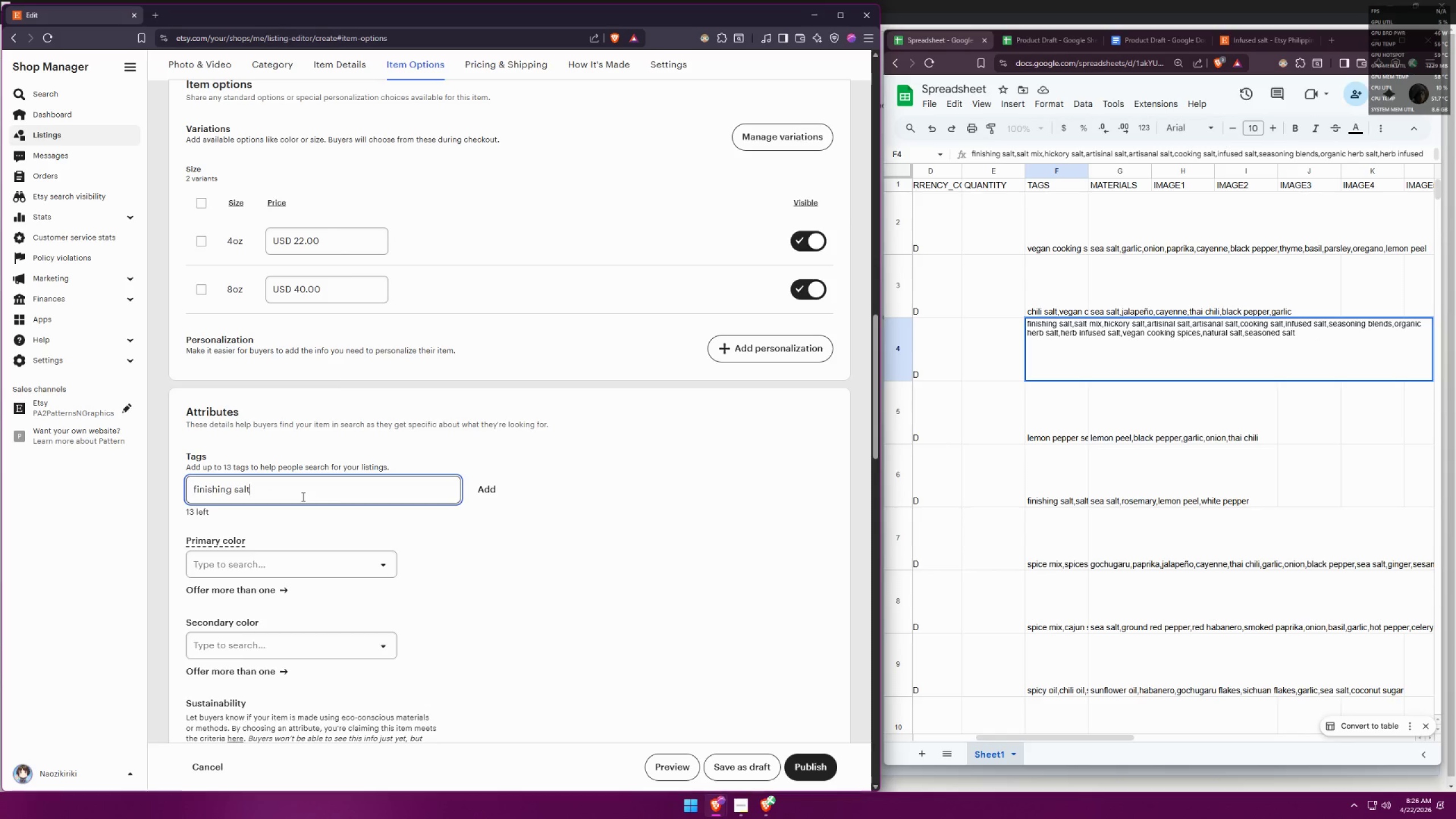 
key(Enter)
 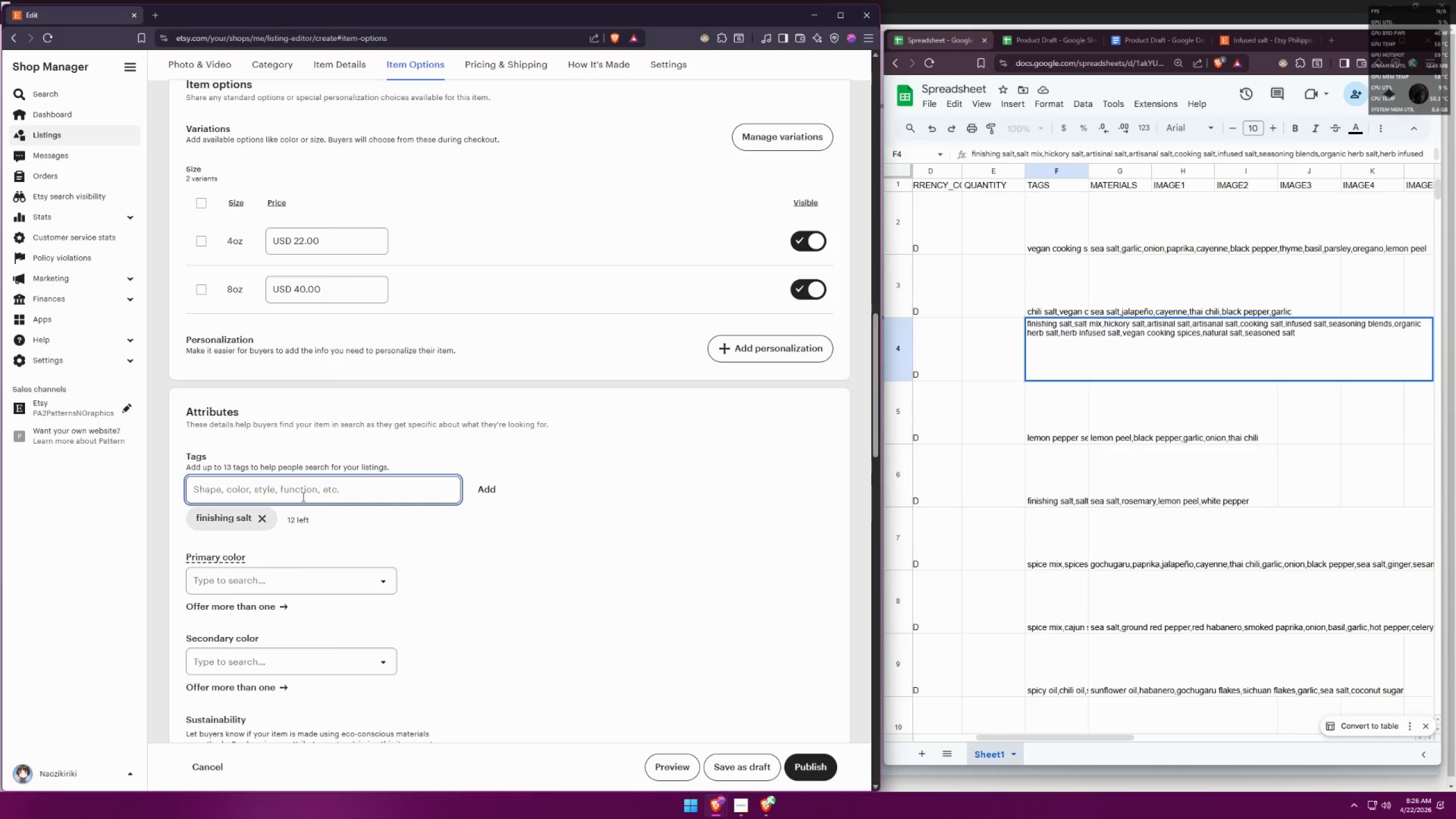 
type(salt mix)
 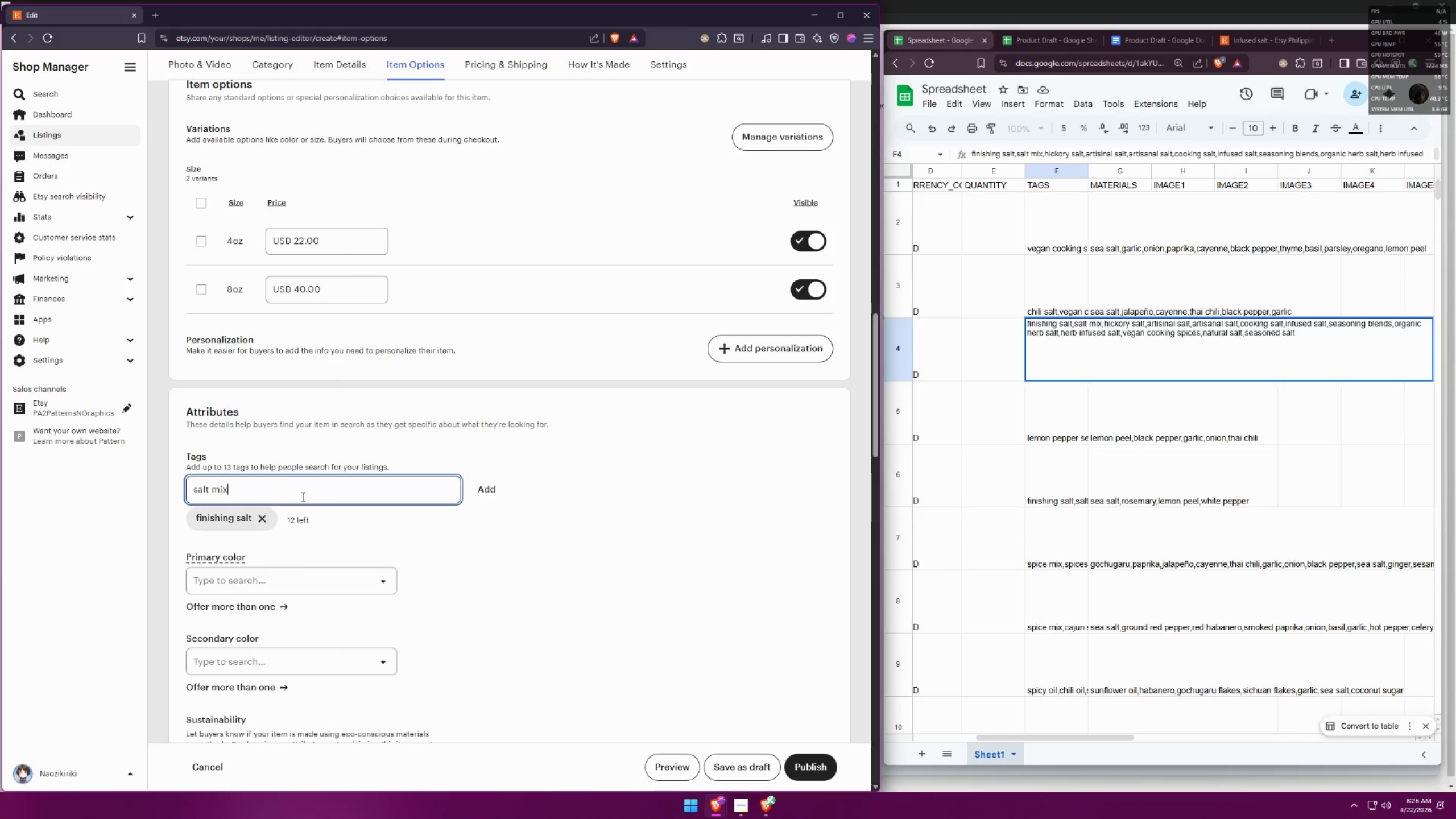 
key(Enter)
 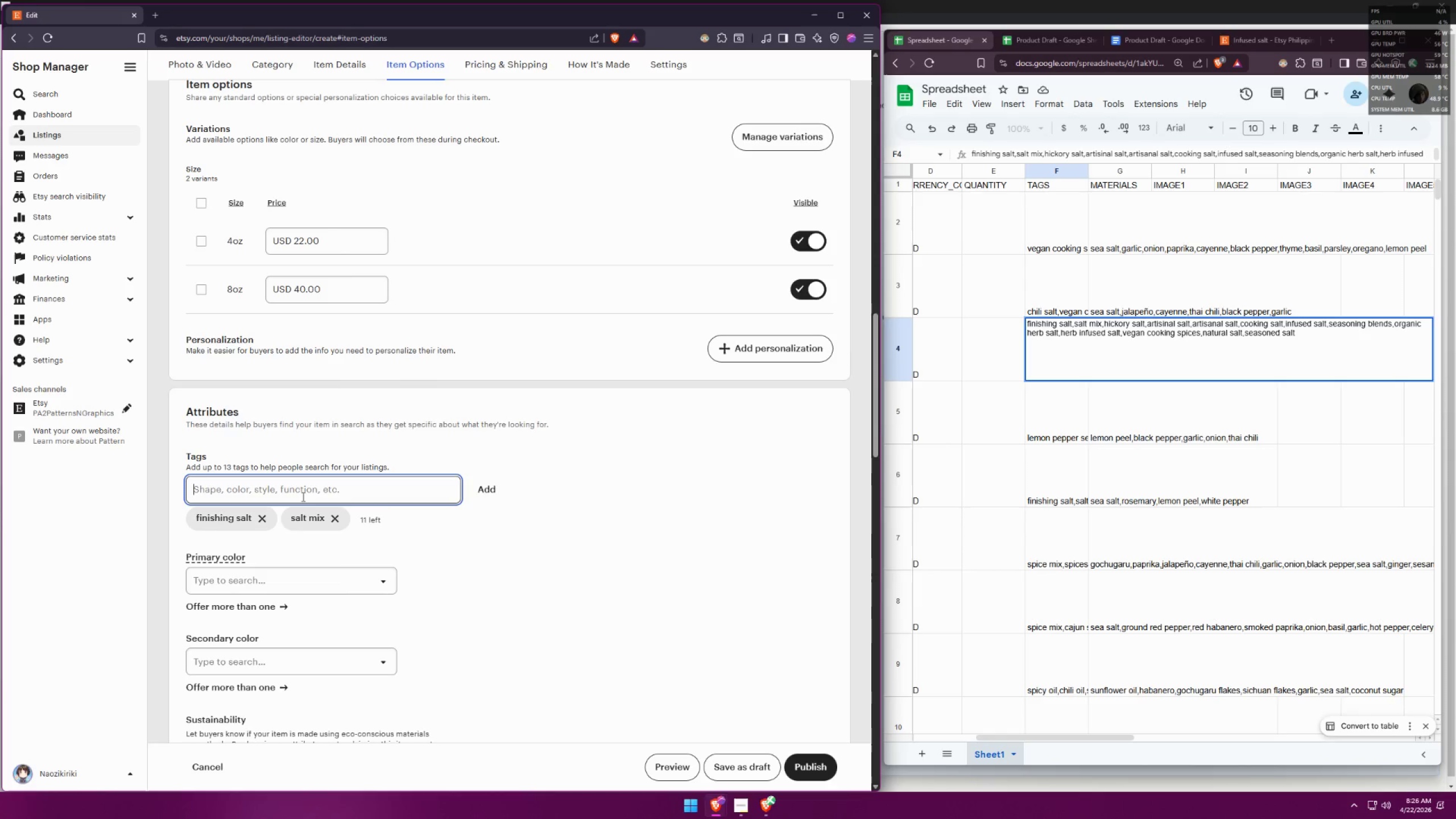 
type(g)
key(Backspace)
type(hickory salt)
 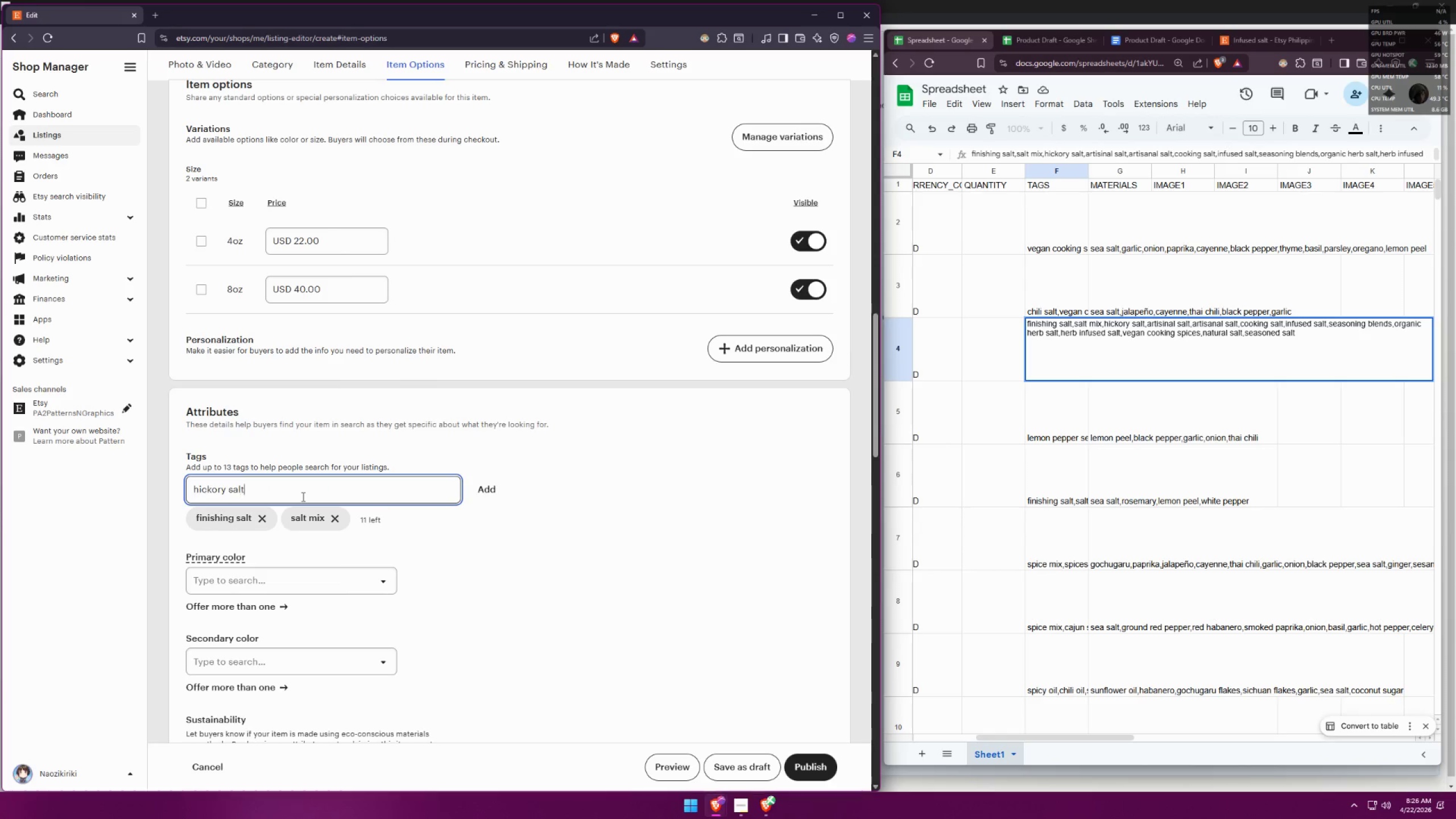 
key(Enter)
 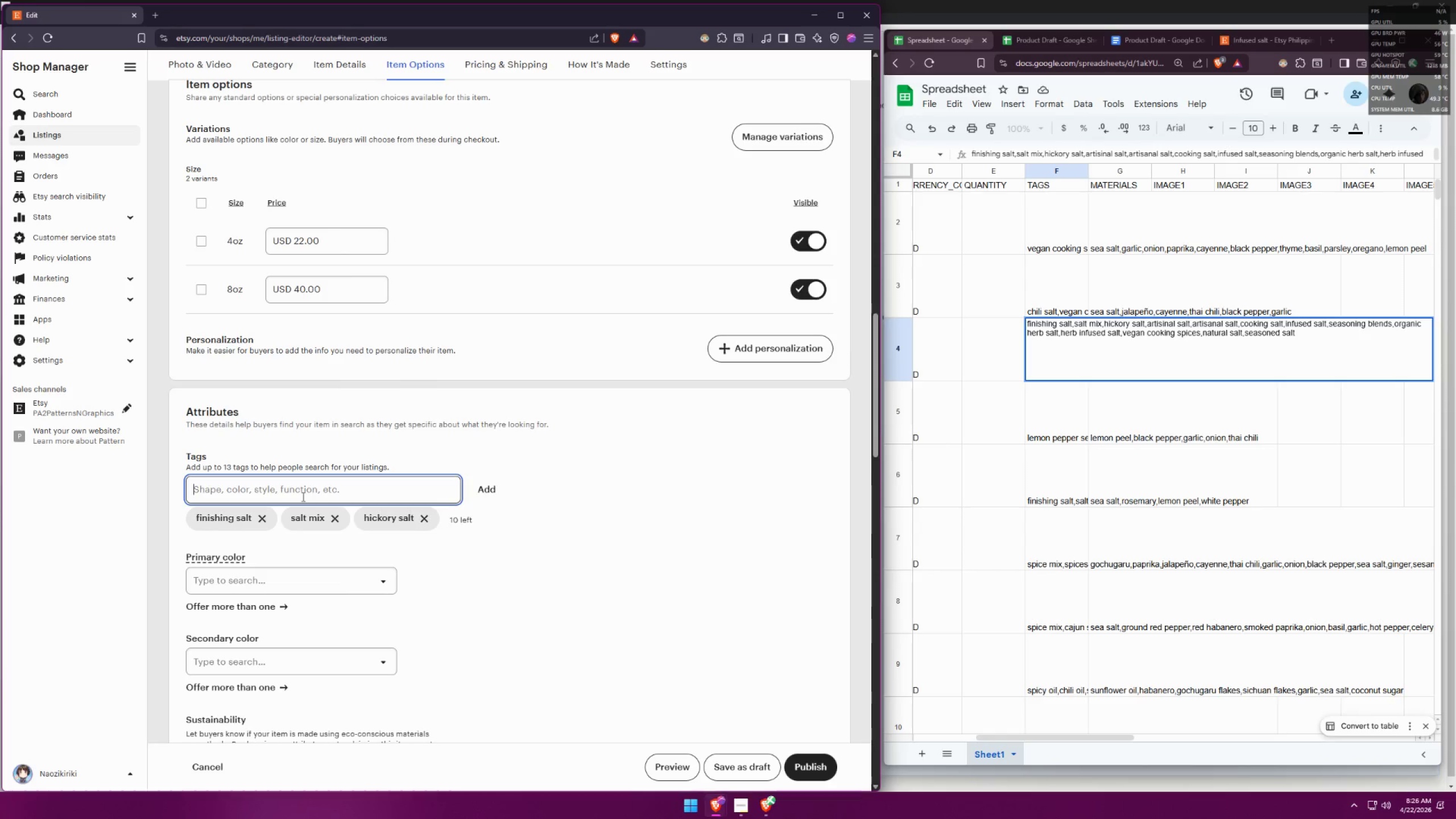 
type(ari)
key(Backspace)
type(tisinal salt)
 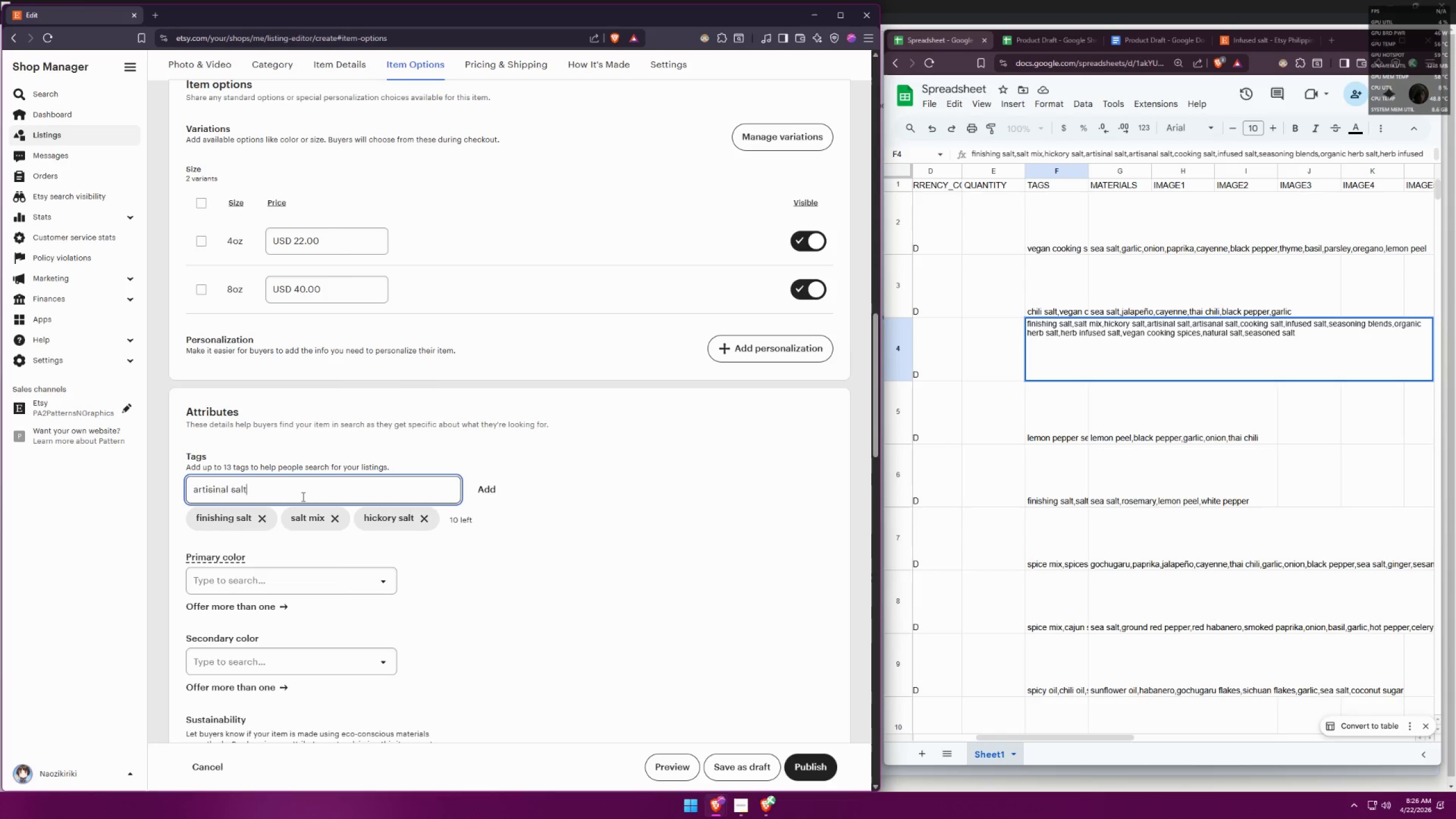 
key(Enter)
 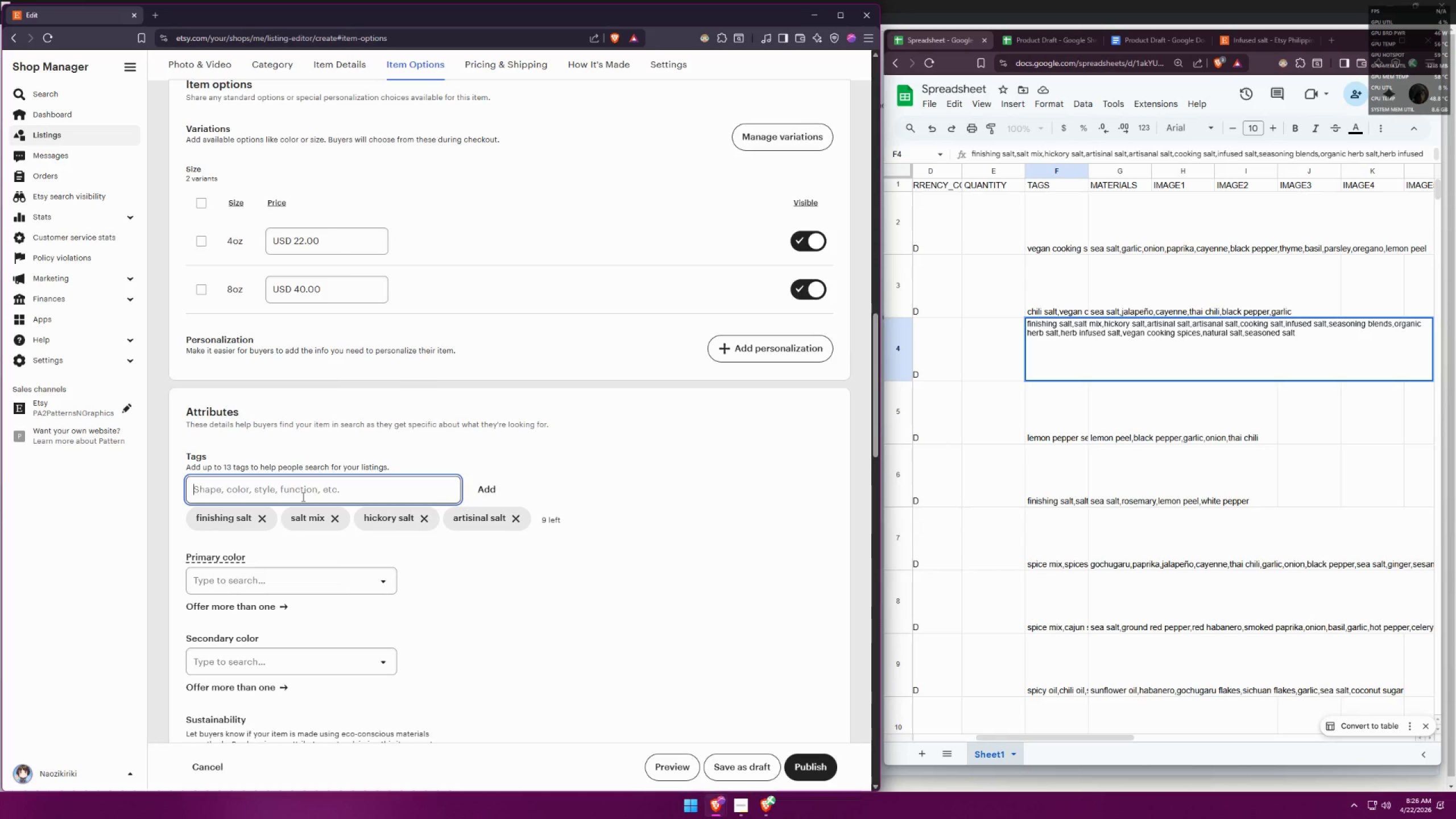 
type(artisanal salt)
 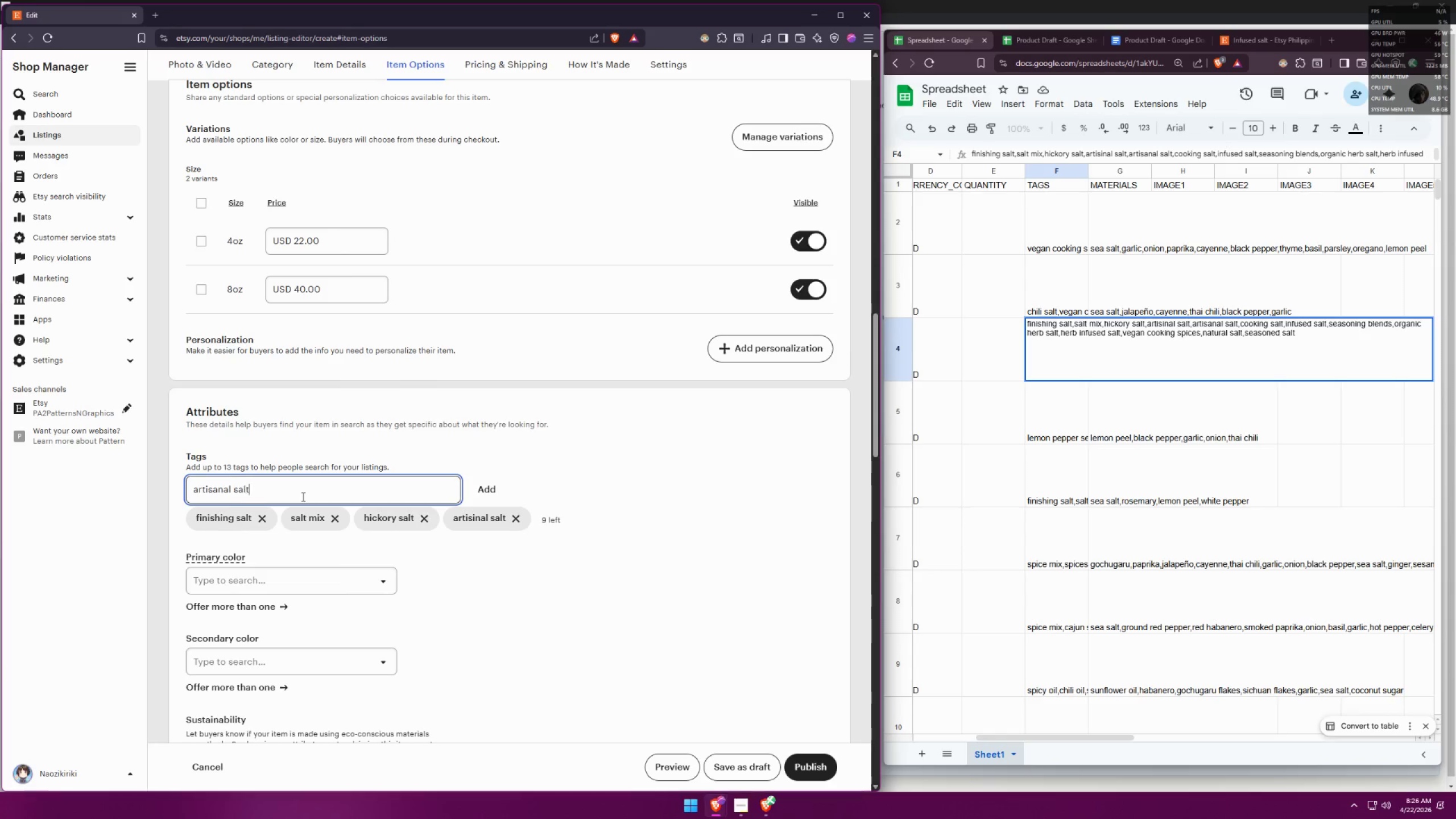 
key(Enter)
 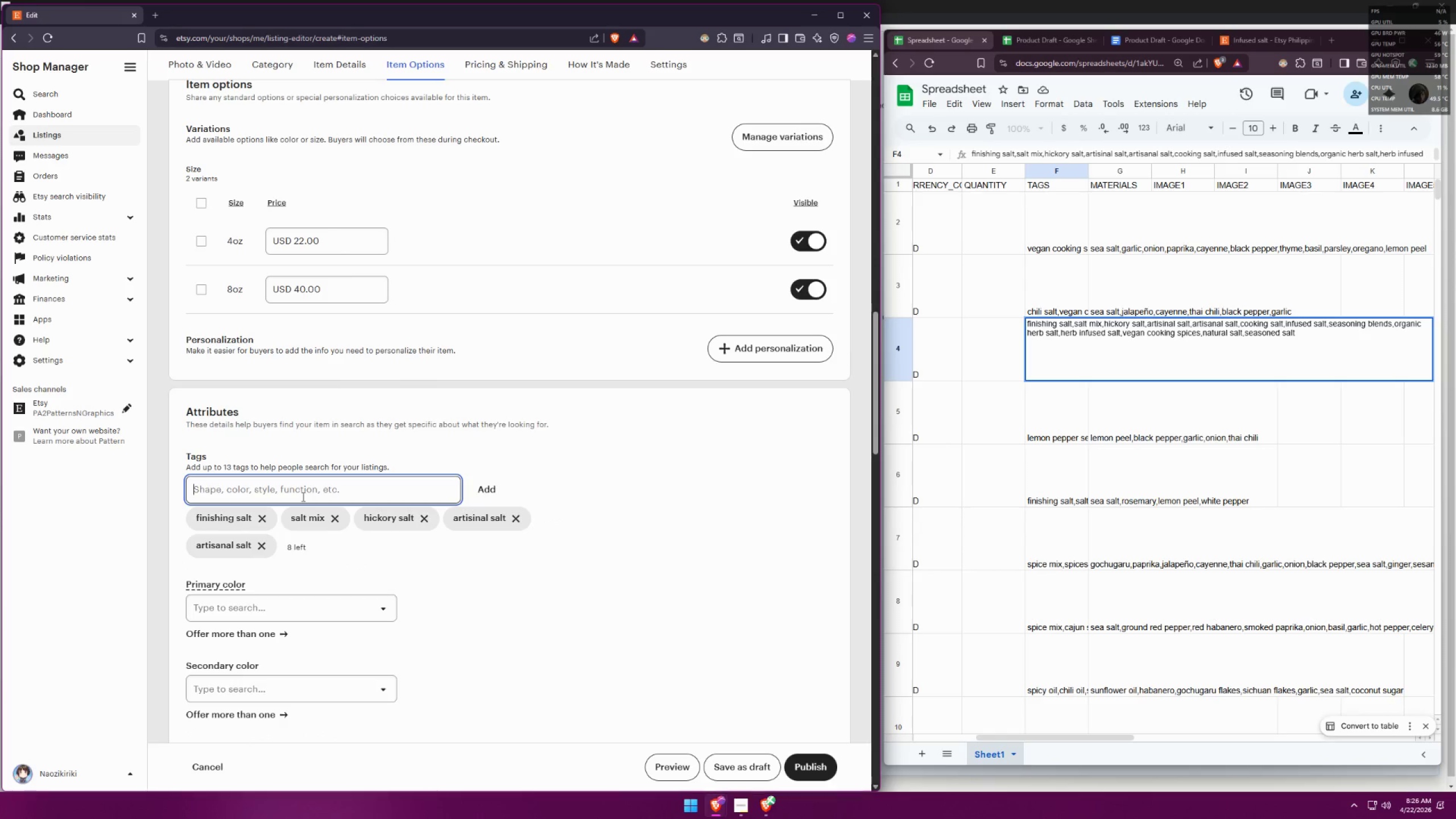 
type(cooking salt)
 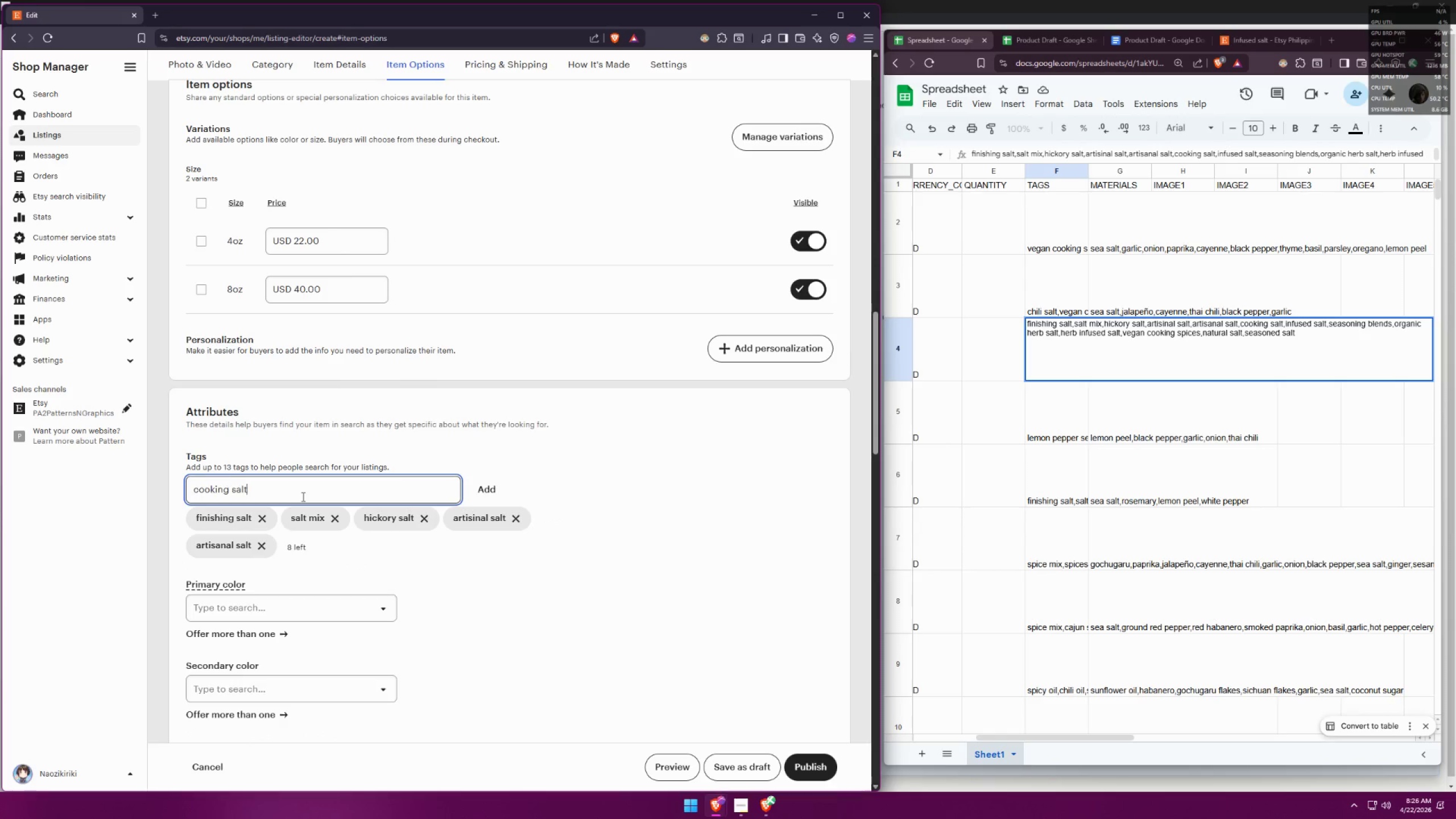 
key(Enter)
 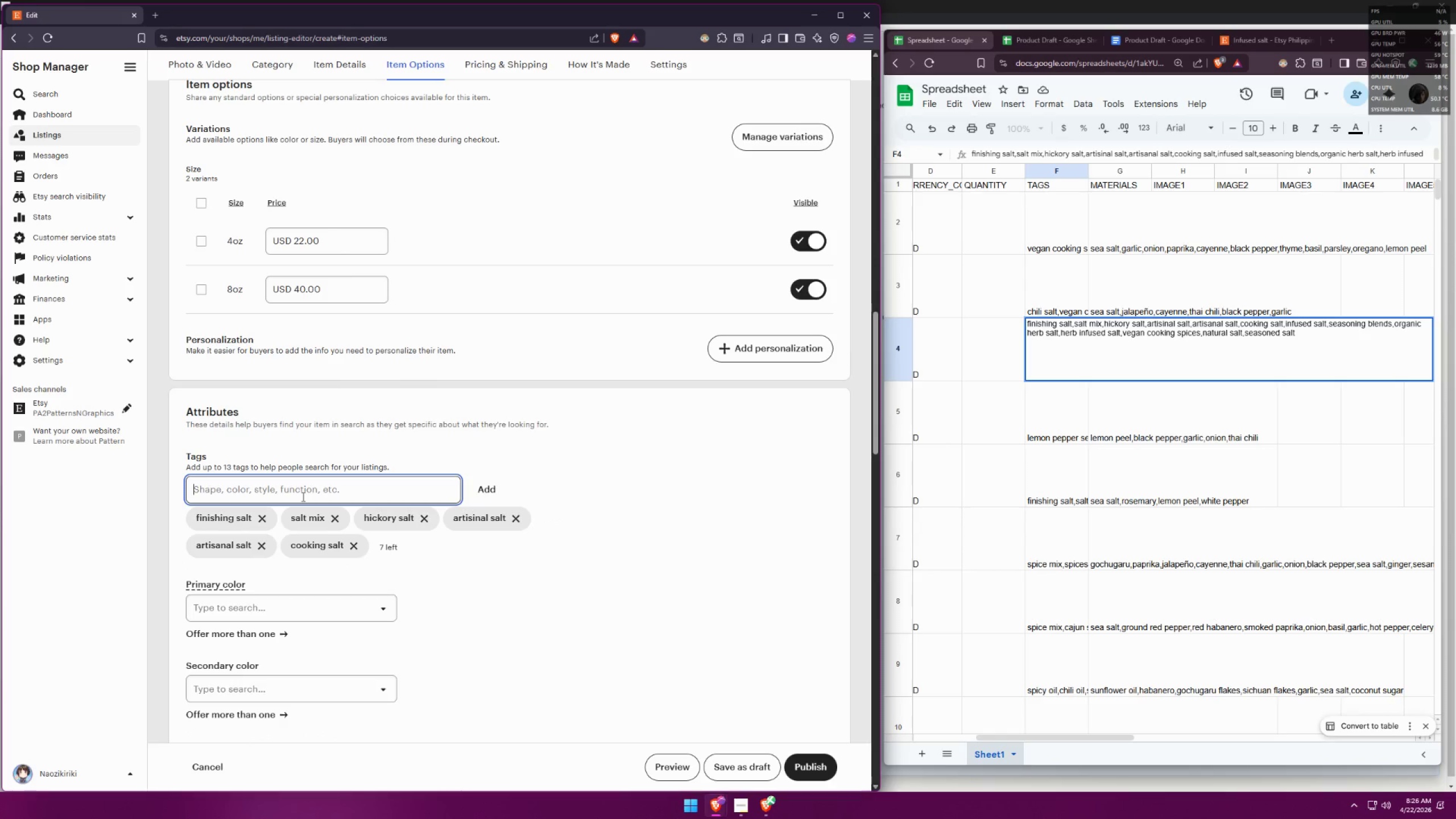 
type(infused salt)
 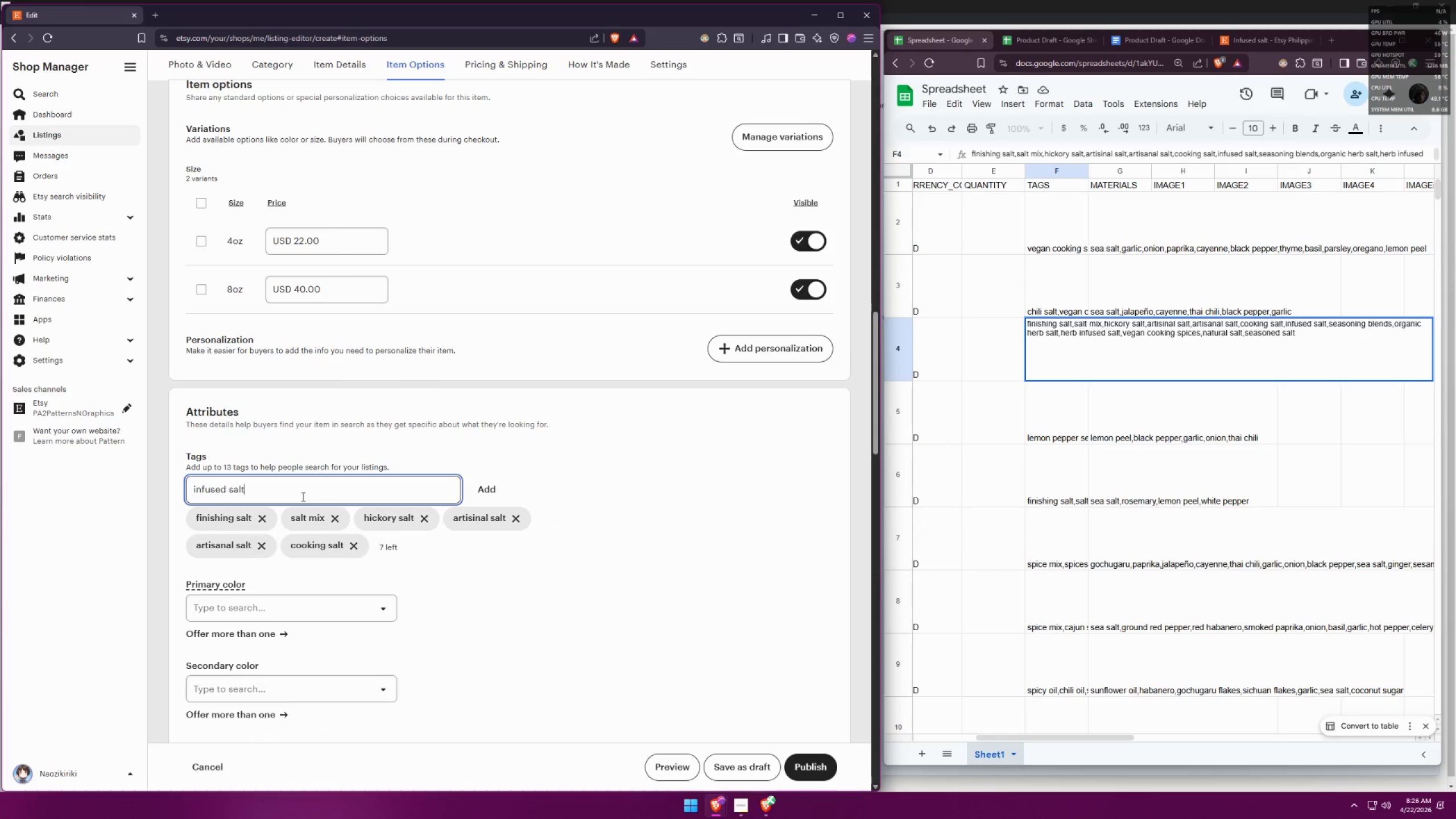 
key(Enter)
 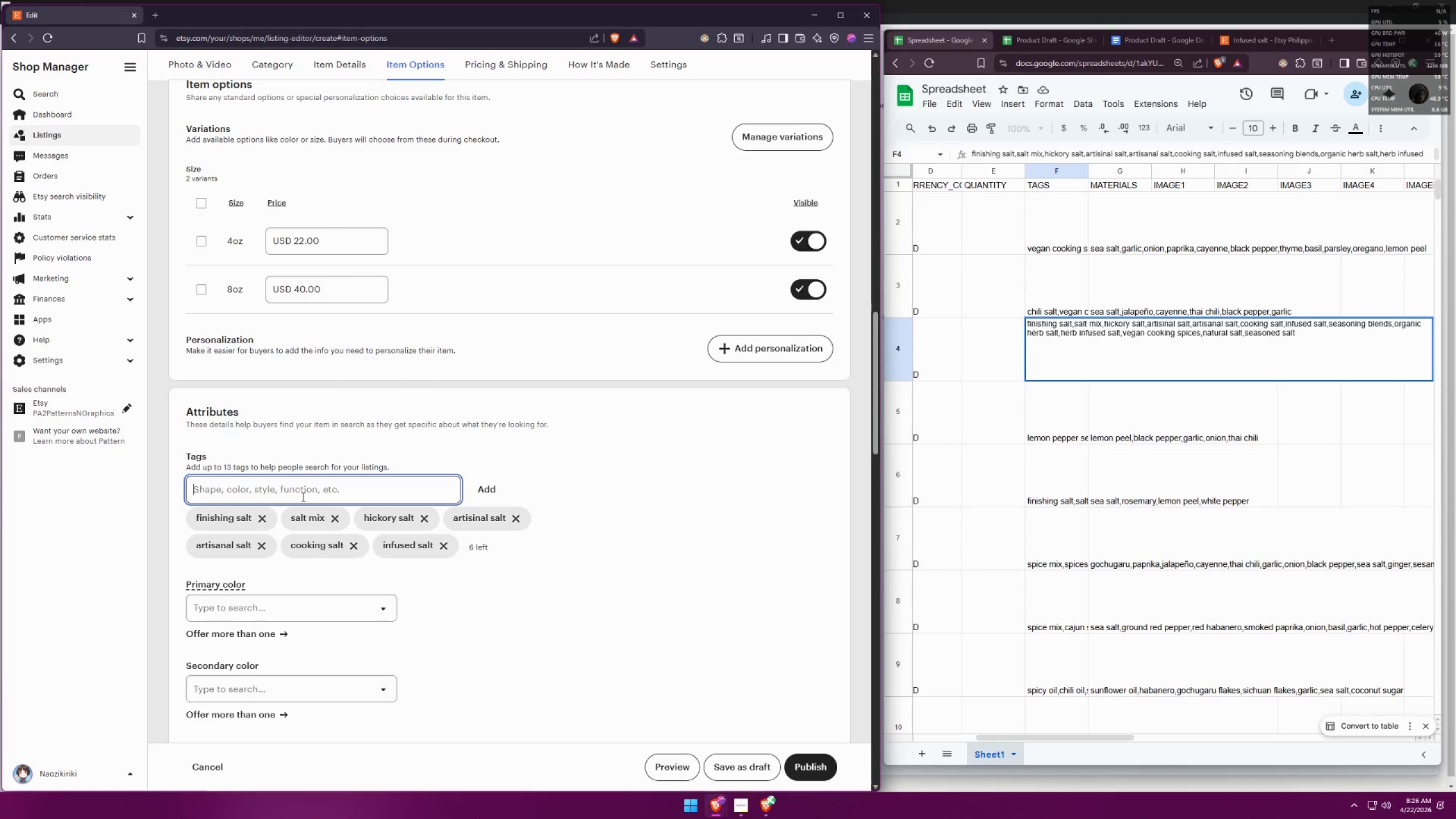 
type(seasoning blends)
 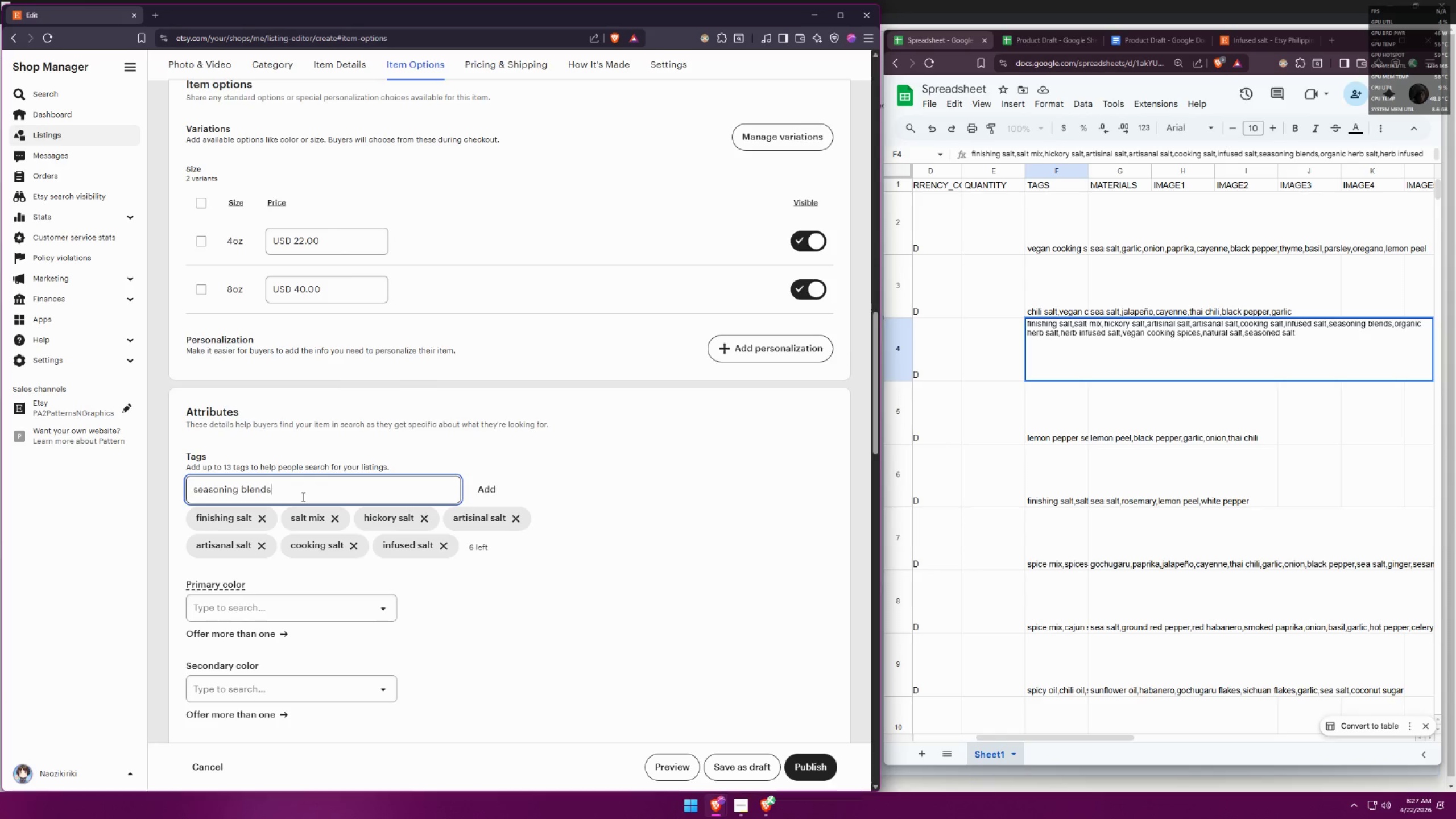 
key(Enter)
 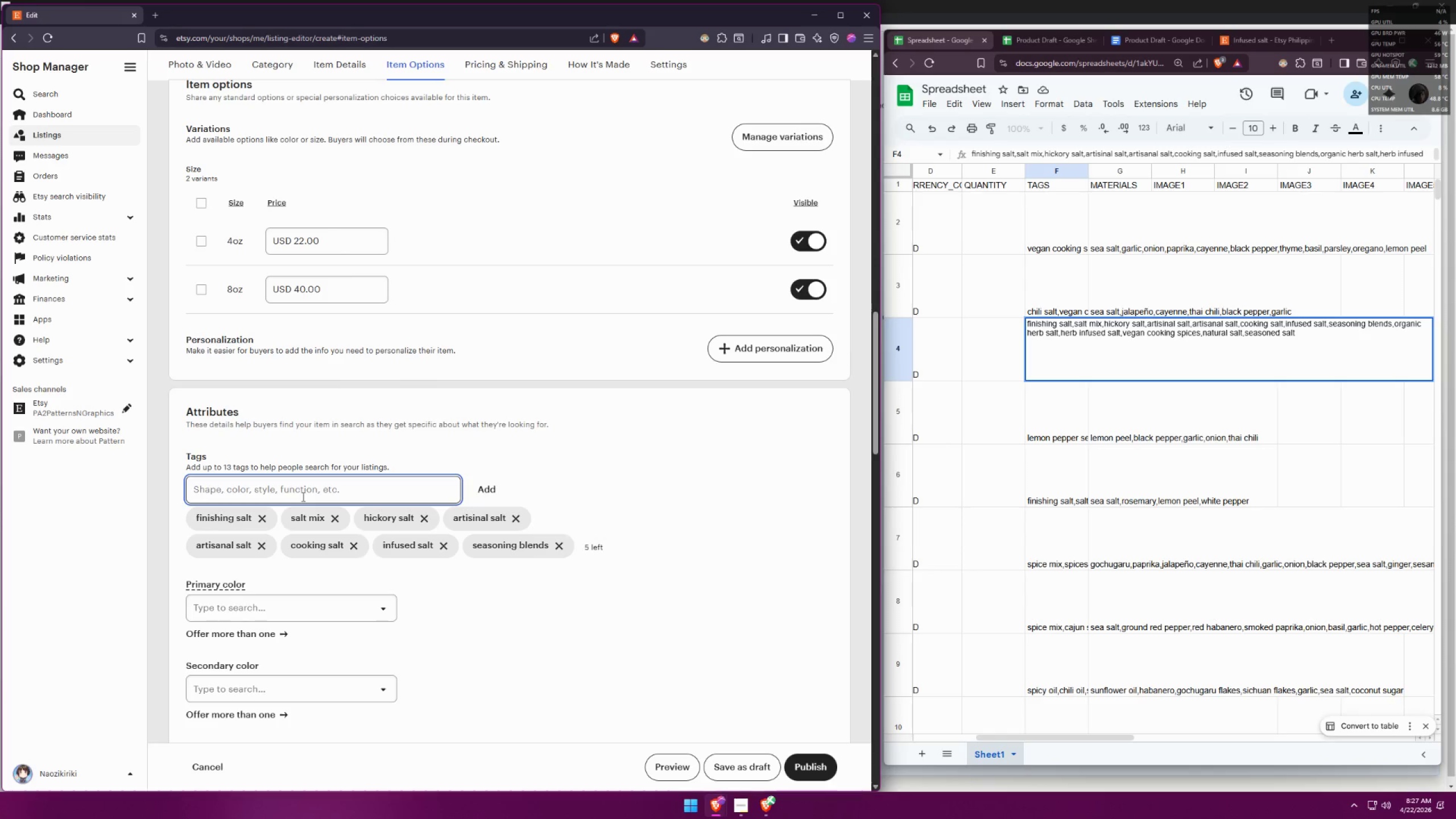 
type(organic herb salt)
 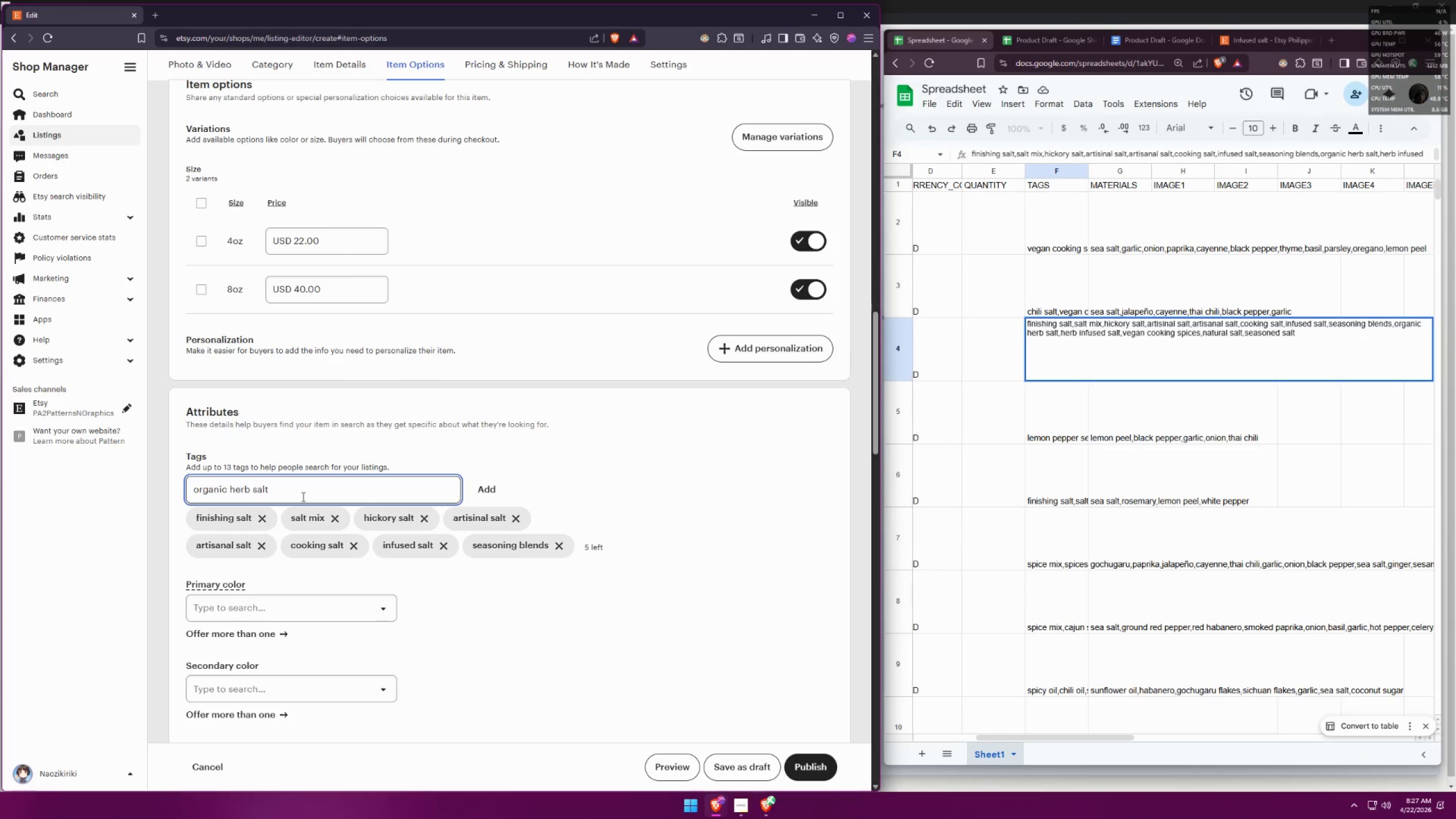 
key(Enter)
 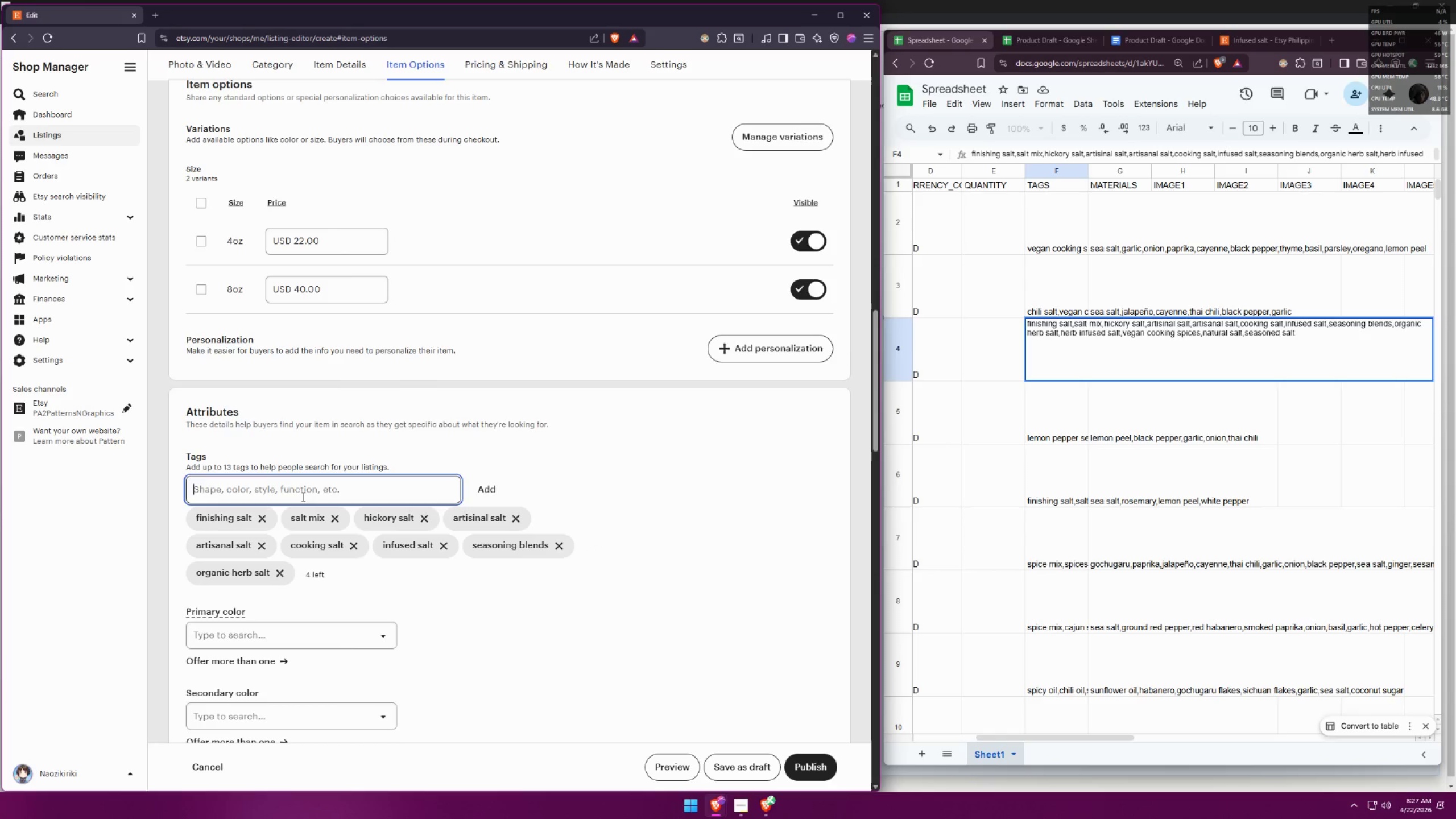 
type(herb infused salt)
 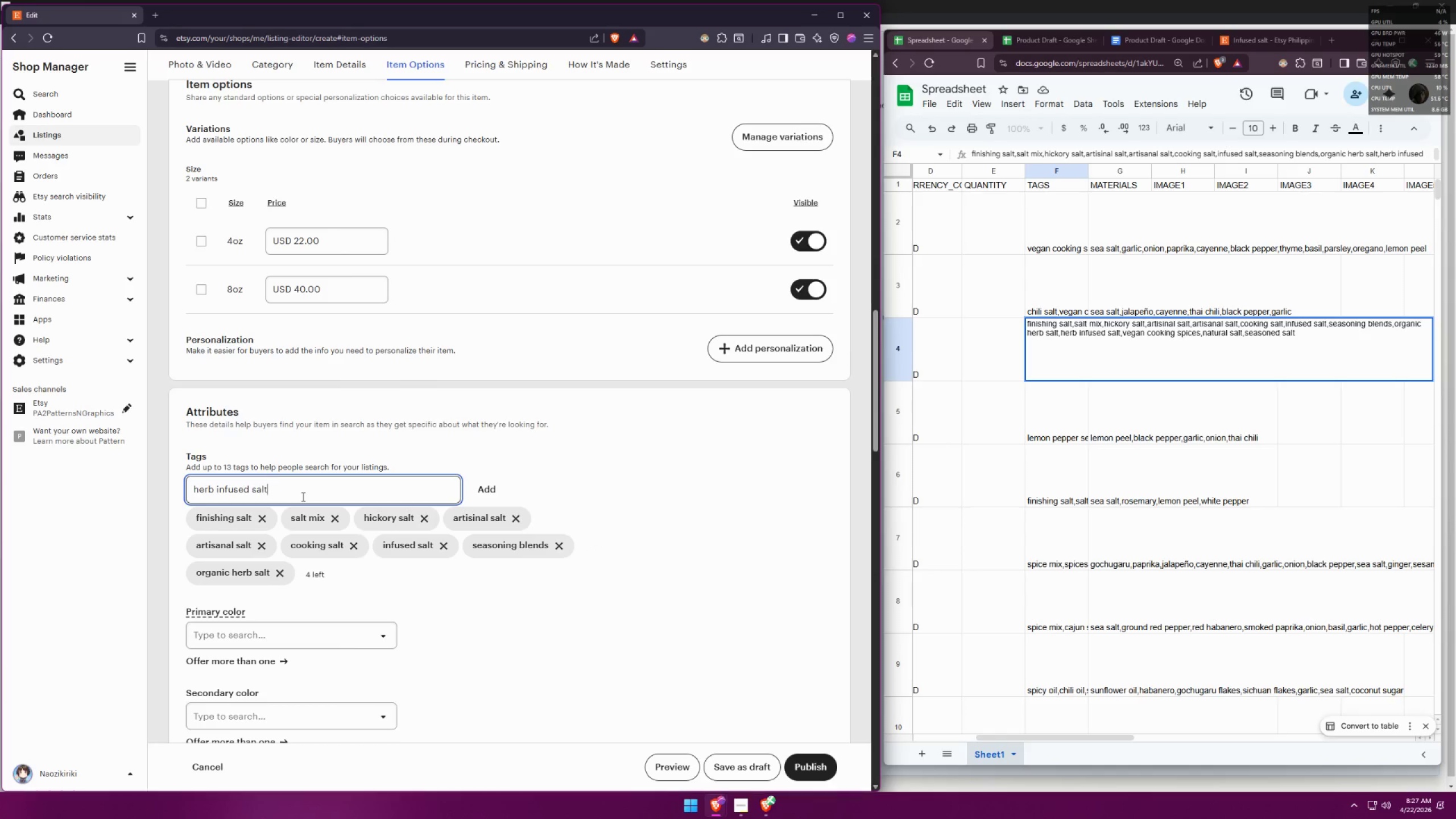 
key(Enter)
 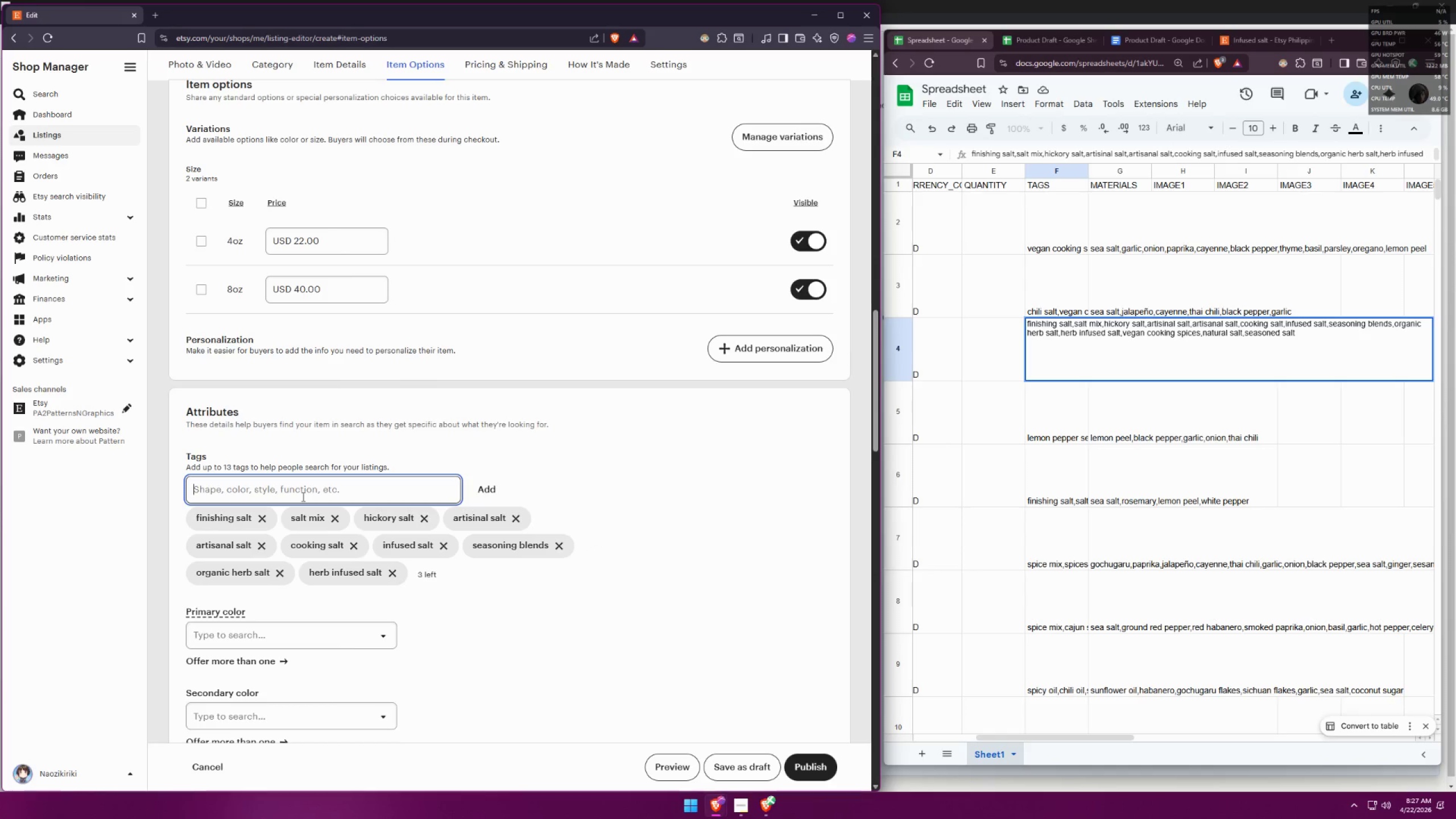 
type(vegan cooking spices)
 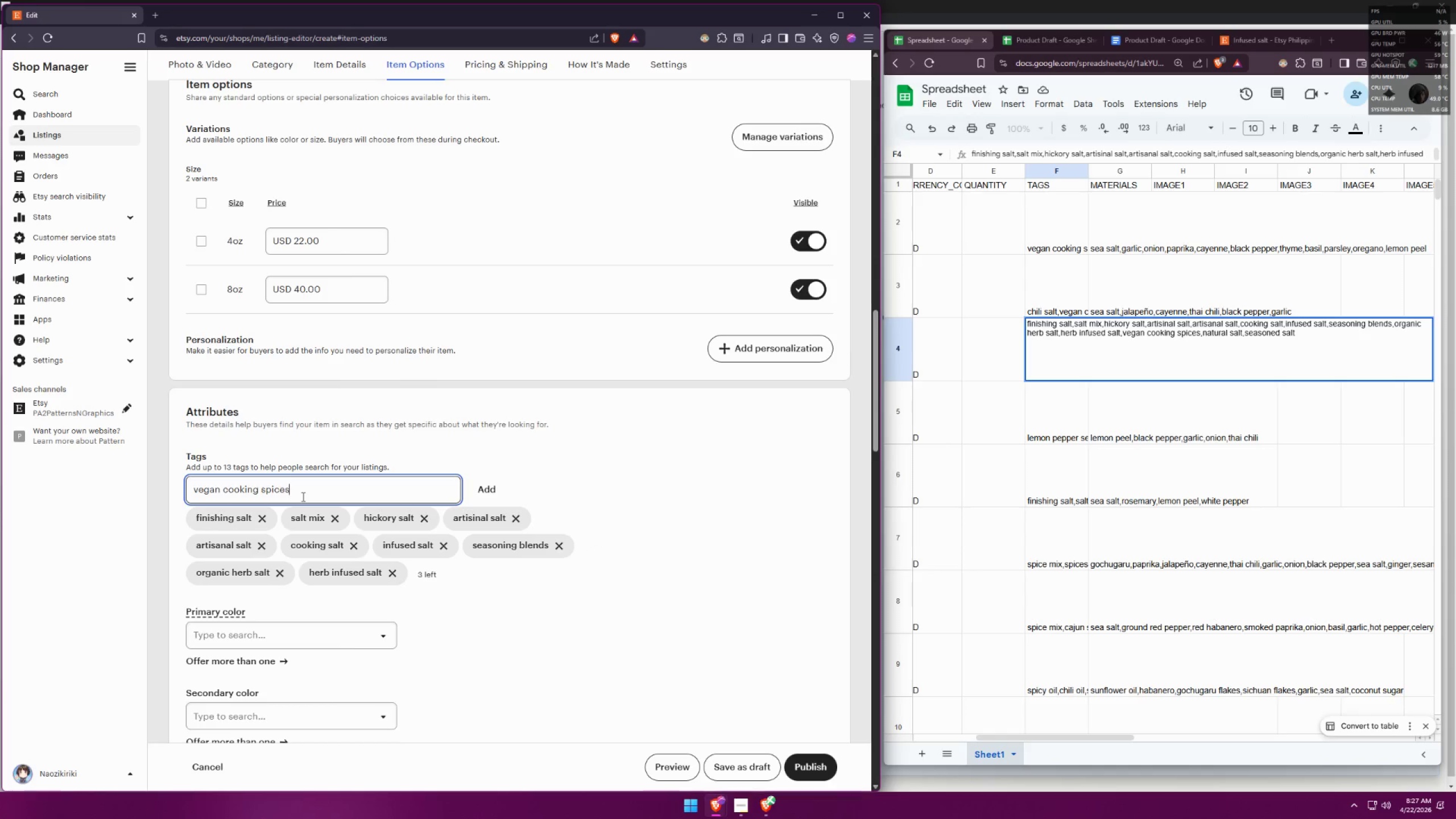 
key(Enter)
 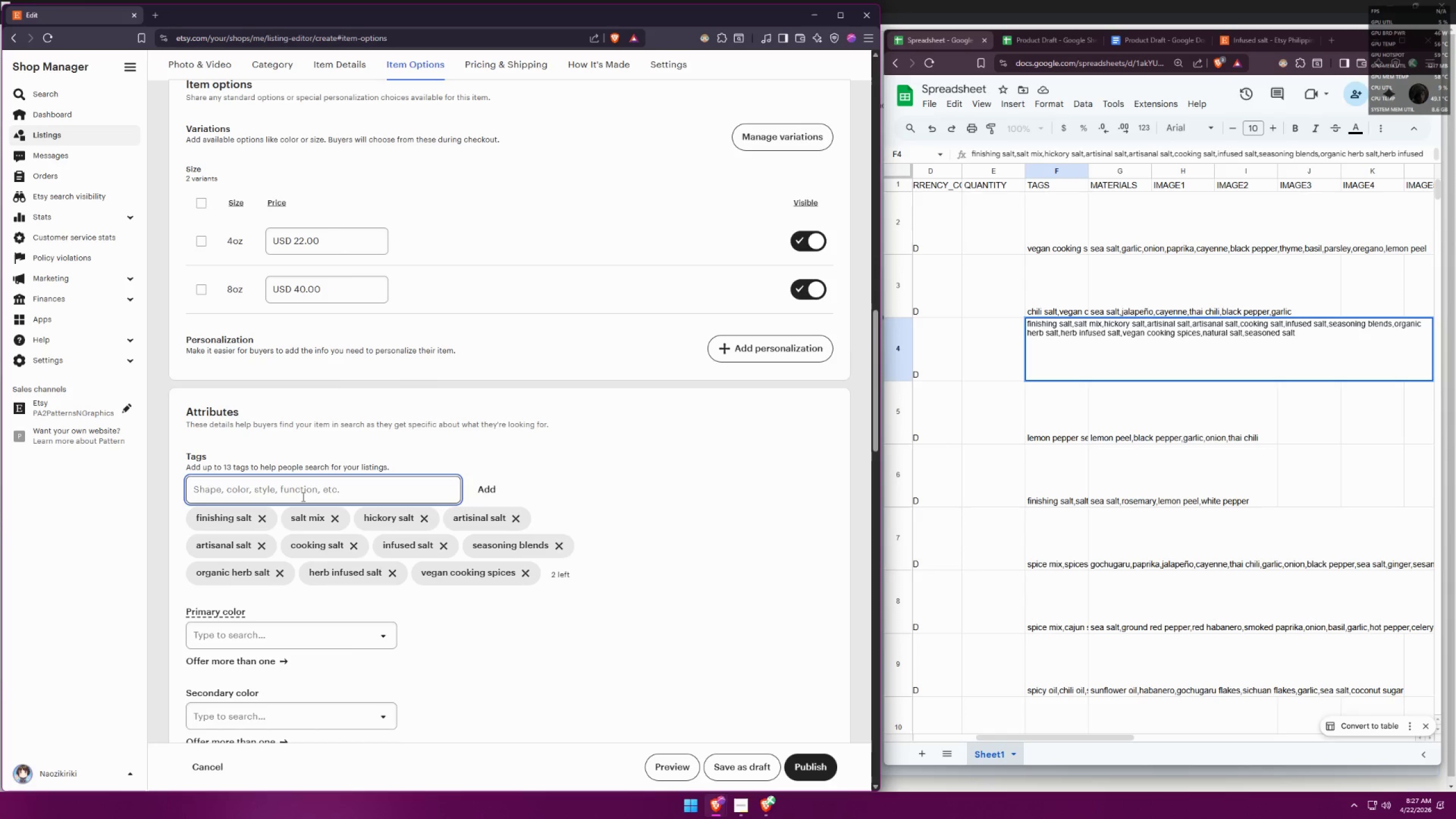 
type(natural salt)
 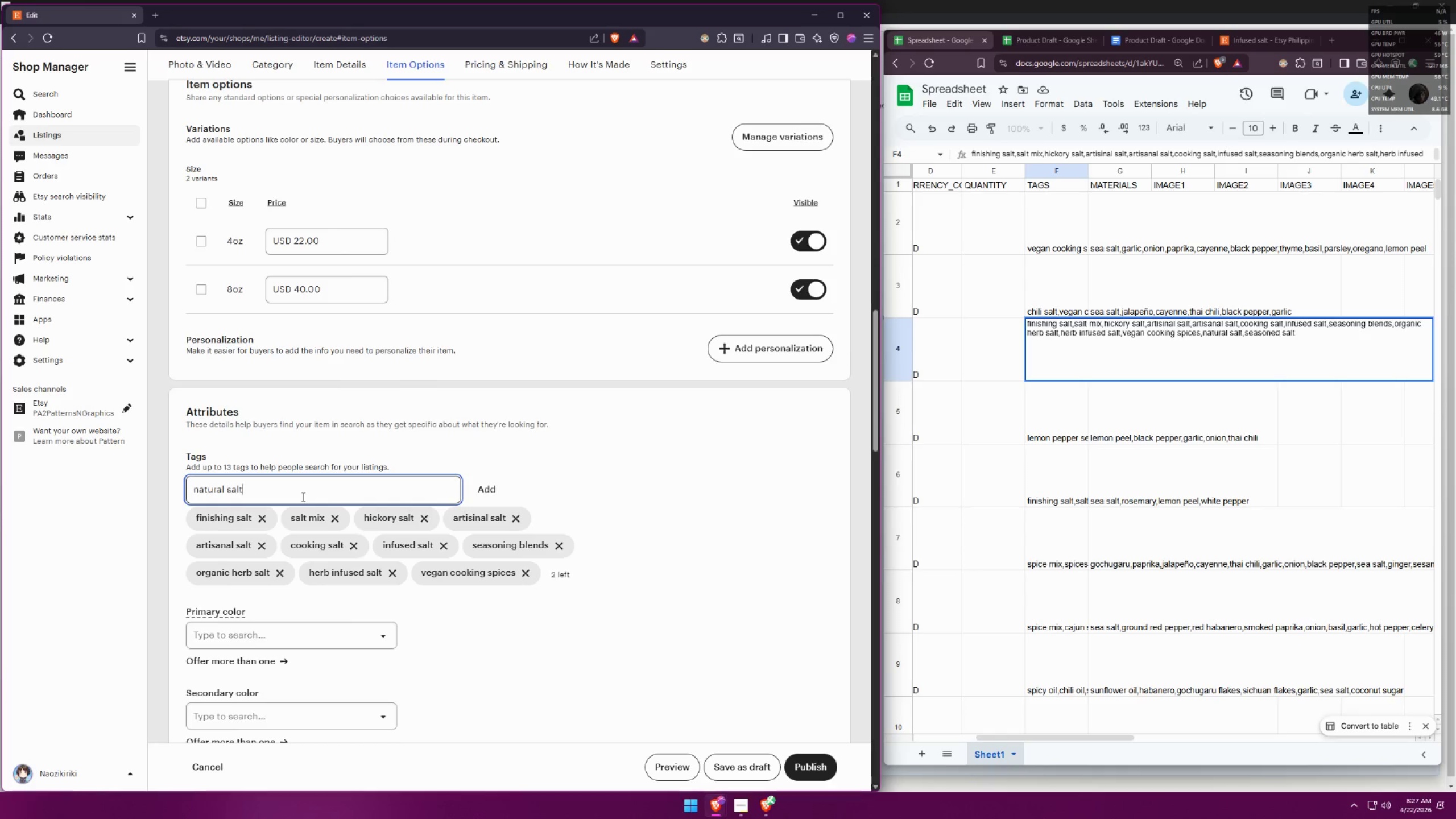 
key(Enter)
 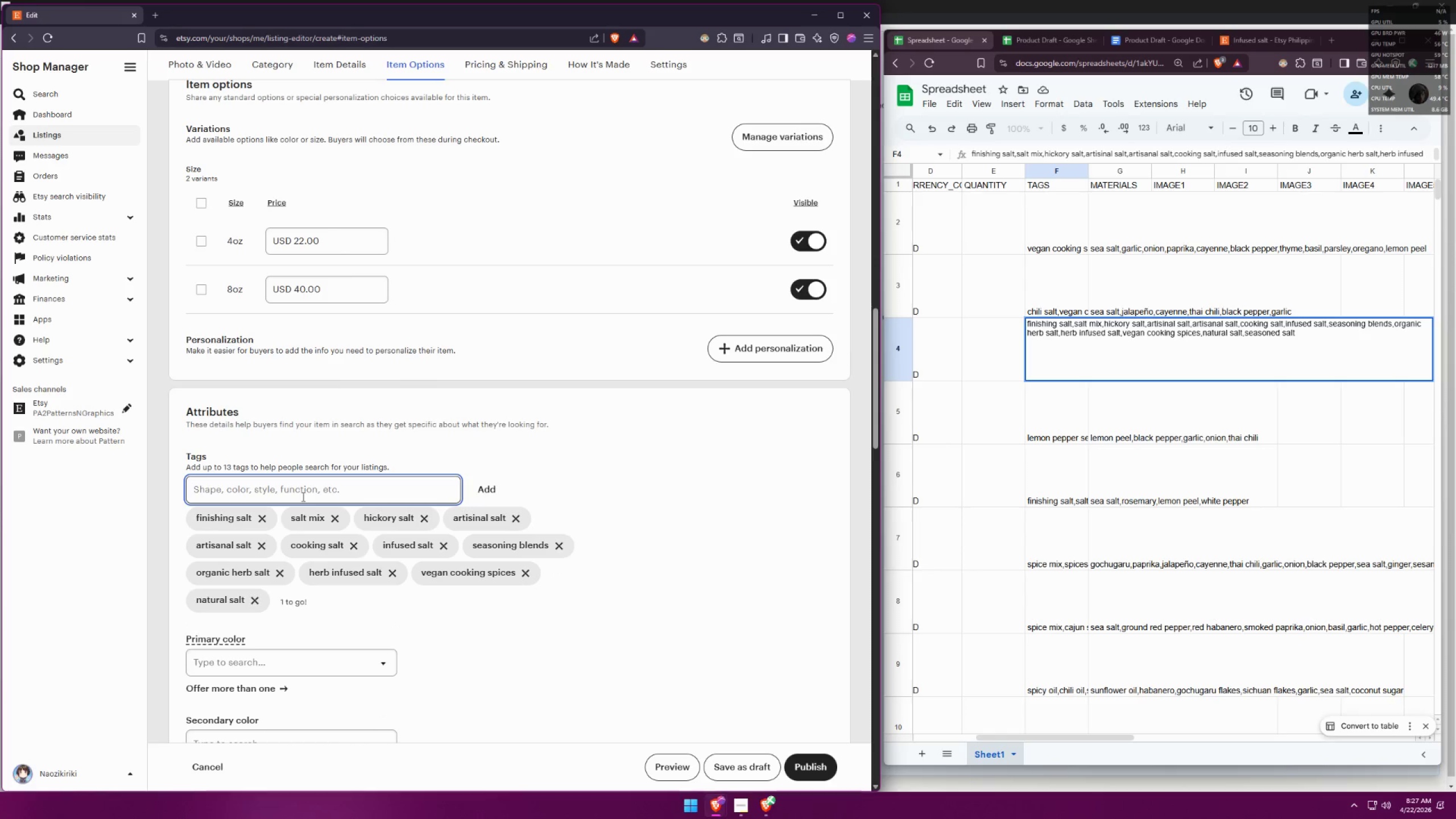 
type(seasoned salt)
 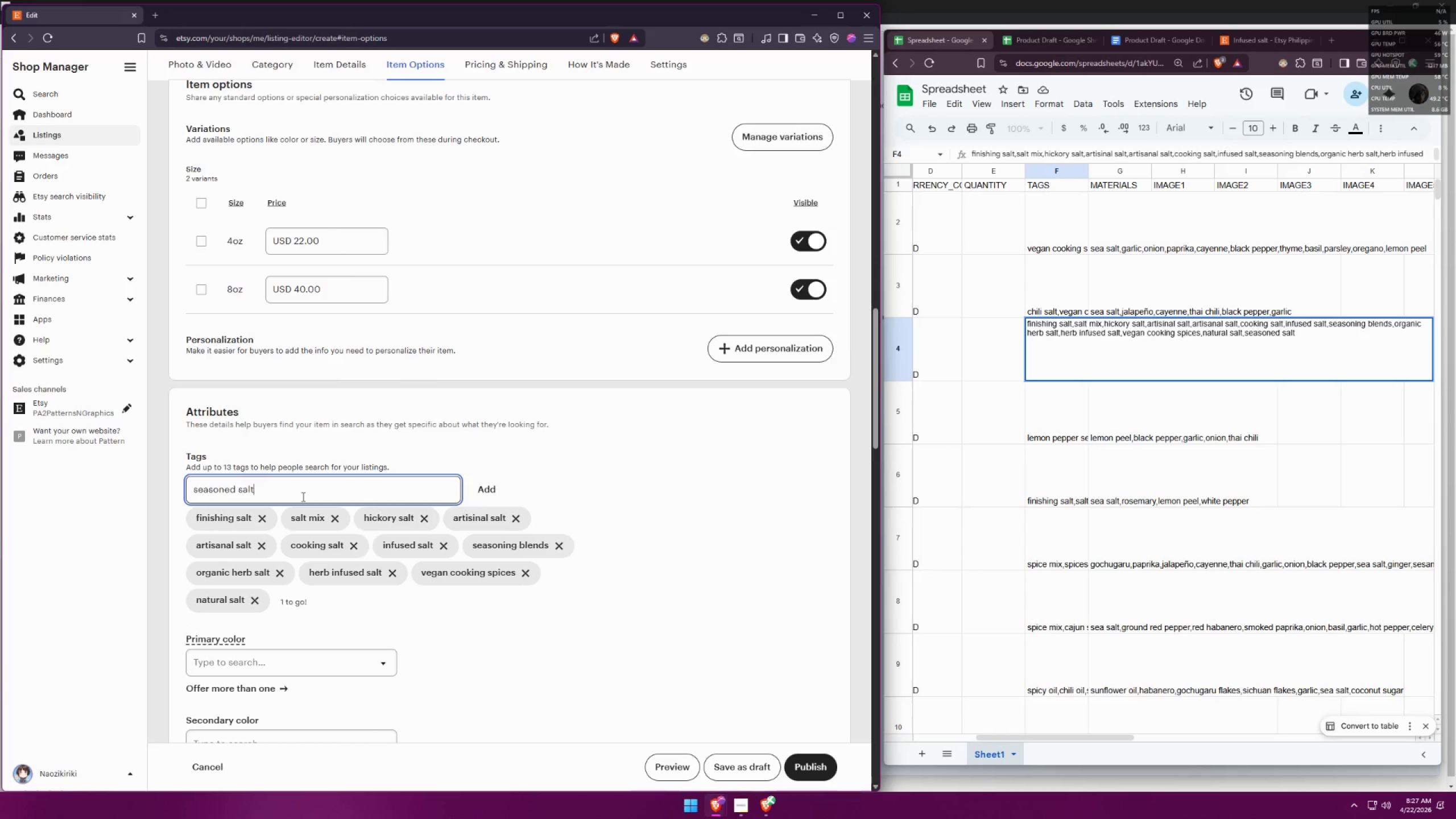 
key(Enter)
 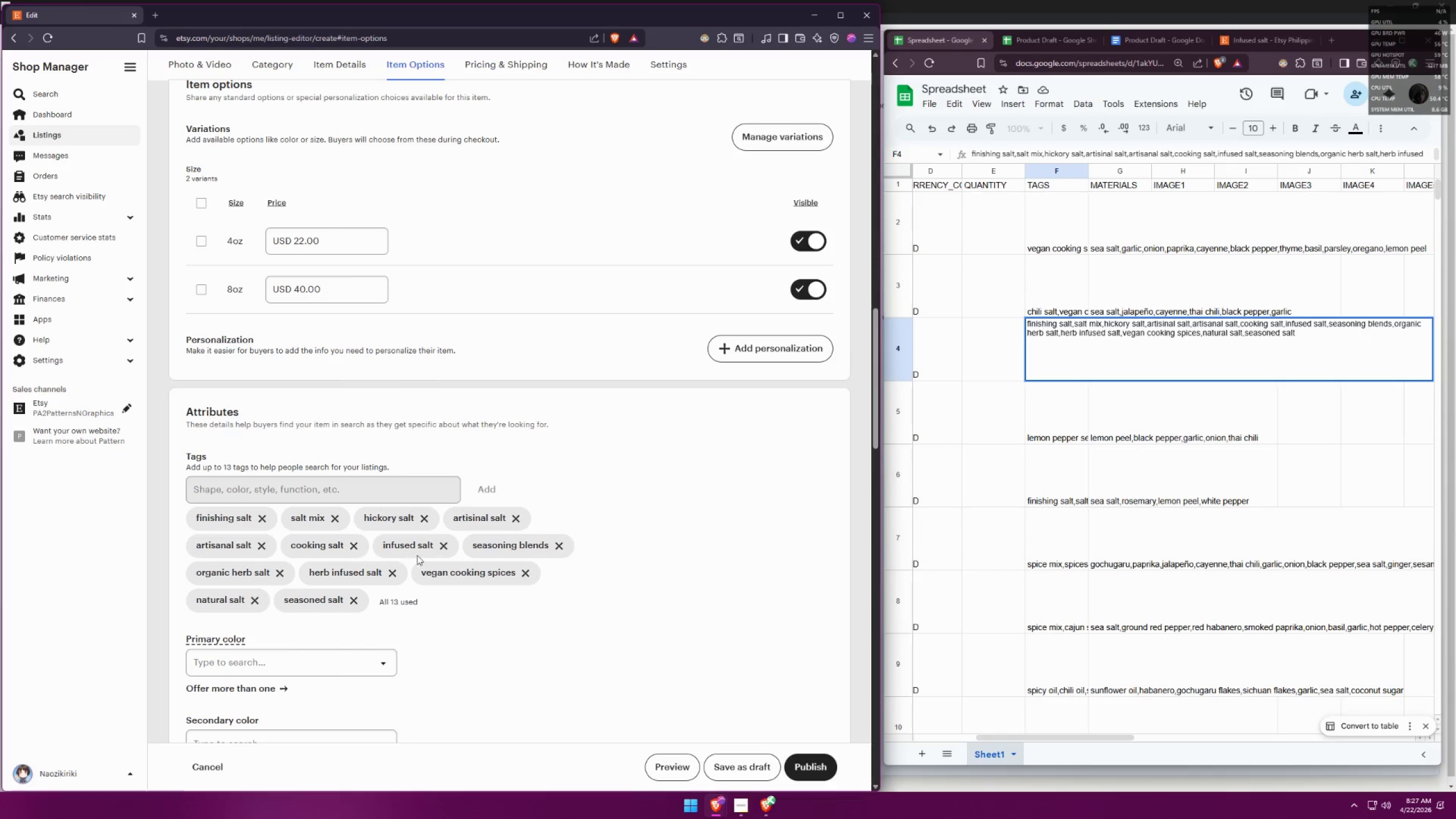 
wait(7.36)
 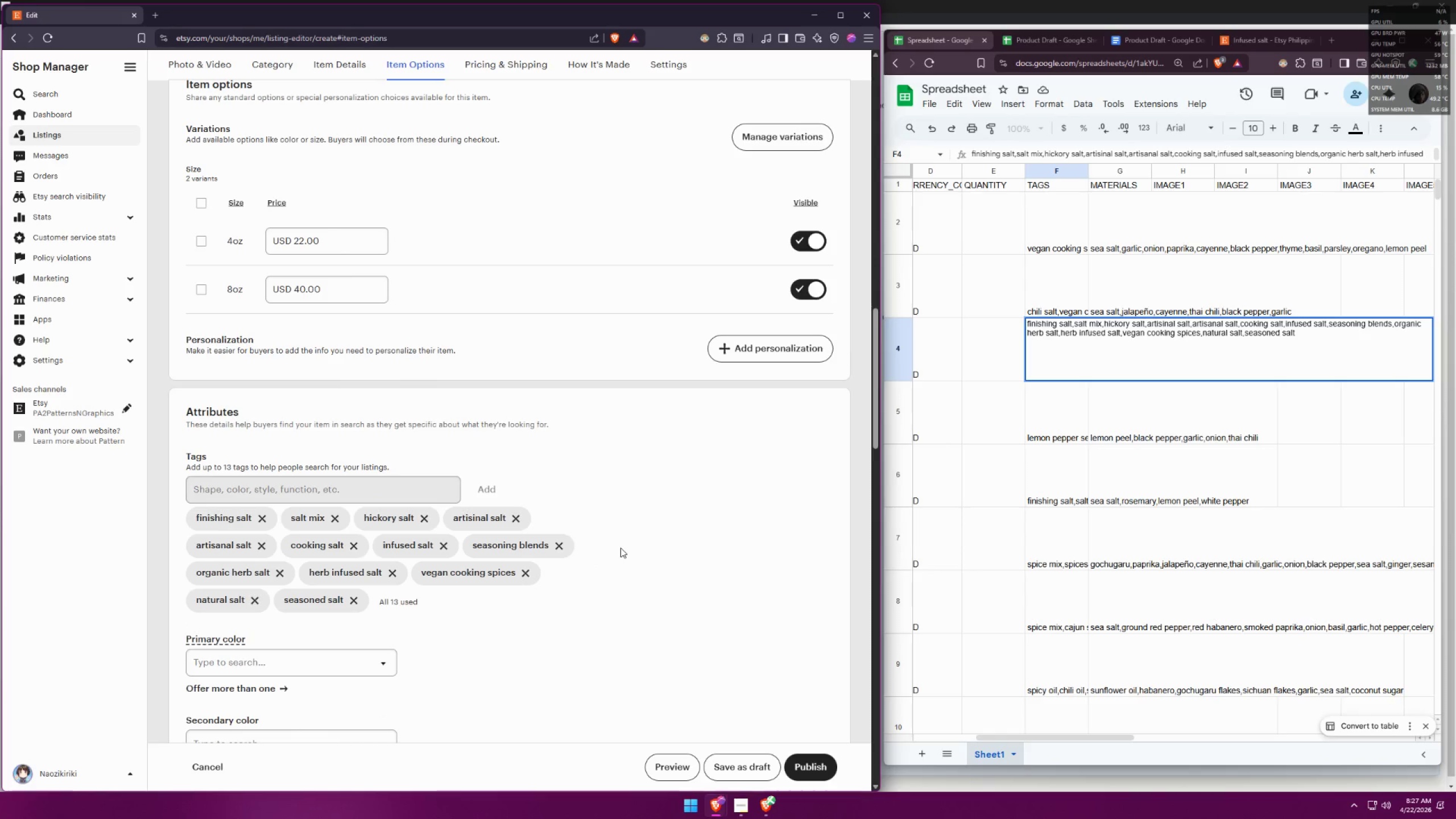 
scroll: coordinate [453, 604], scroll_direction: down, amount: 5.0
 